 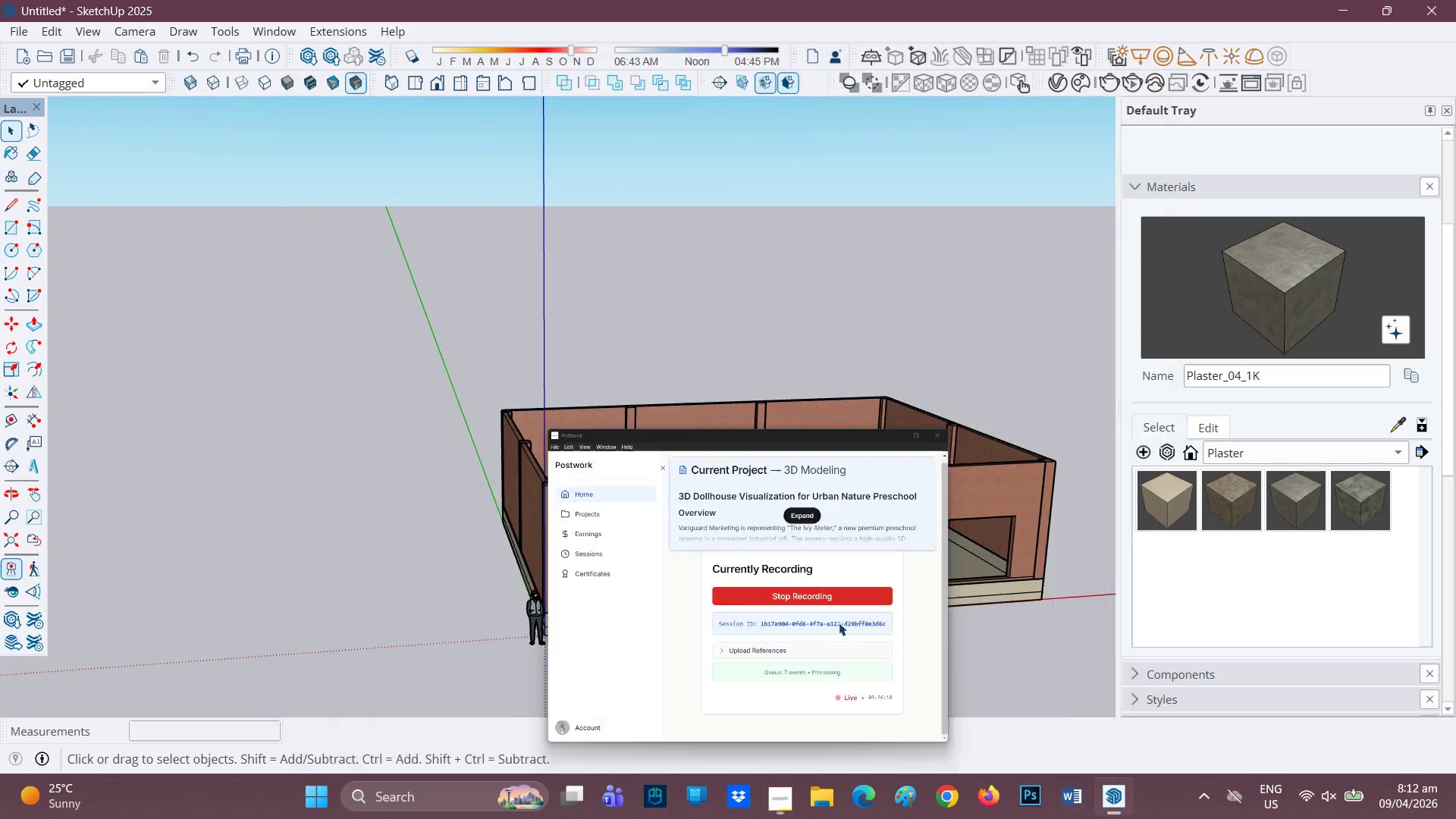 
scroll: coordinate [840, 570], scroll_direction: up, amount: 2.0
 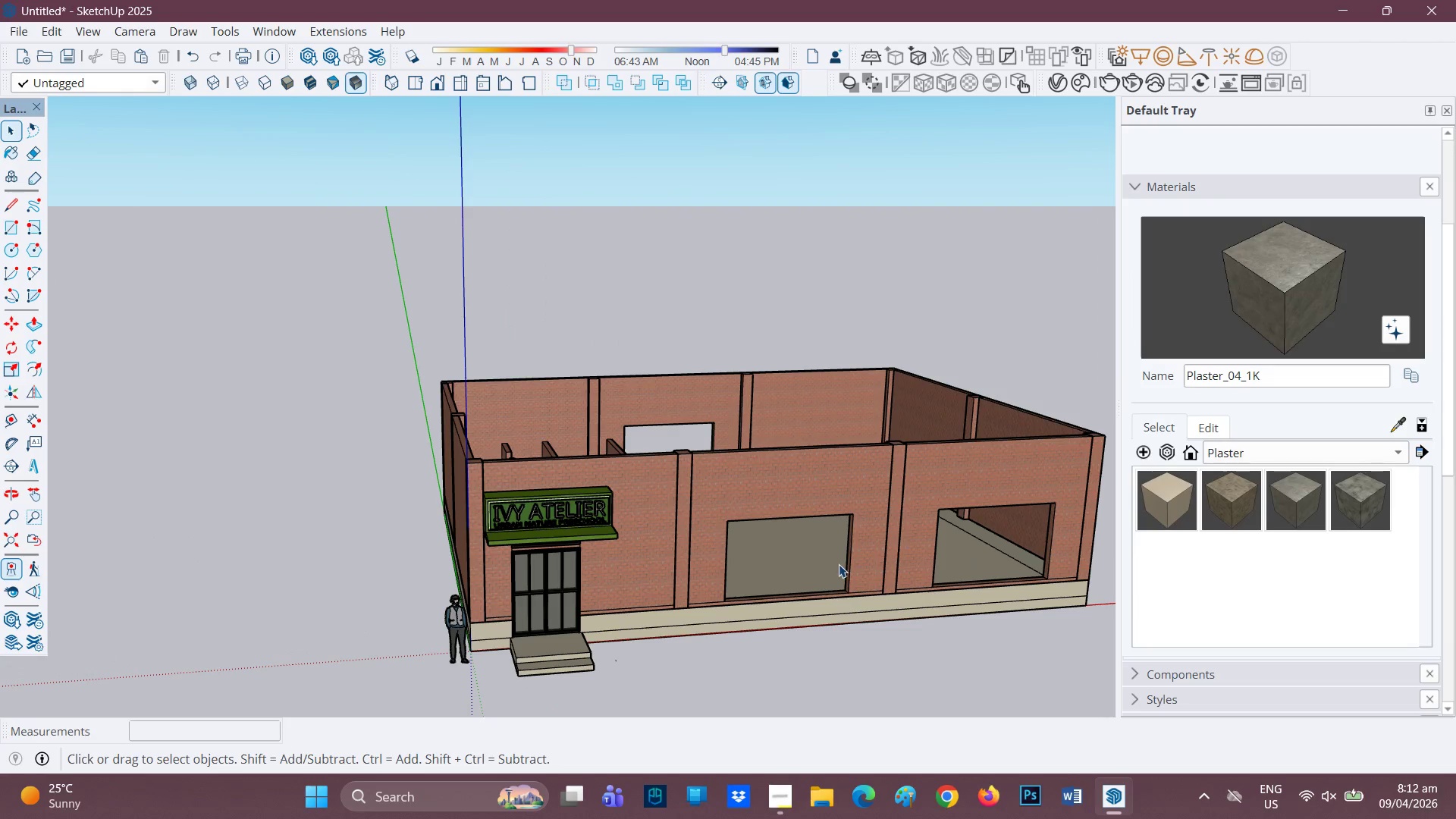 
left_click_drag(start_coordinate=[821, 546], to_coordinate=[594, 518])
 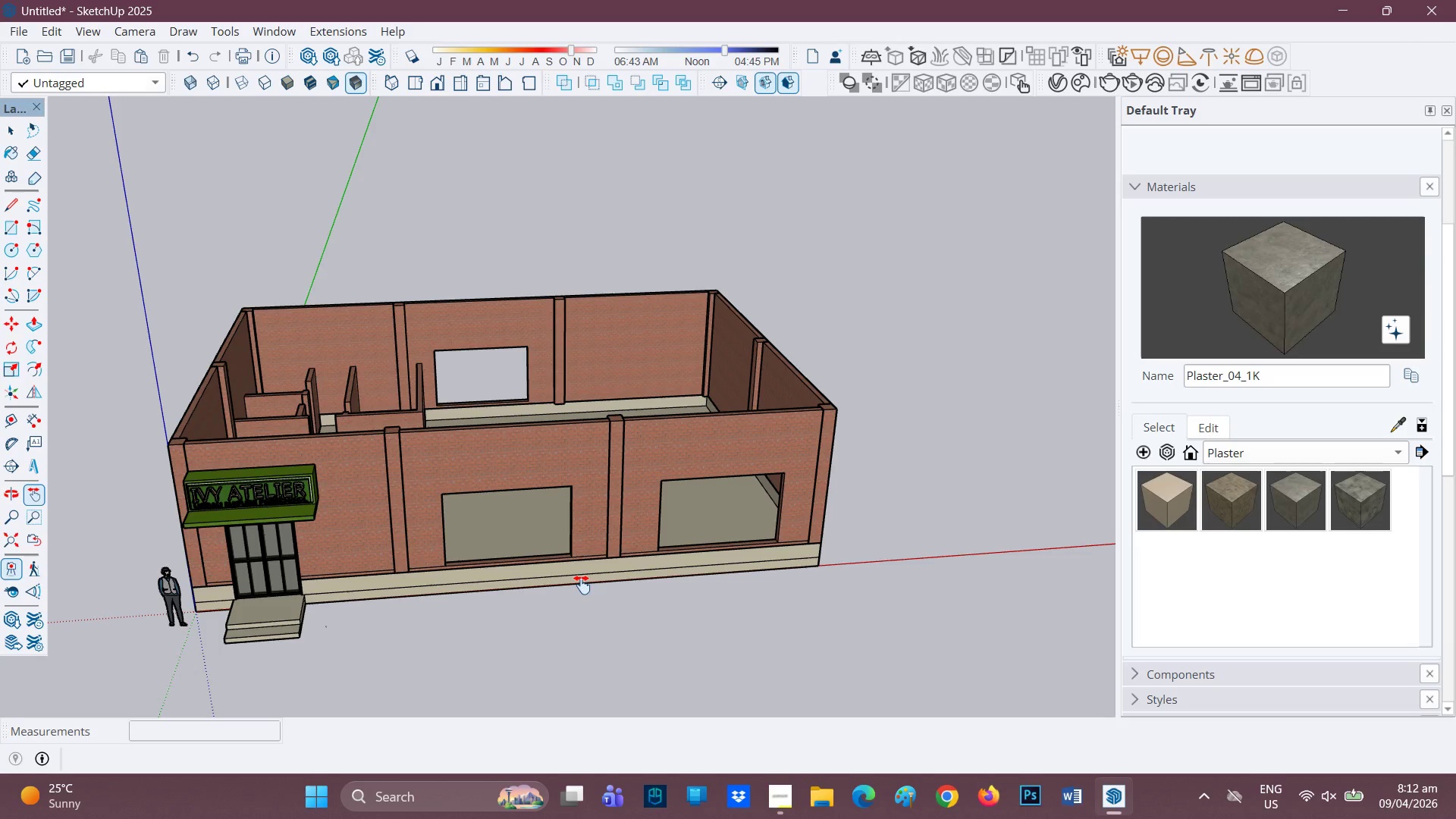 
wait(27.64)
 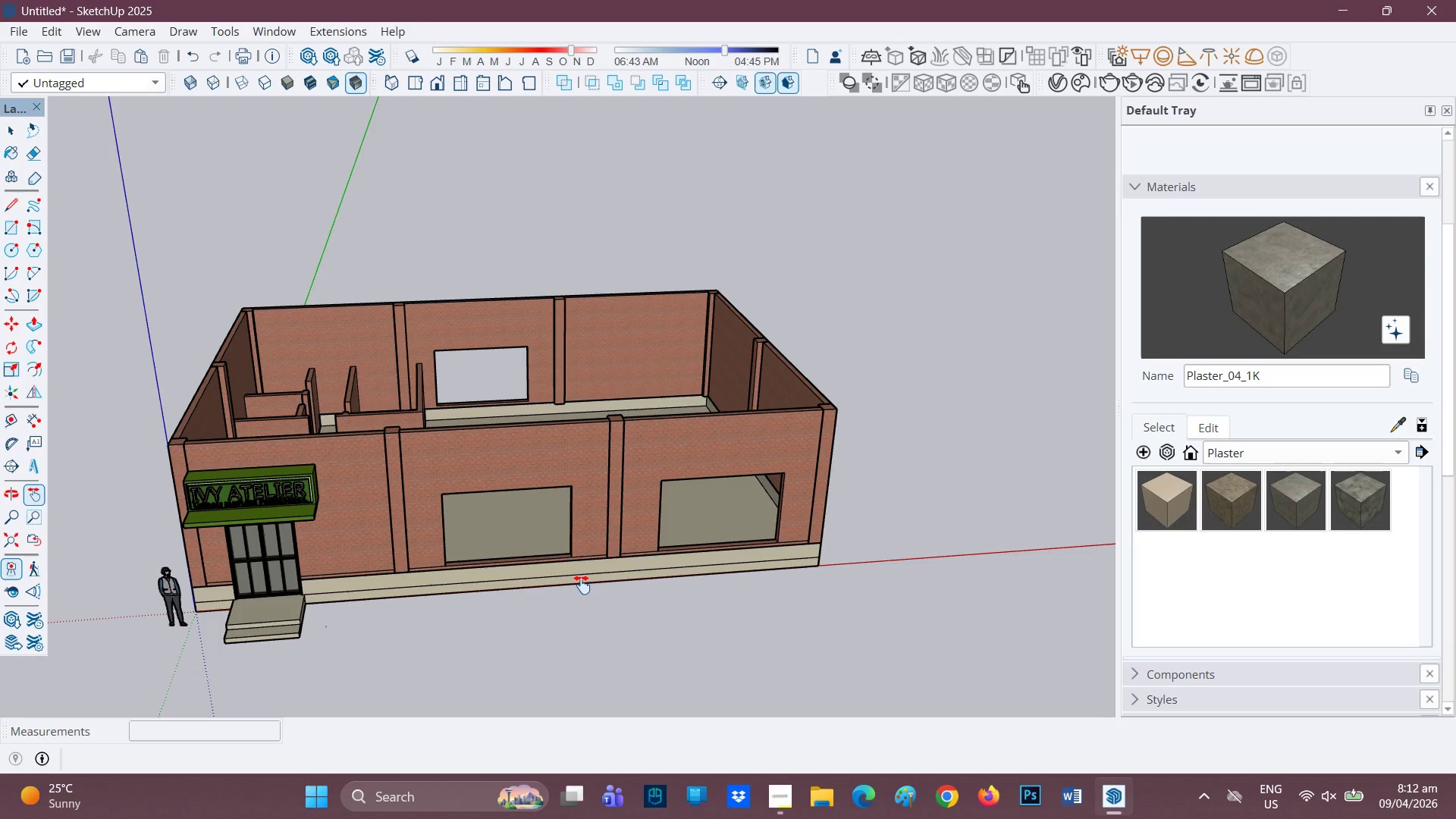 
scroll: coordinate [492, 526], scroll_direction: up, amount: 10.0
 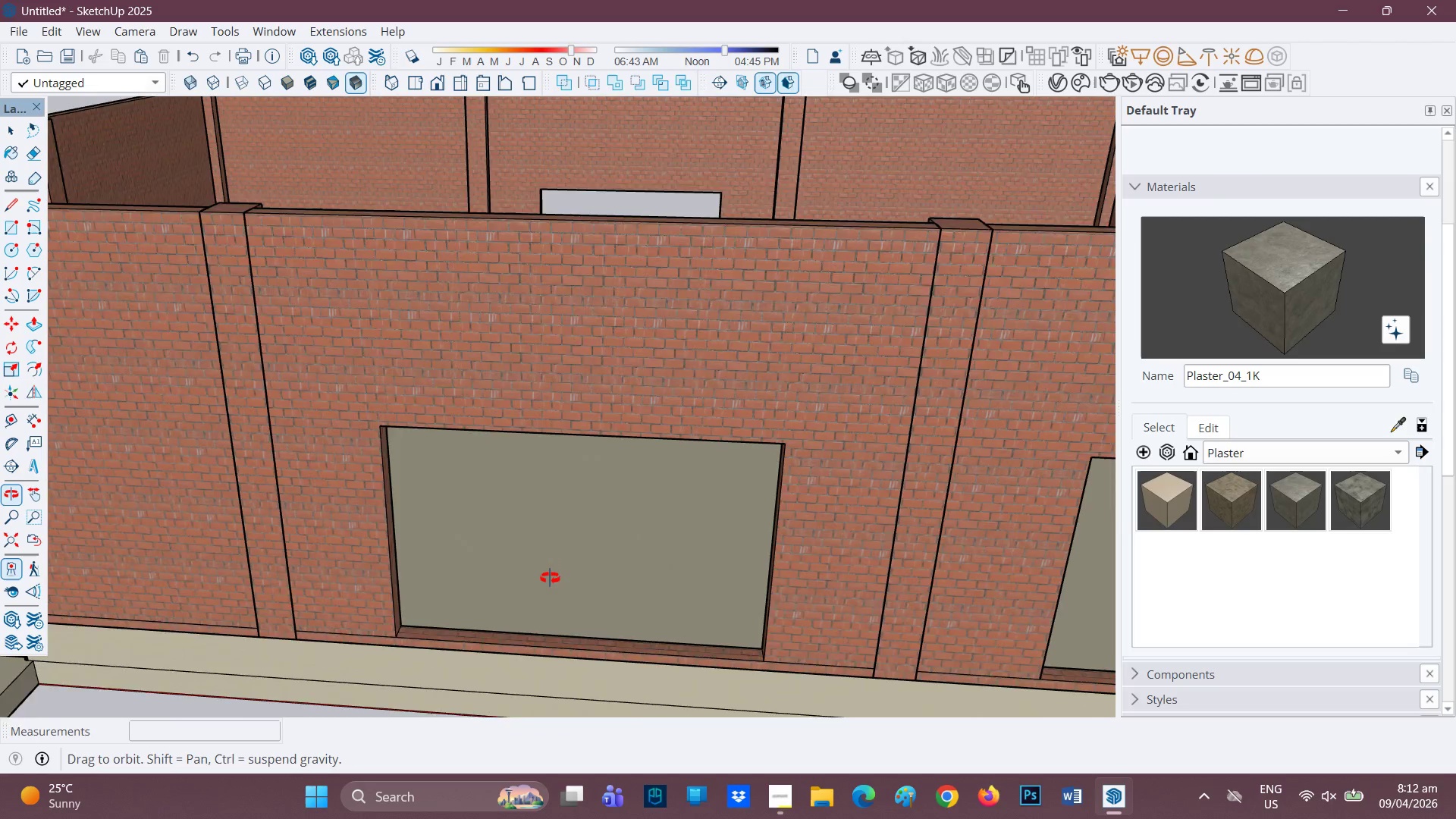 
key(H)
 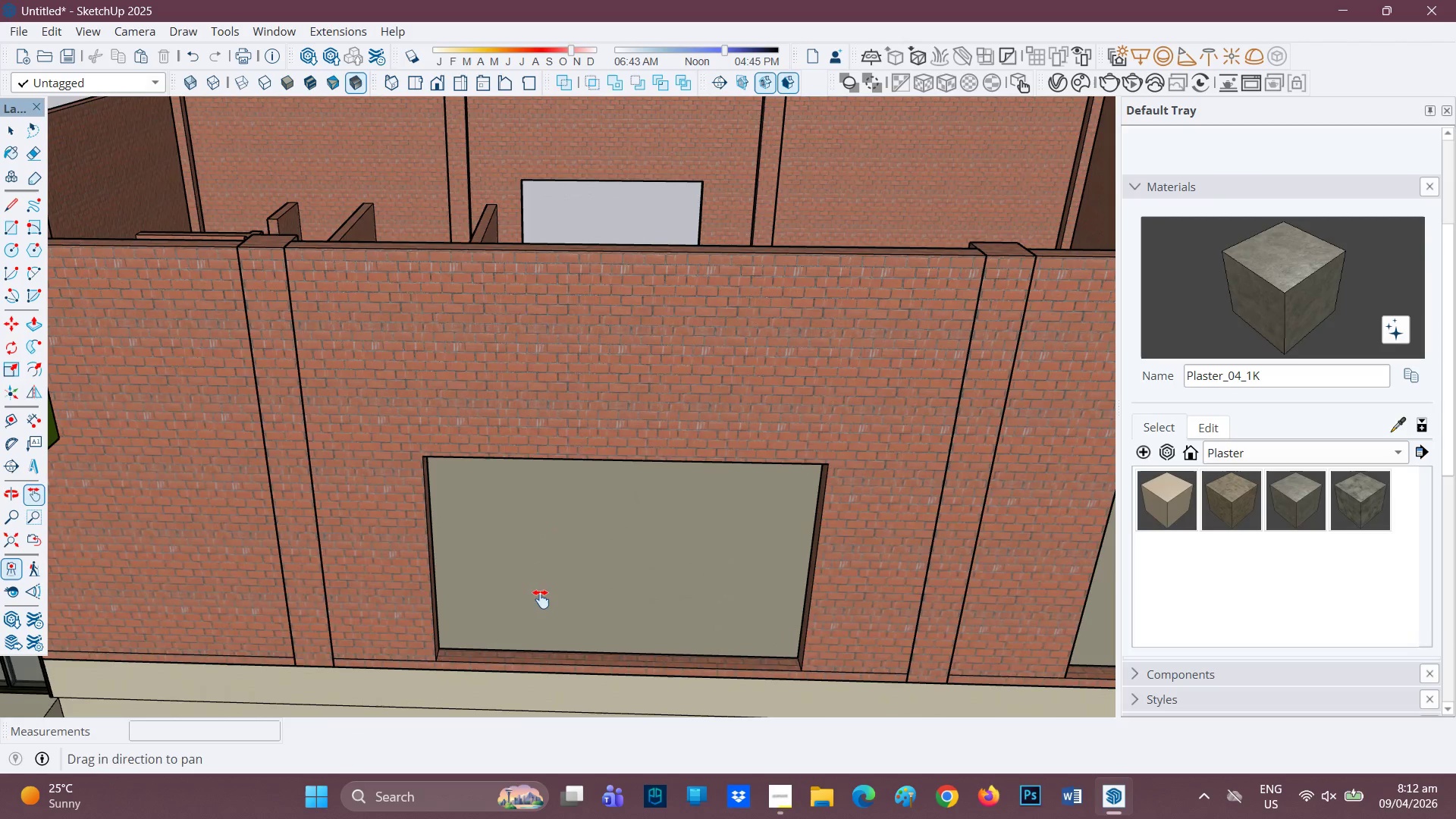 
left_click_drag(start_coordinate=[541, 599], to_coordinate=[532, 516])
 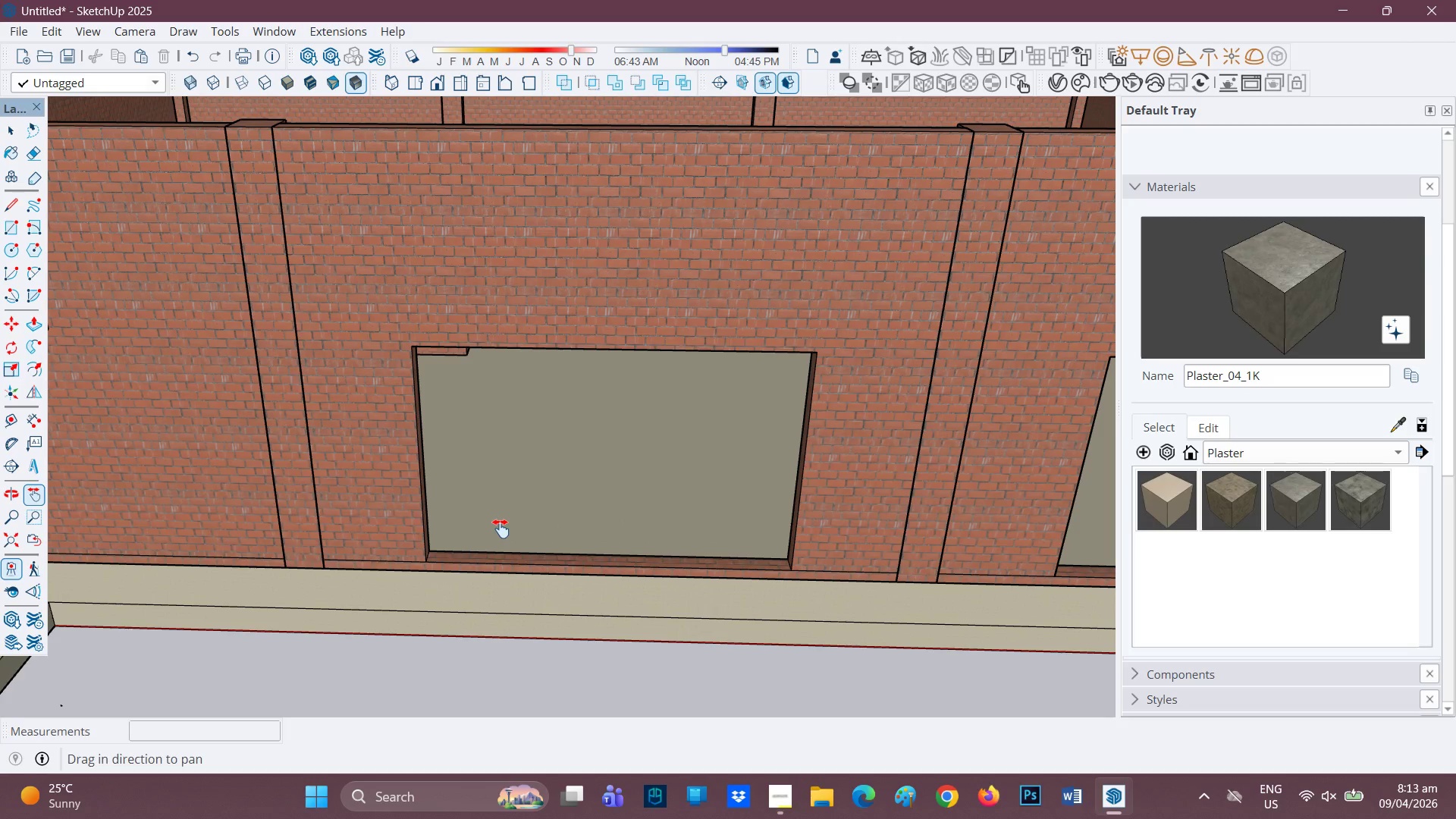 
wait(83.27)
 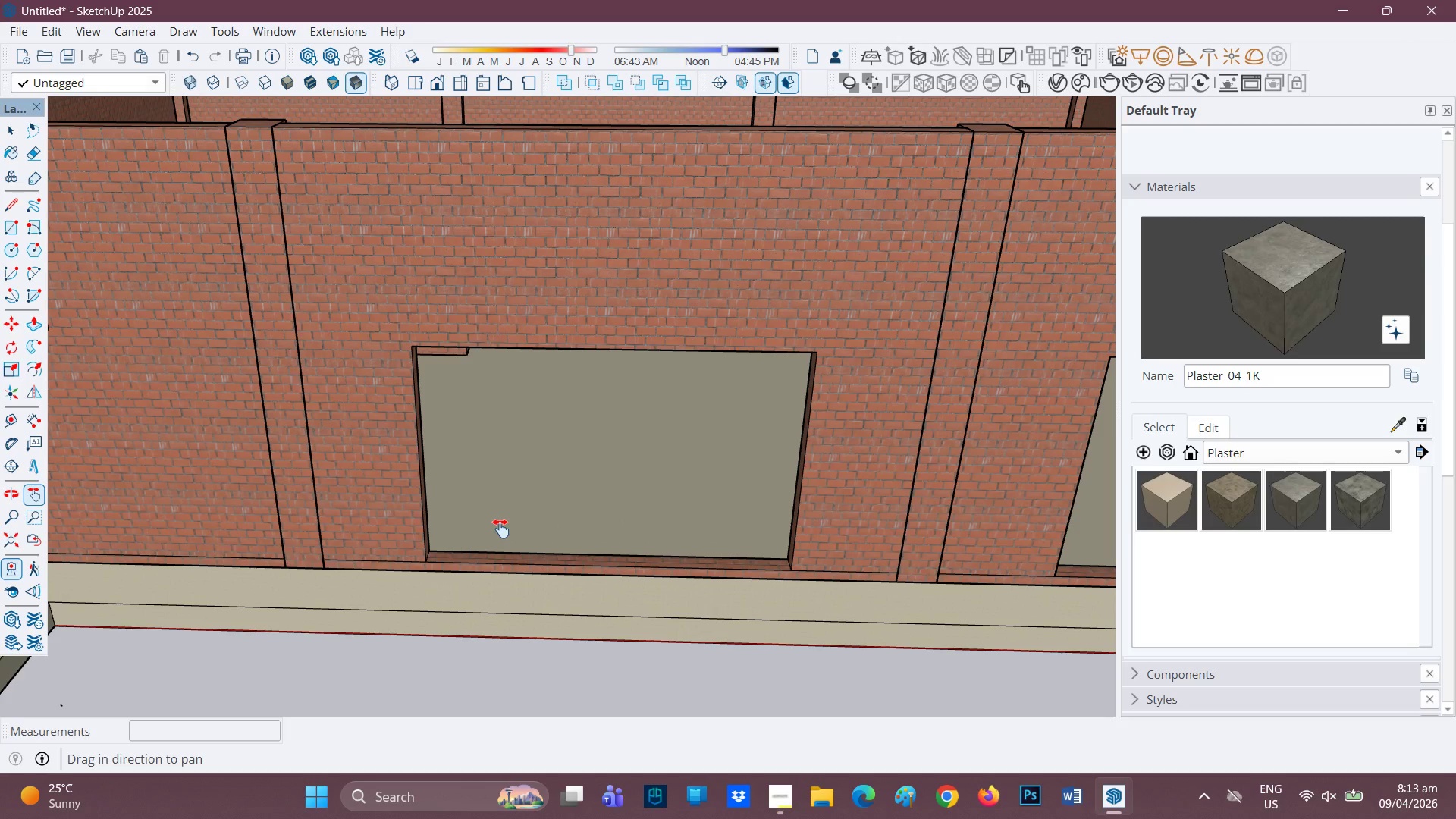 
scroll: coordinate [557, 319], scroll_direction: down, amount: 2.0
 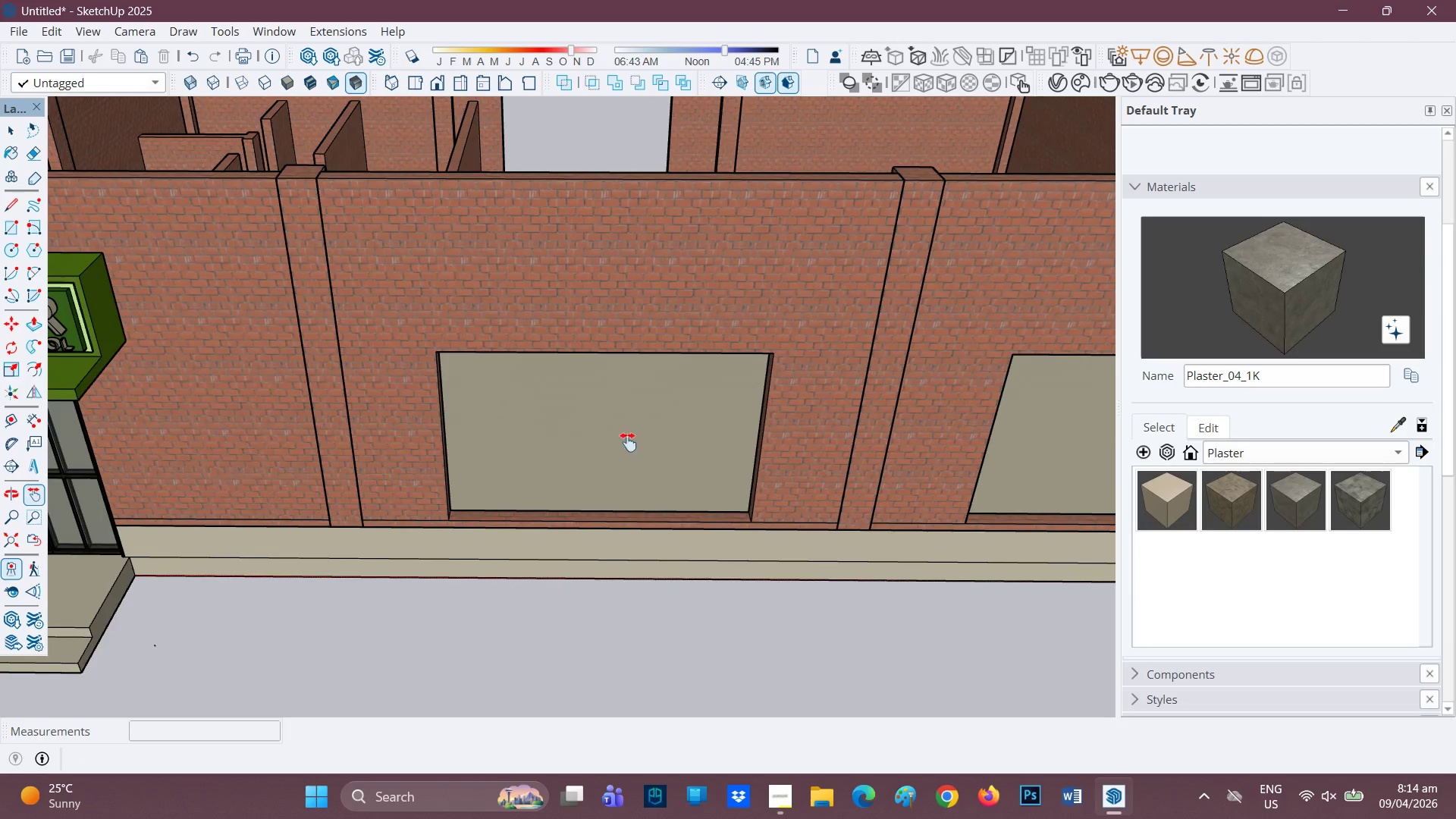 
key(H)
 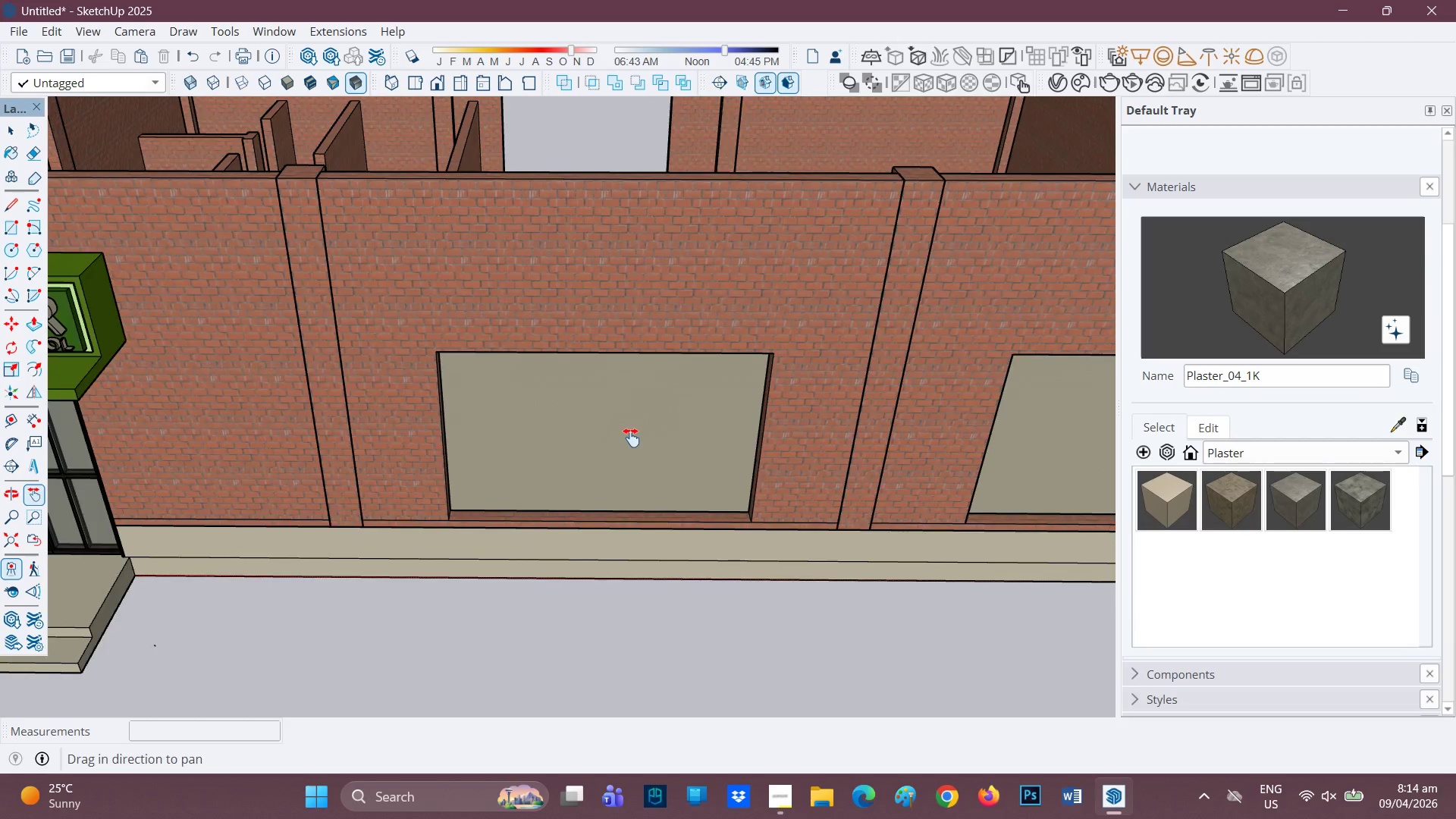 
left_click_drag(start_coordinate=[628, 440], to_coordinate=[765, 375])
 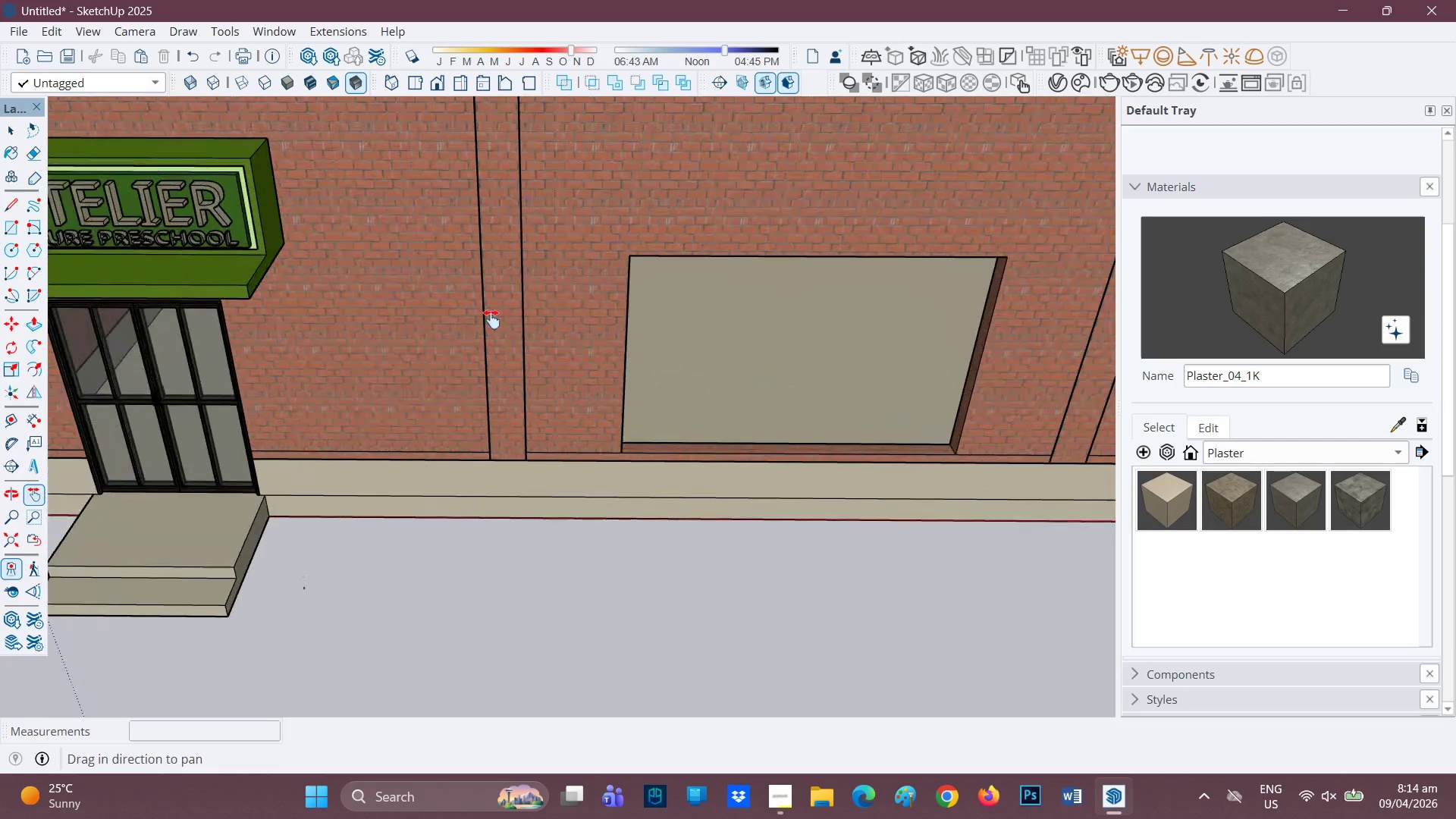 
scroll: coordinate [551, 291], scroll_direction: down, amount: 7.0
 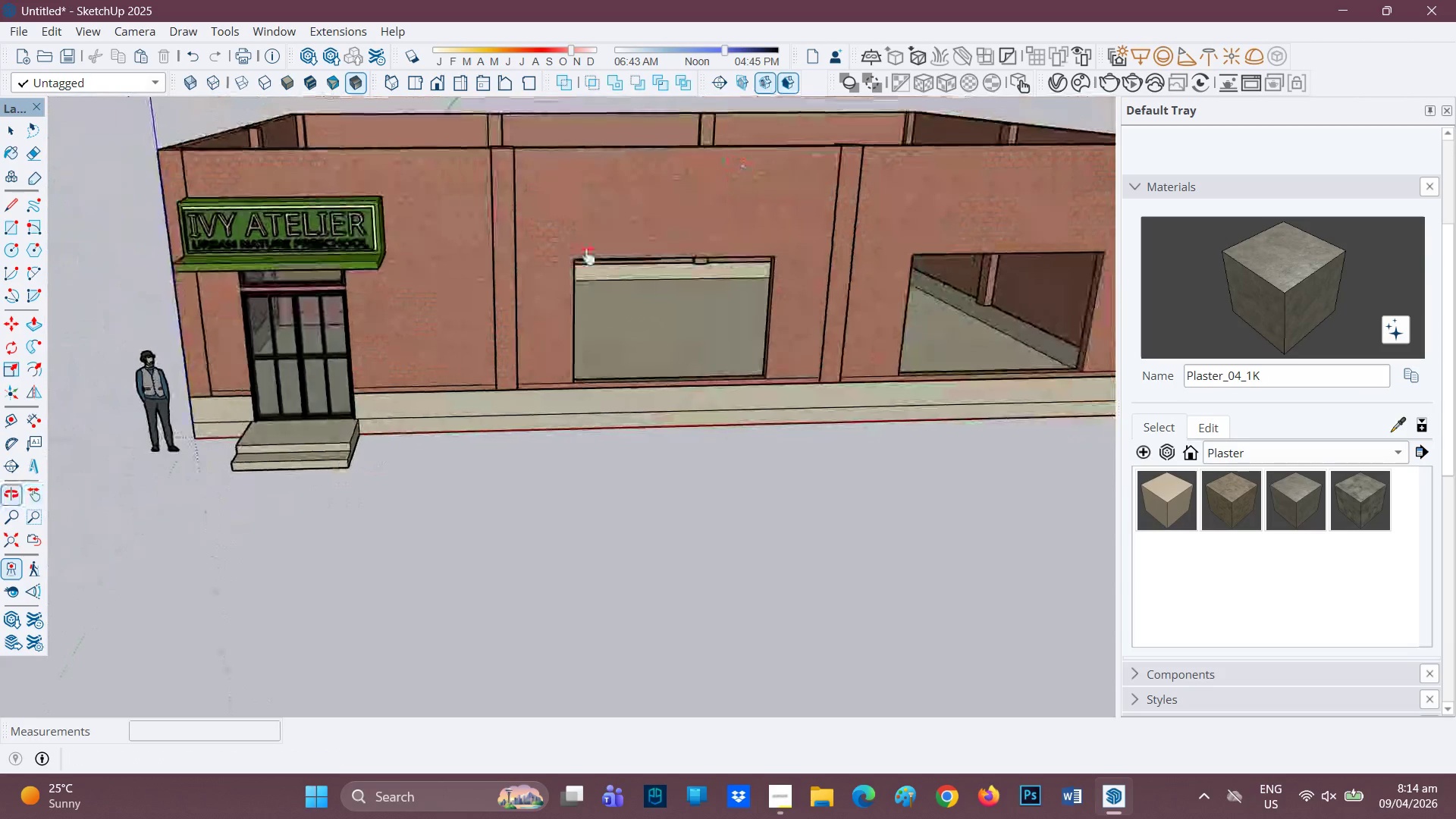 
scroll: coordinate [471, 325], scroll_direction: up, amount: 3.0
 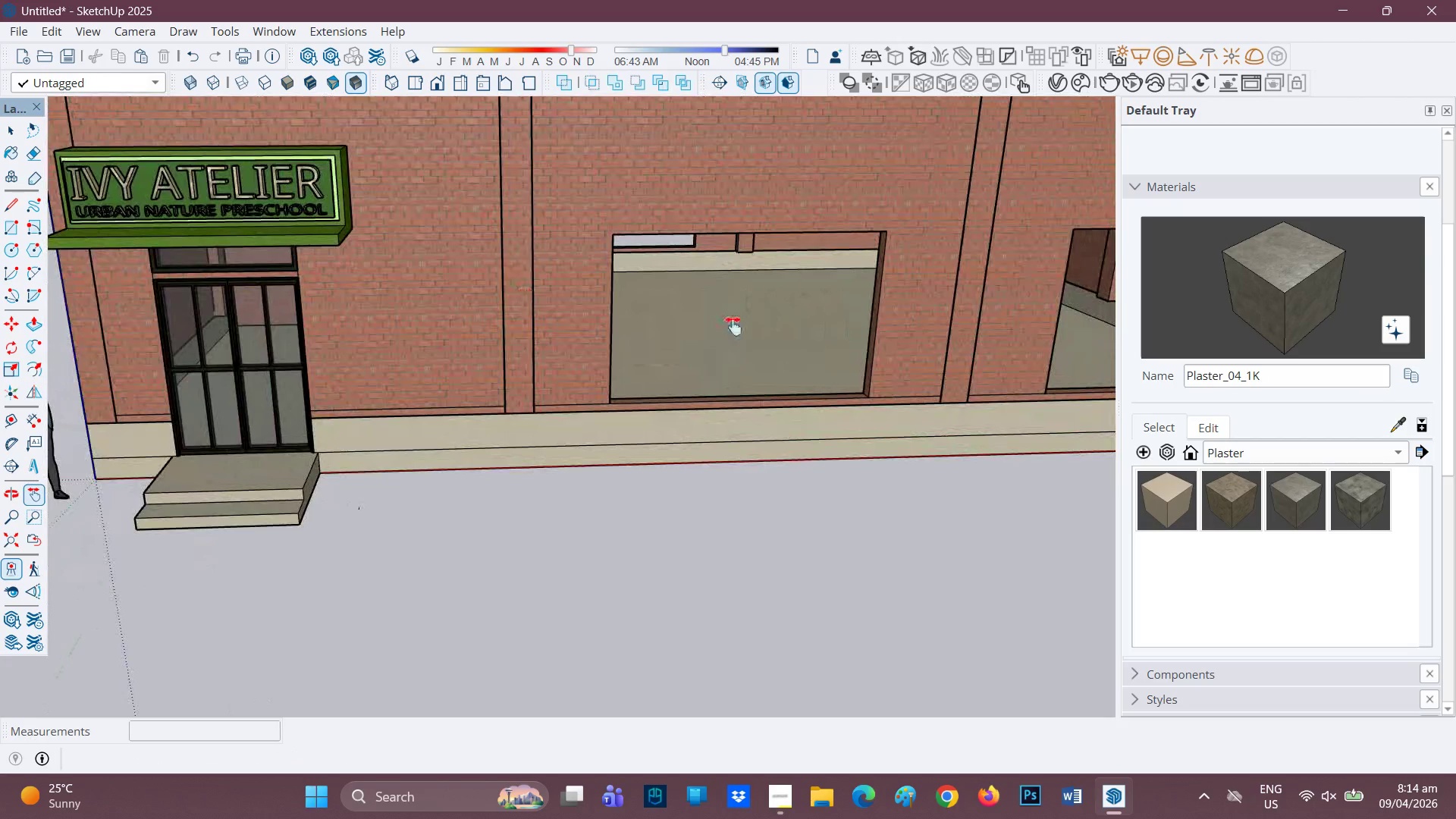 
scroll: coordinate [747, 407], scroll_direction: down, amount: 1.0
 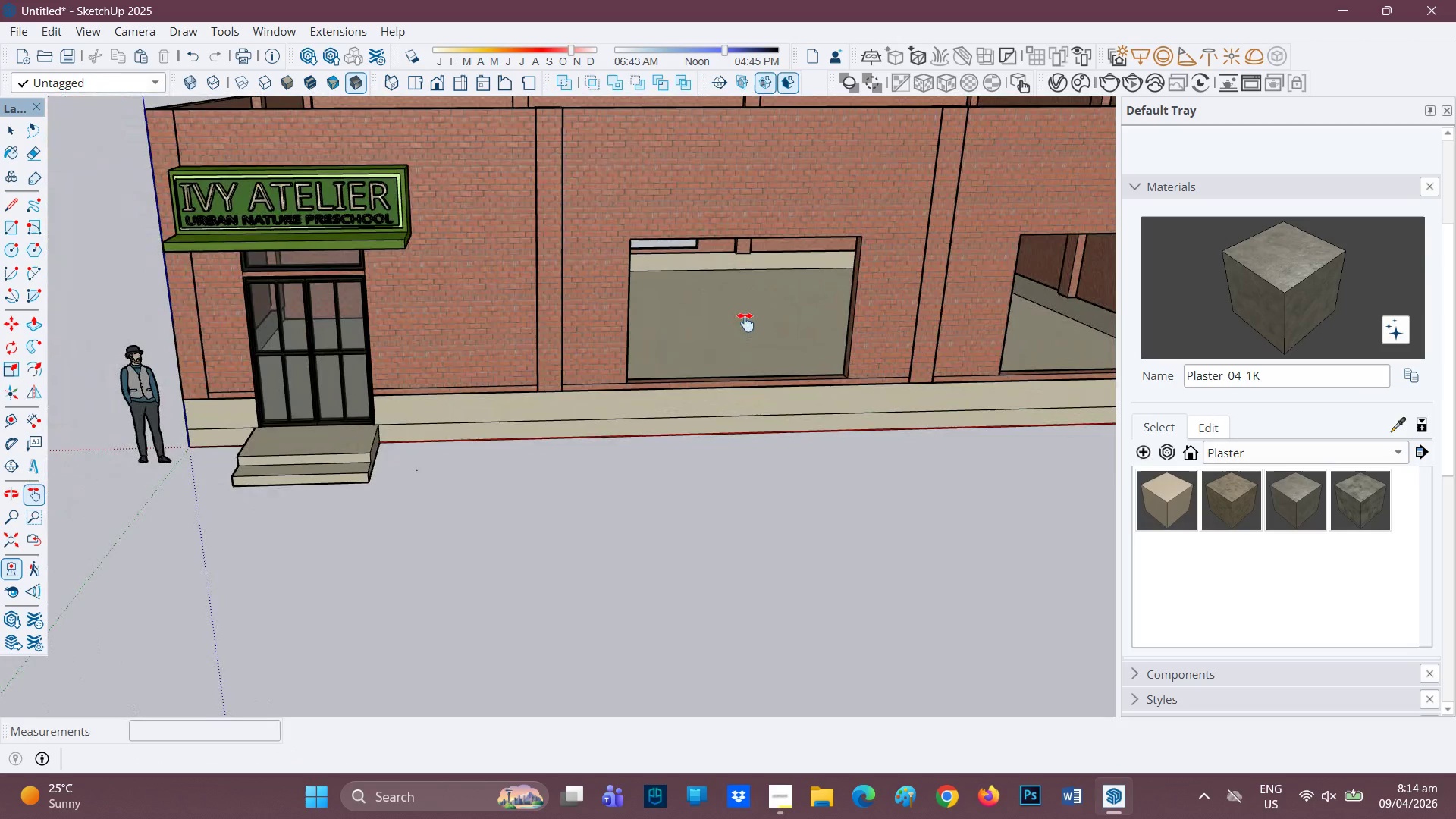 
key(H)
 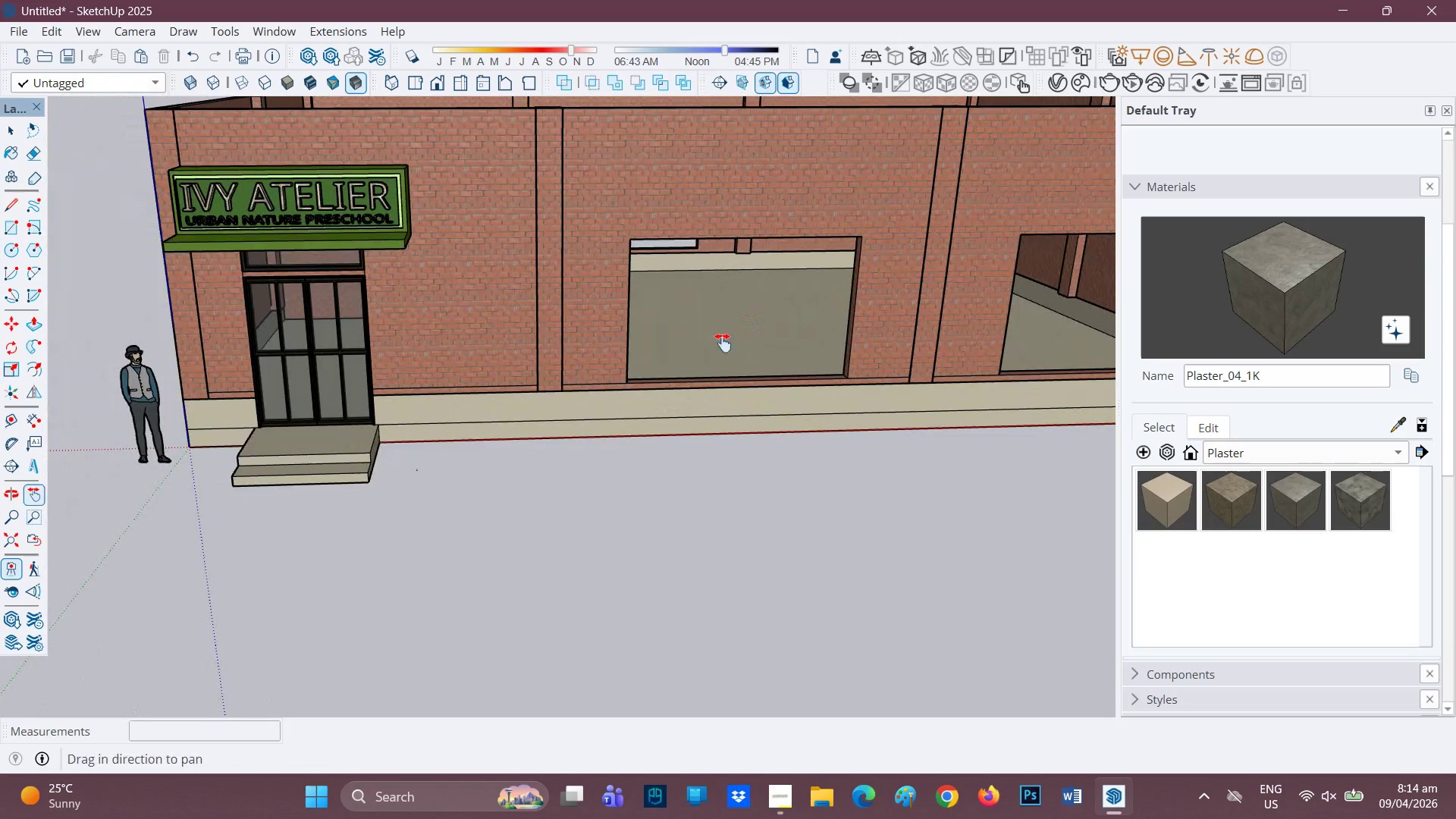 
left_click_drag(start_coordinate=[745, 322], to_coordinate=[650, 381])
 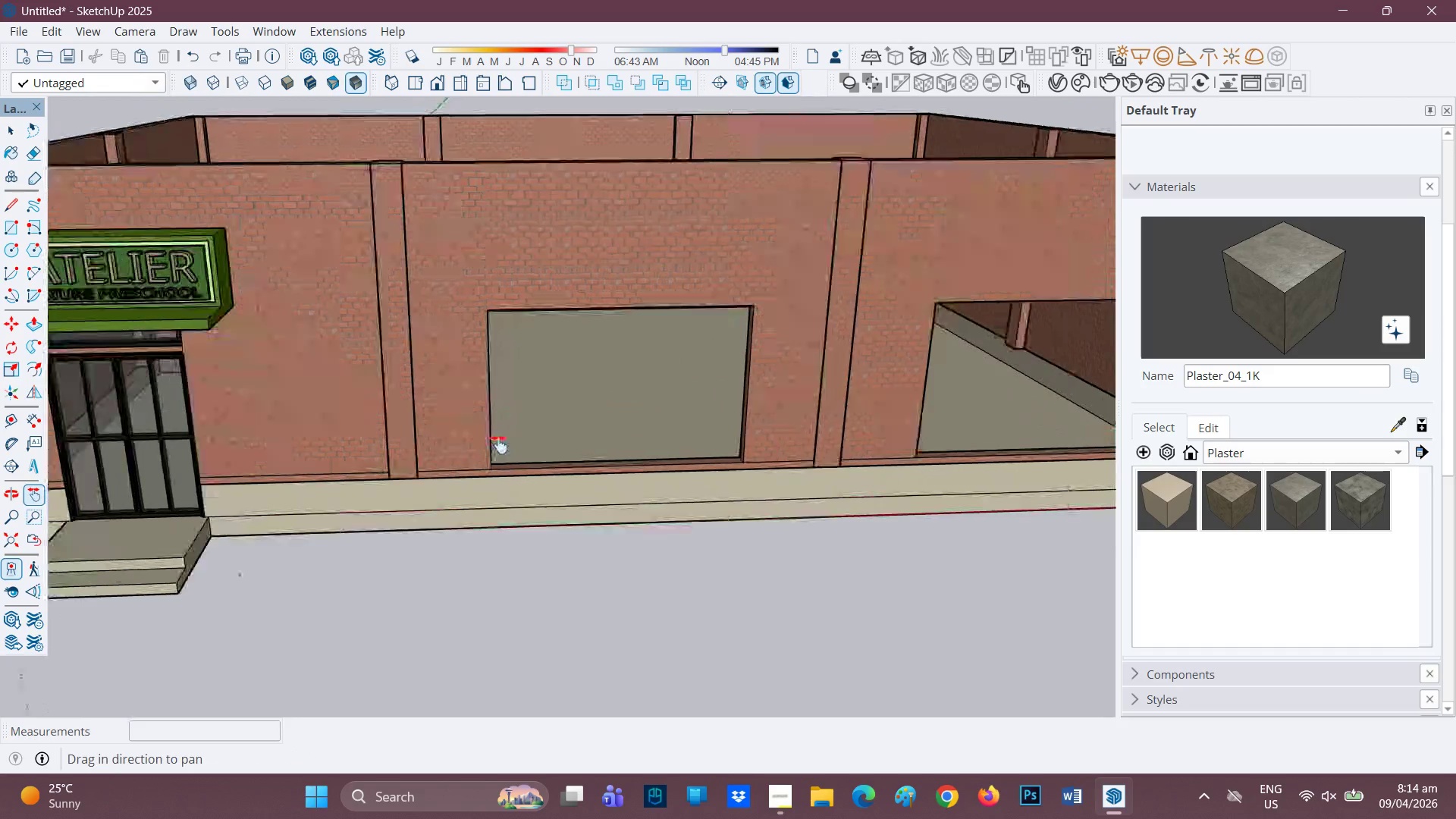 
scroll: coordinate [527, 614], scroll_direction: up, amount: 9.0
 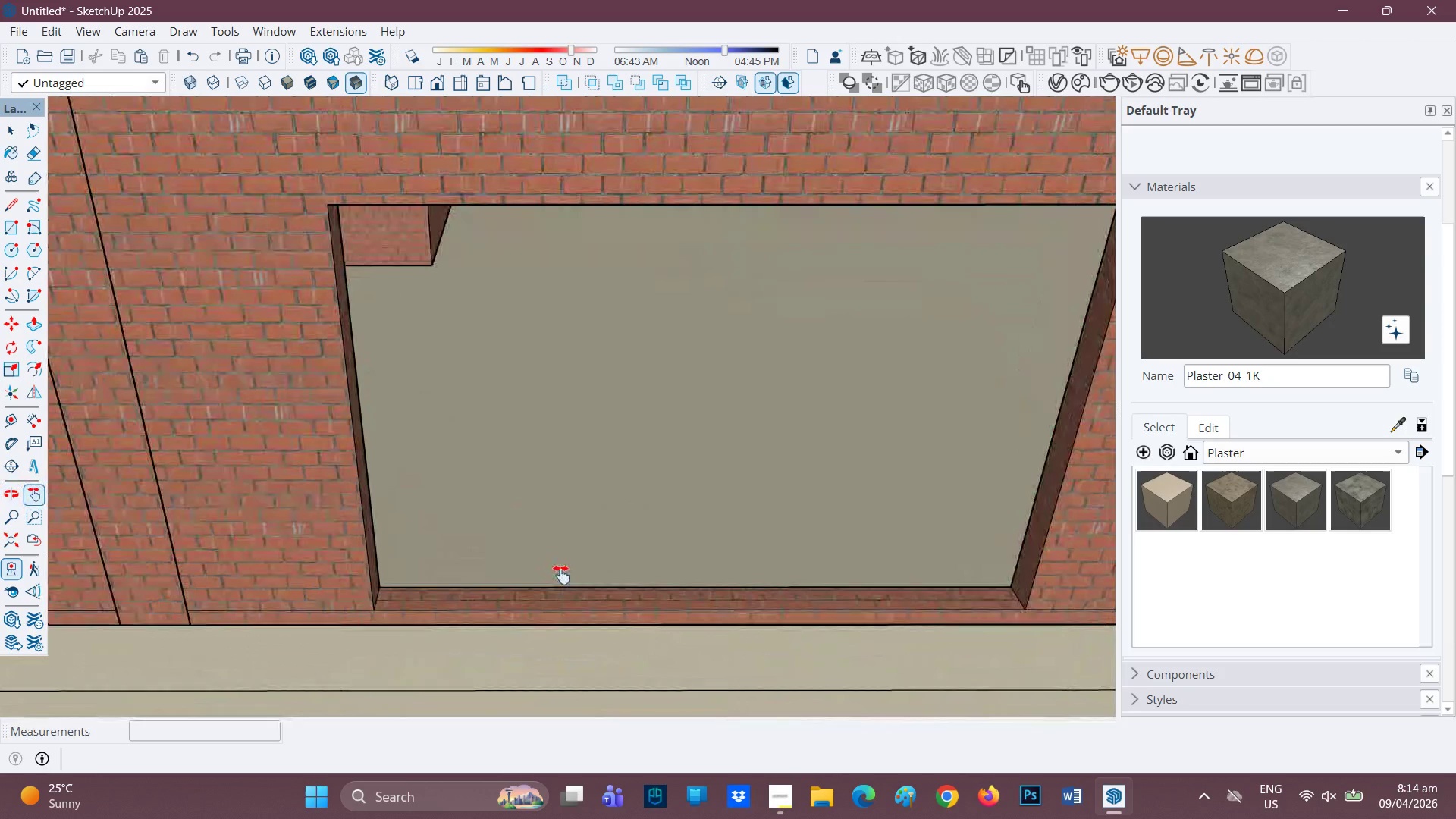 
type(HR)
 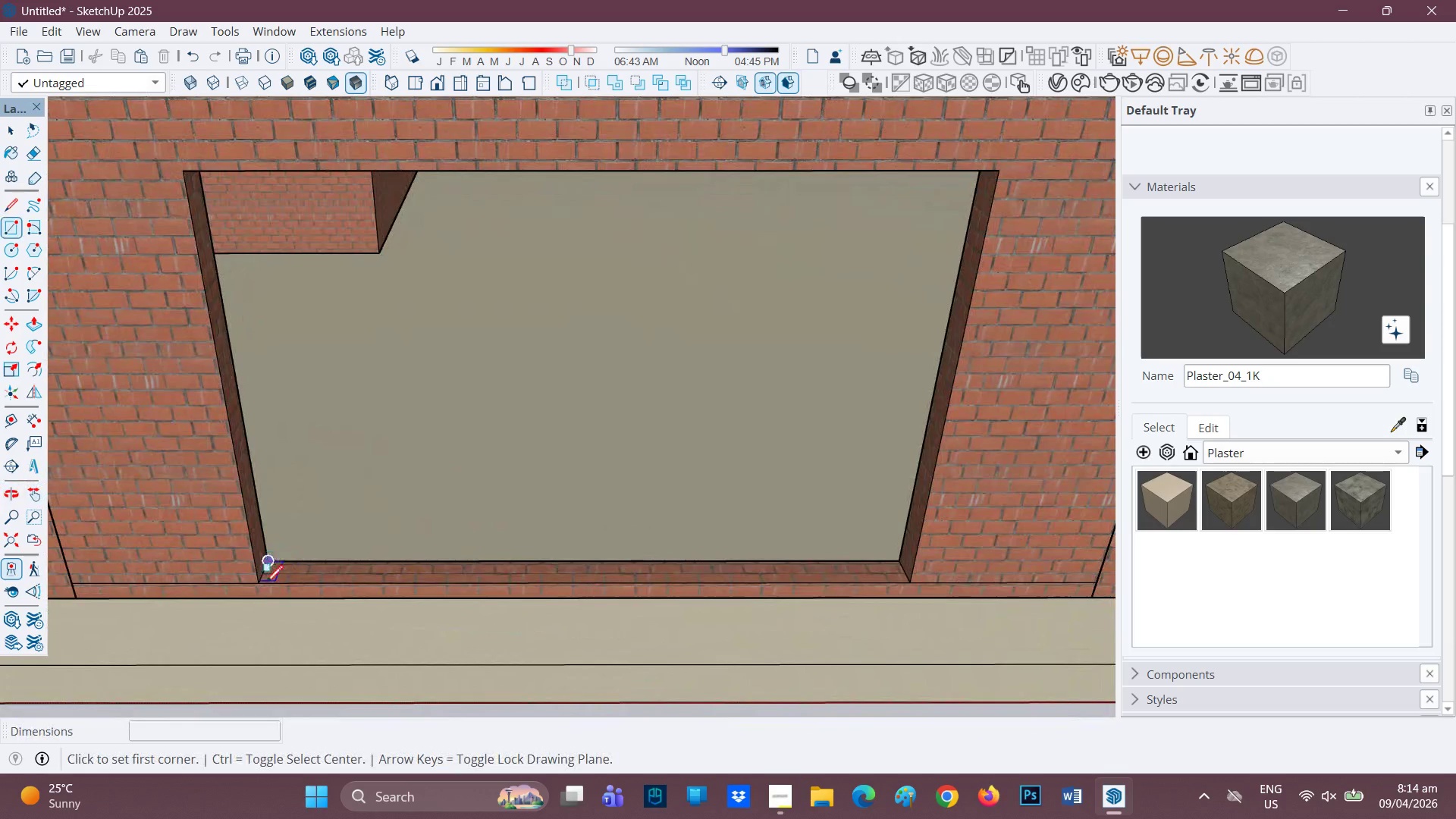 
left_click_drag(start_coordinate=[561, 575], to_coordinate=[467, 554])
 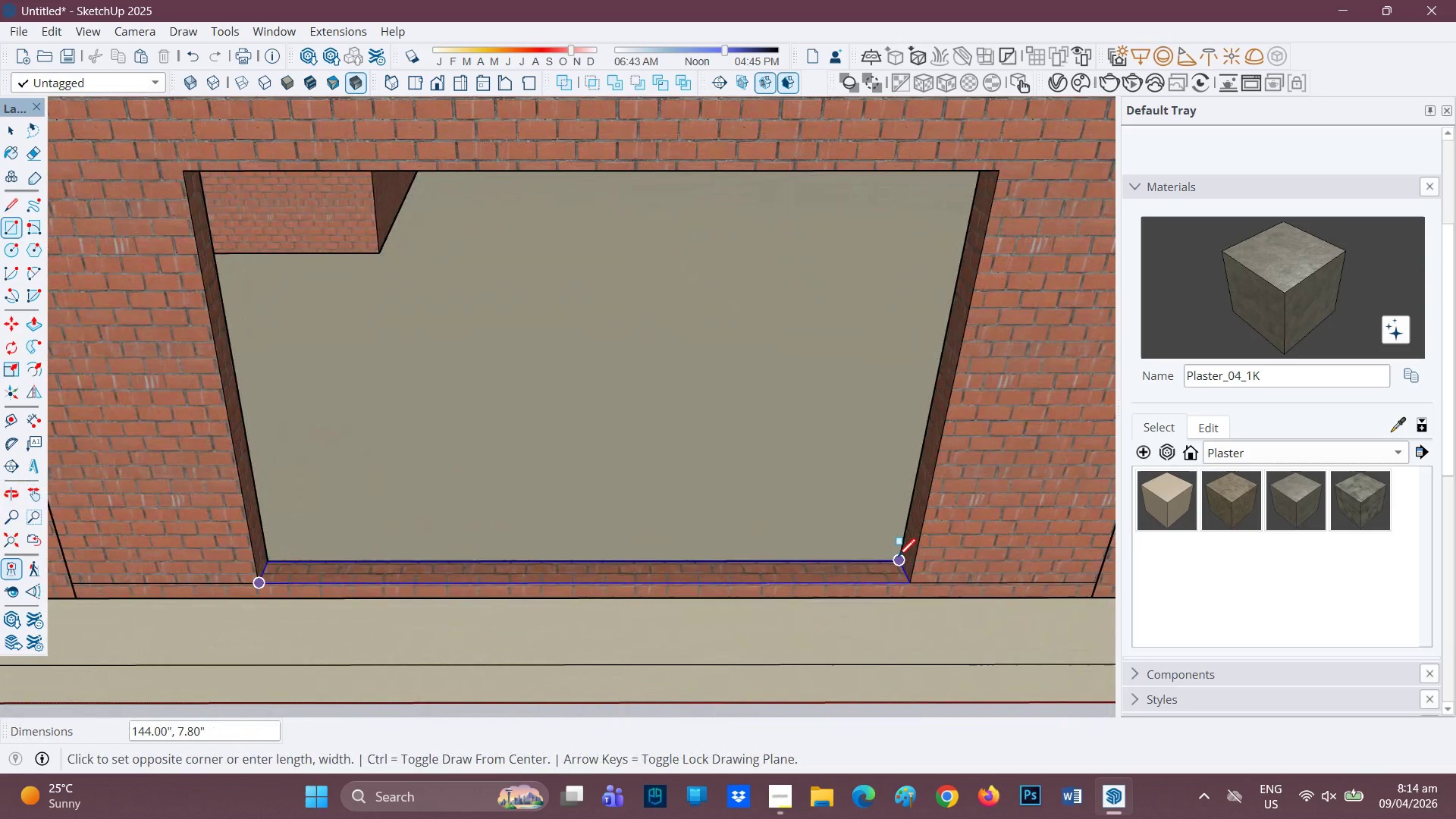 
scroll: coordinate [839, 561], scroll_direction: down, amount: 1.0
 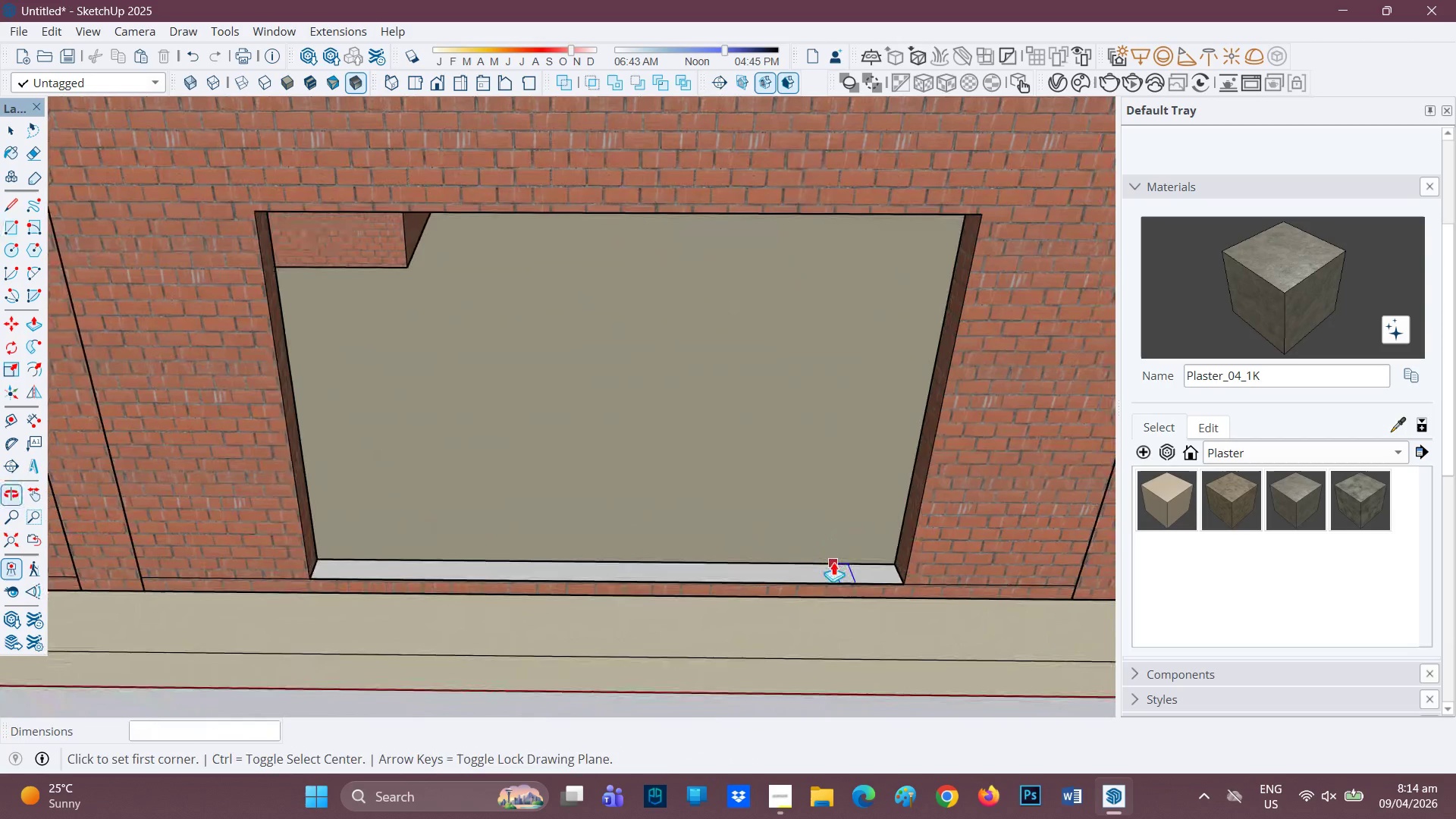 
key(P)
 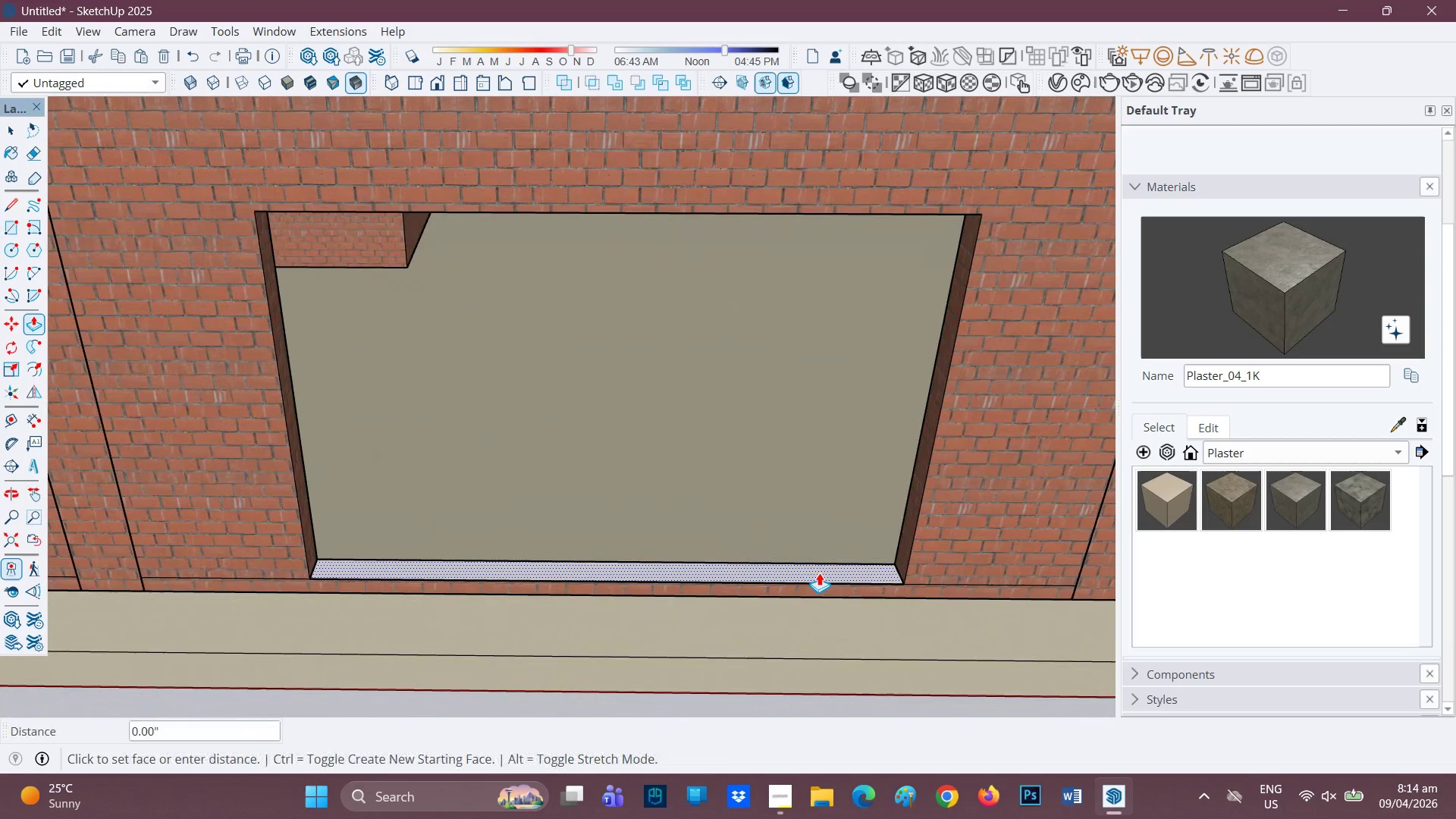 
left_click([819, 573])
 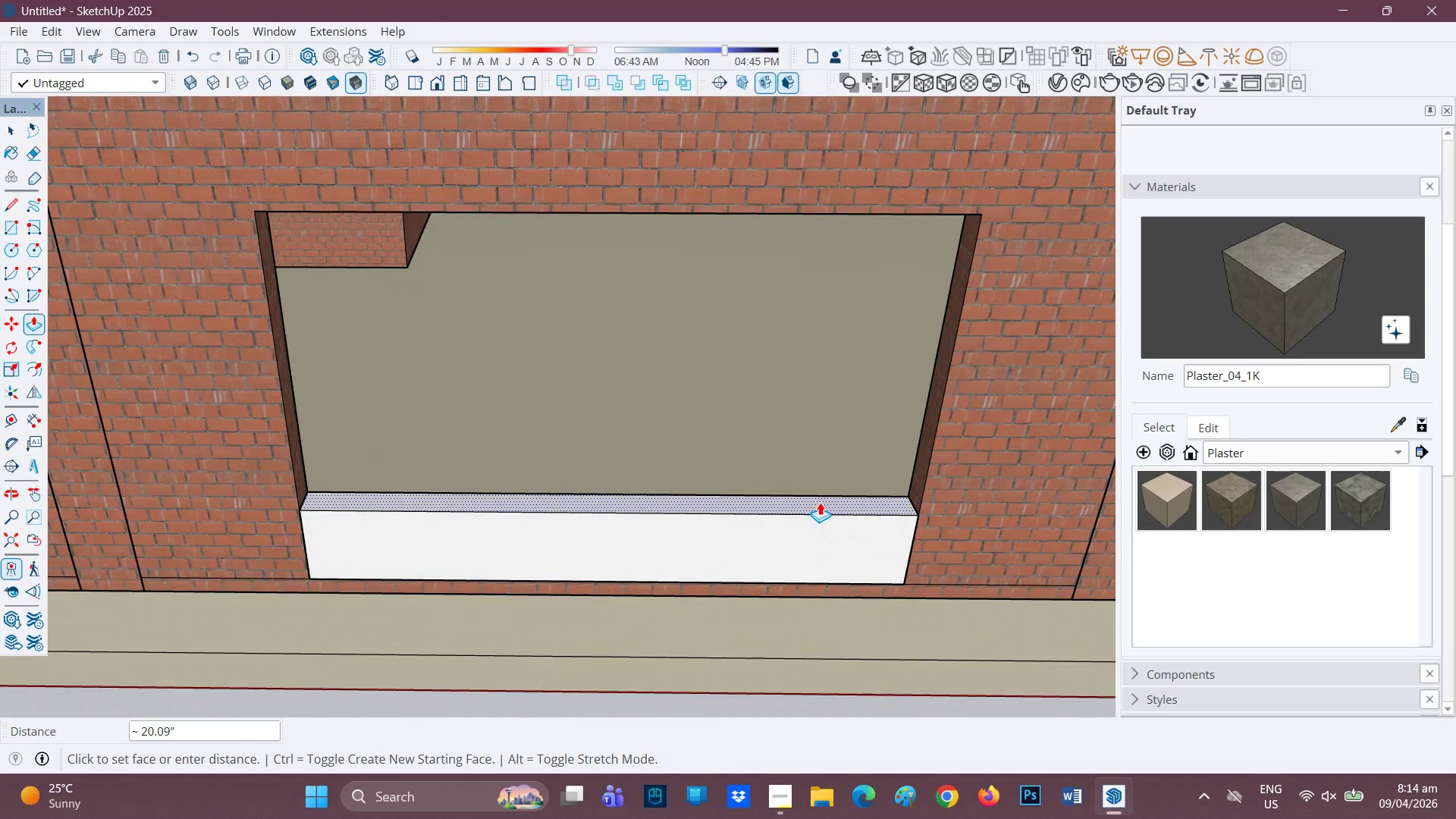 
left_click([820, 502])
 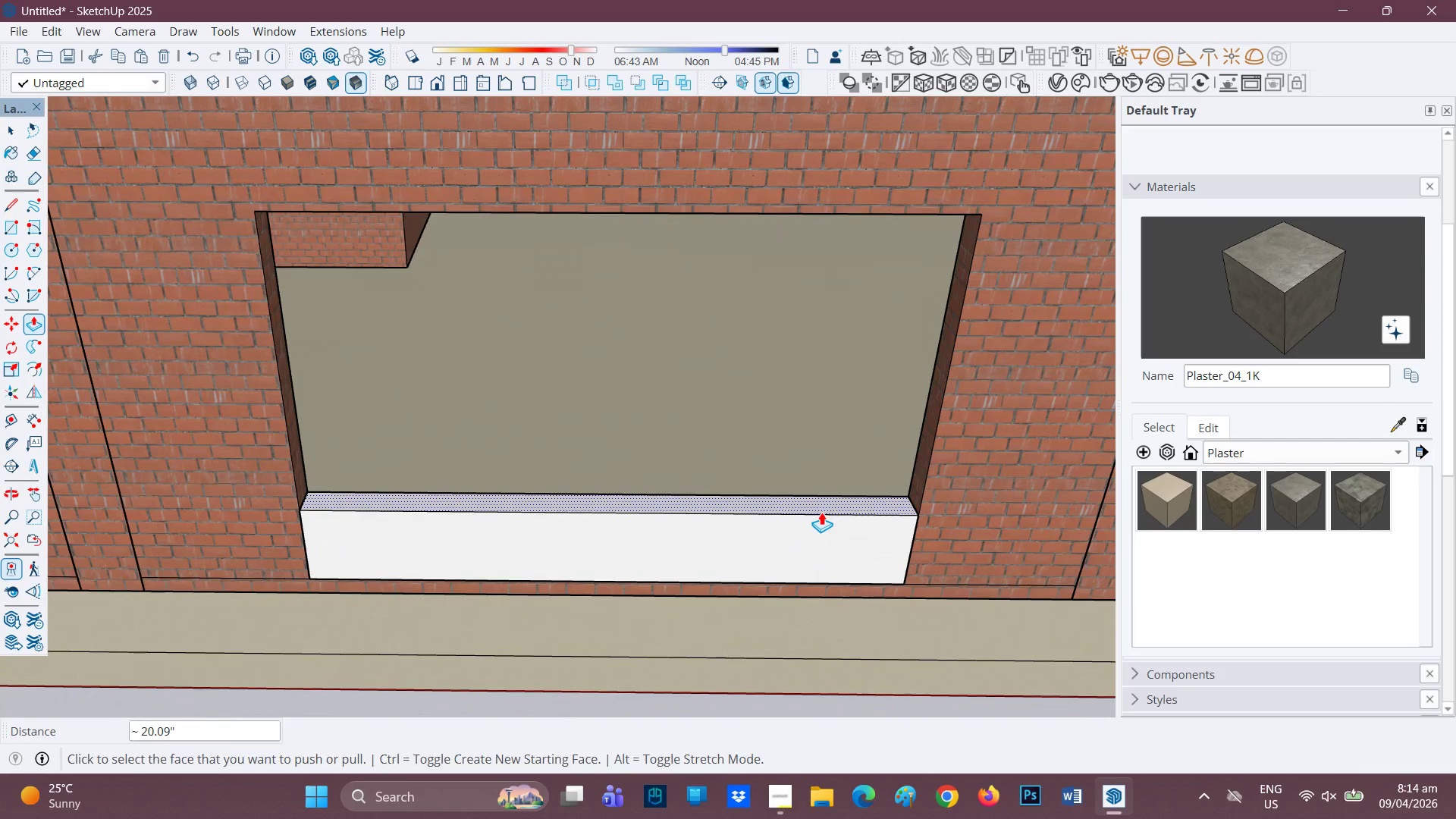 
key(Space)
 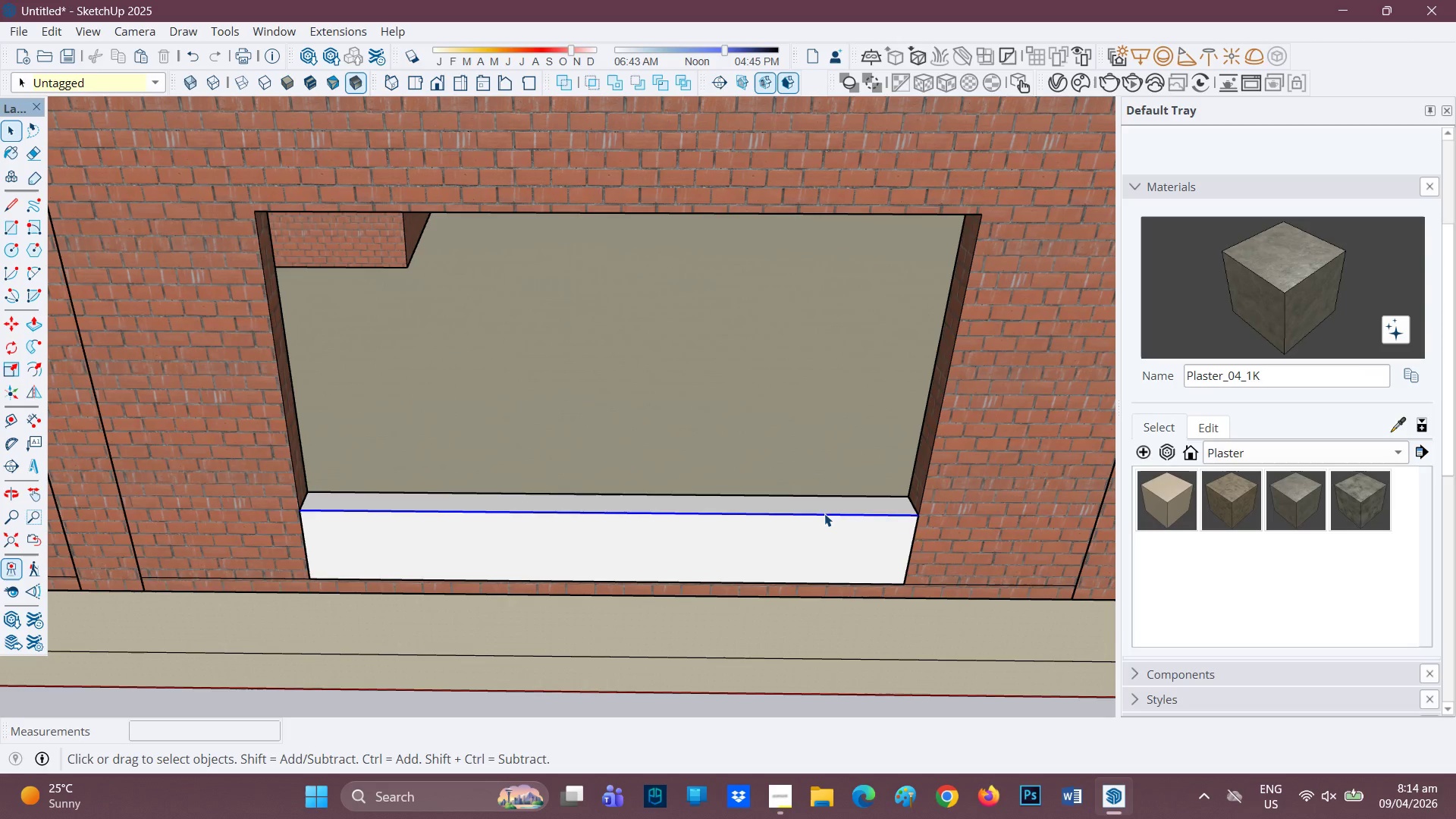 
double_click([824, 513])
 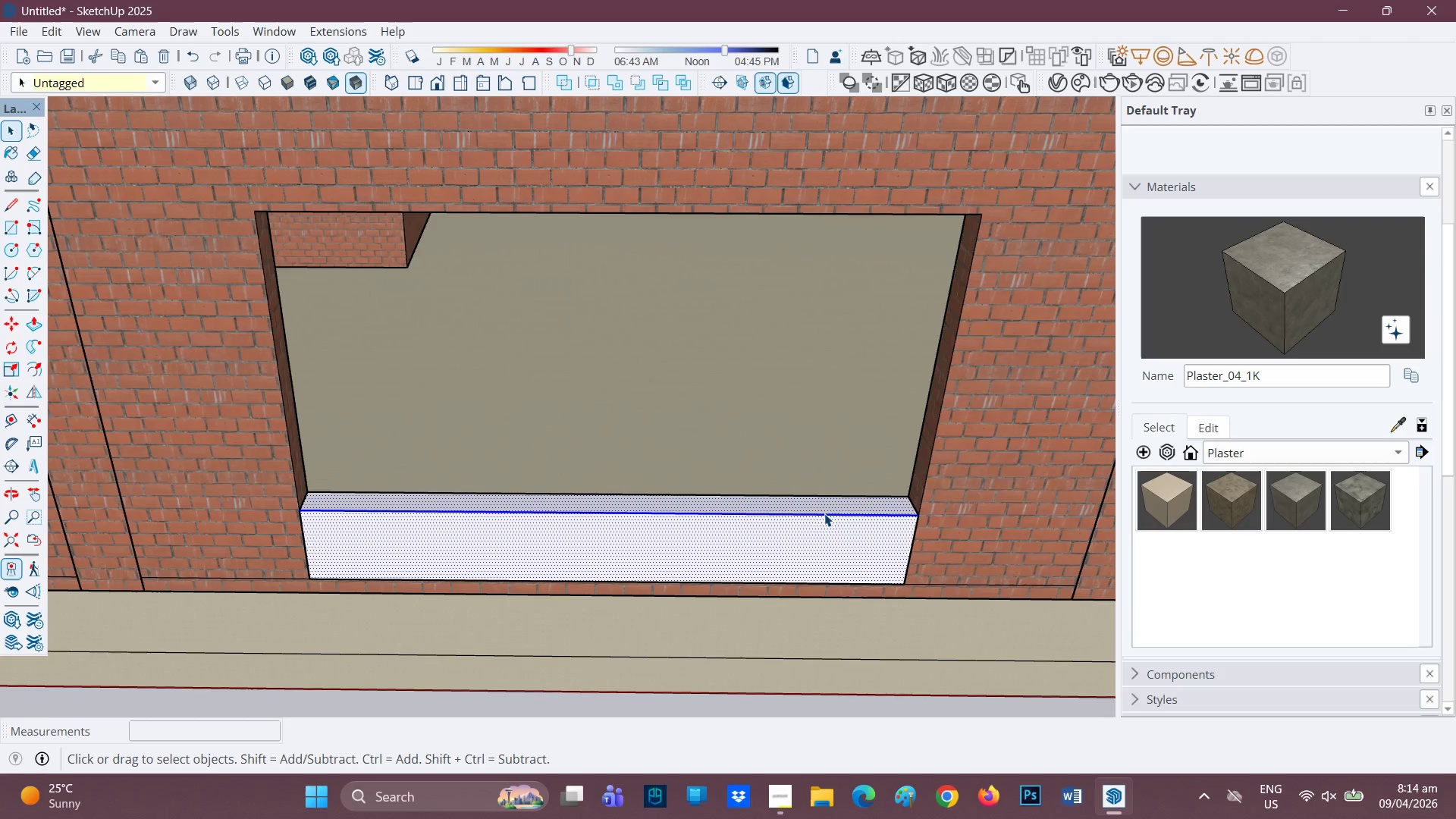 
right_click([824, 513])
 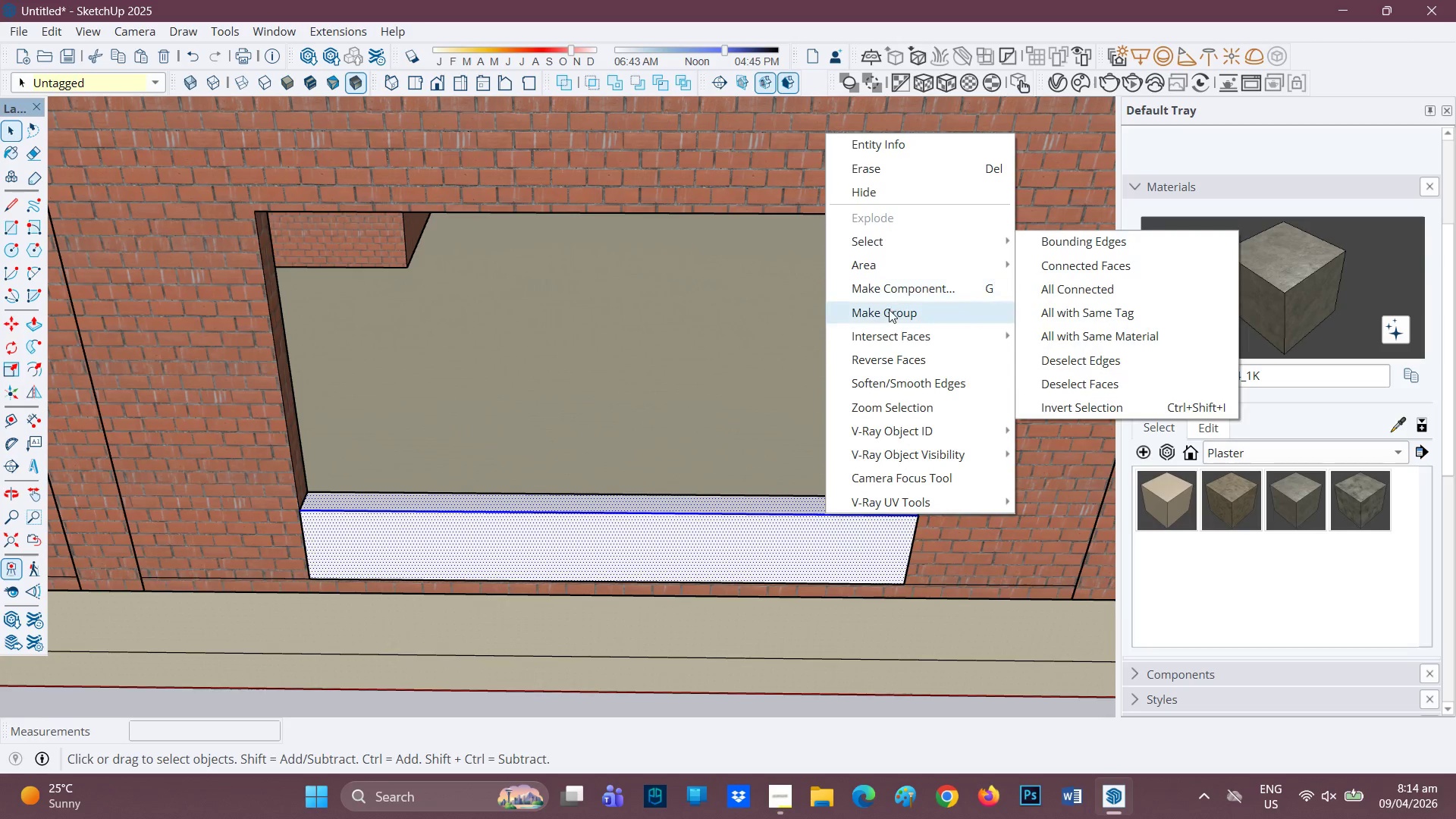 
left_click([888, 309])
 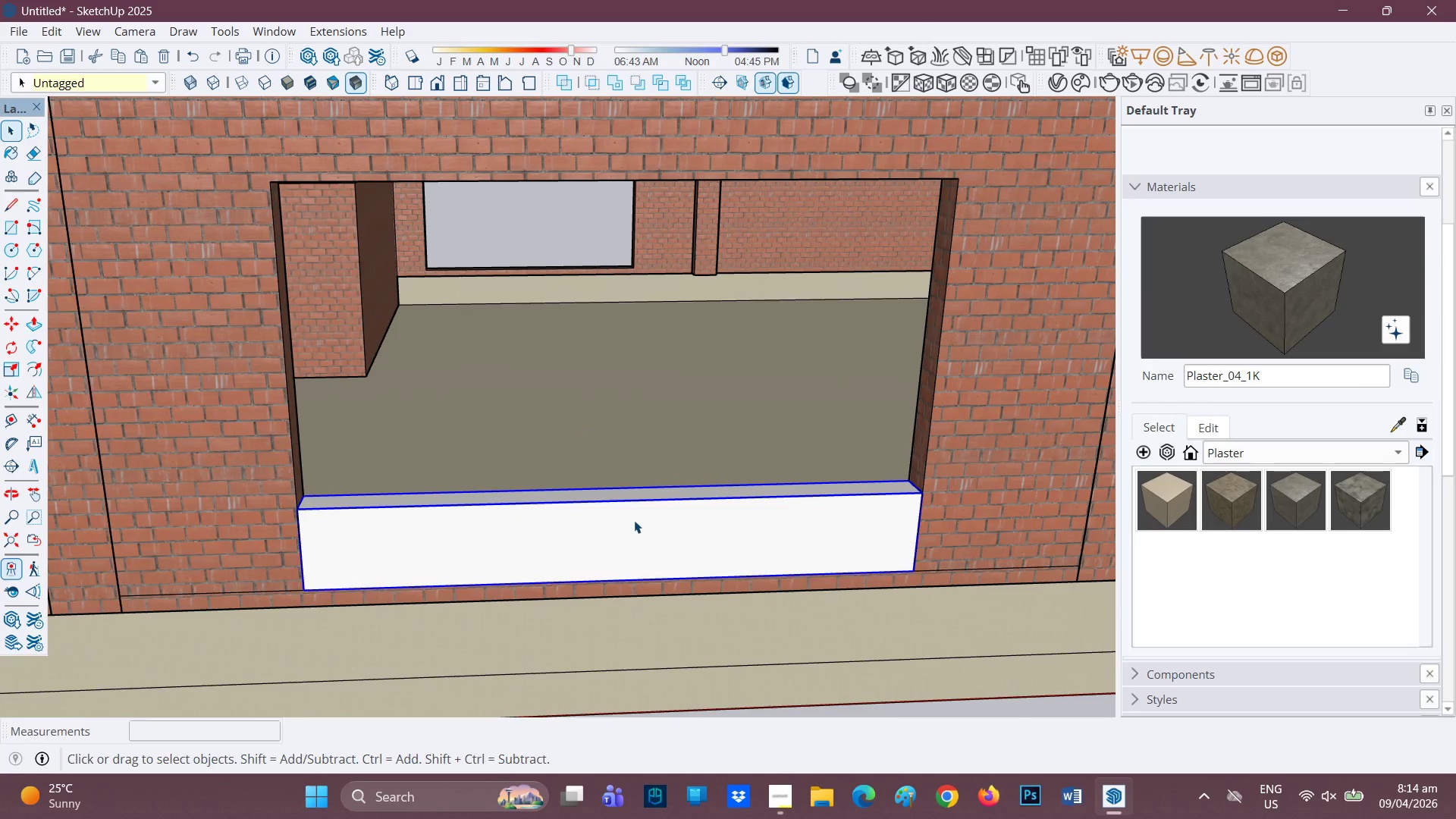 
left_click([634, 520])
 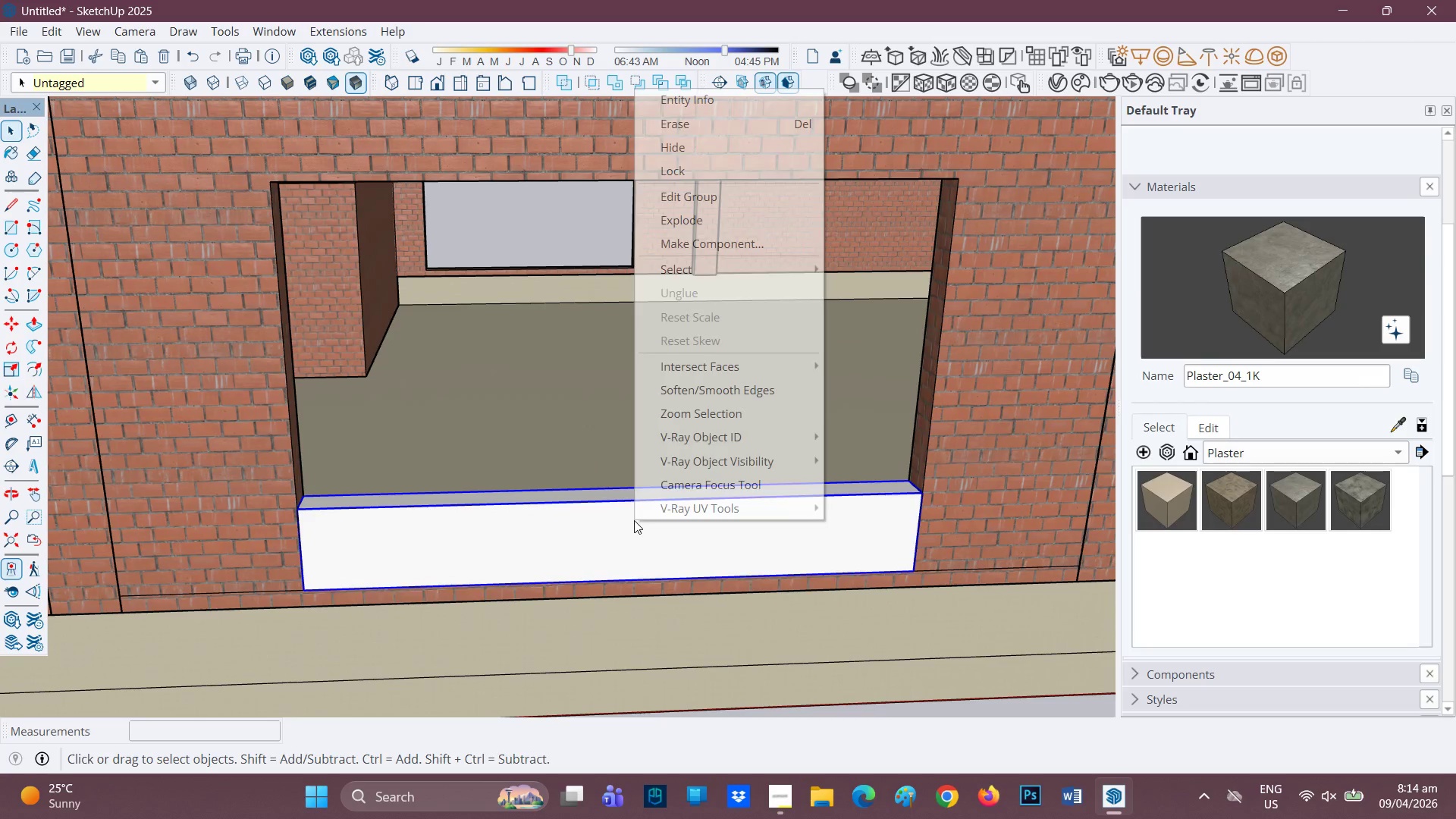 
right_click([634, 520])
 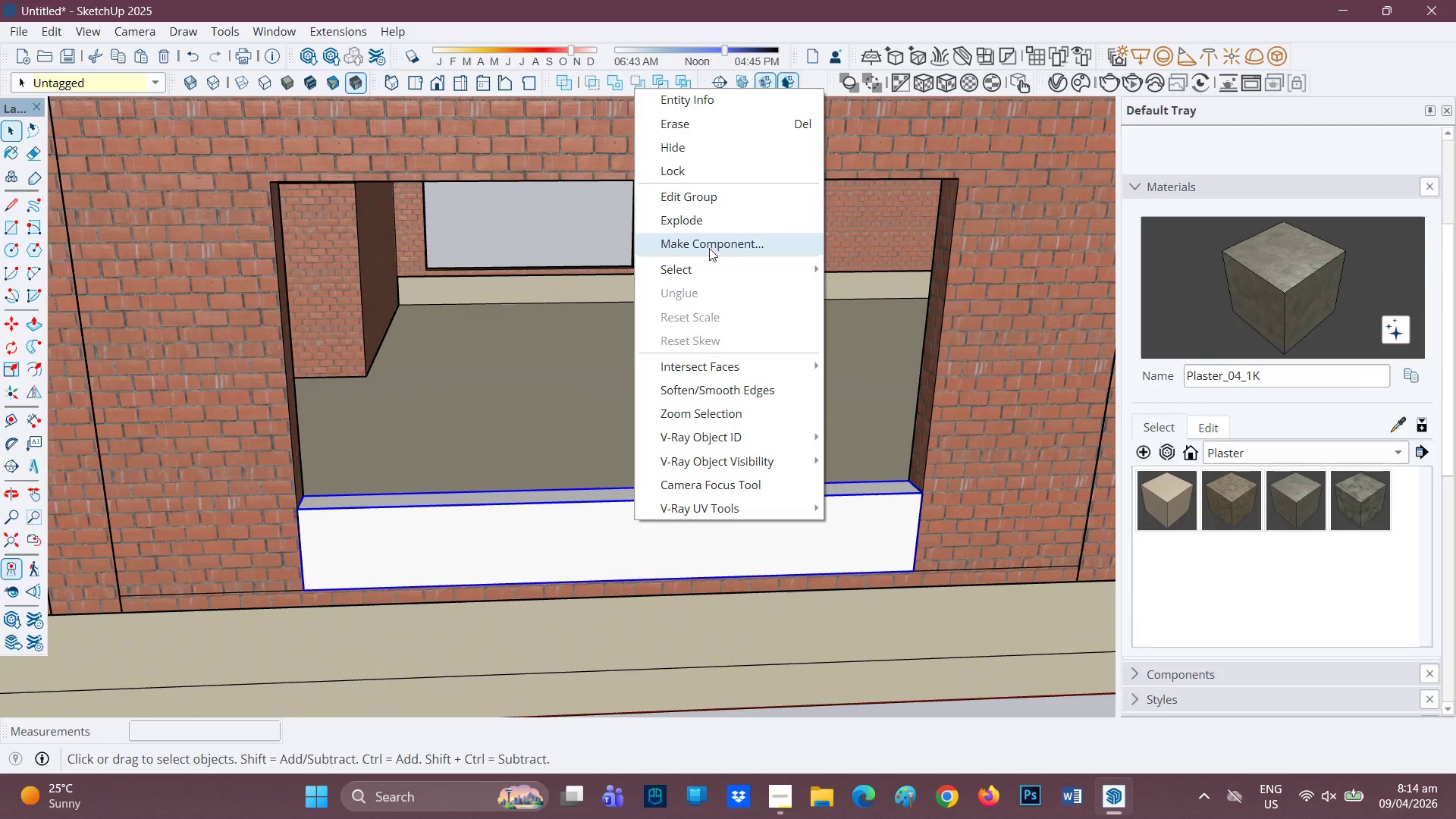 
left_click_drag(start_coordinate=[709, 248], to_coordinate=[708, 253])
 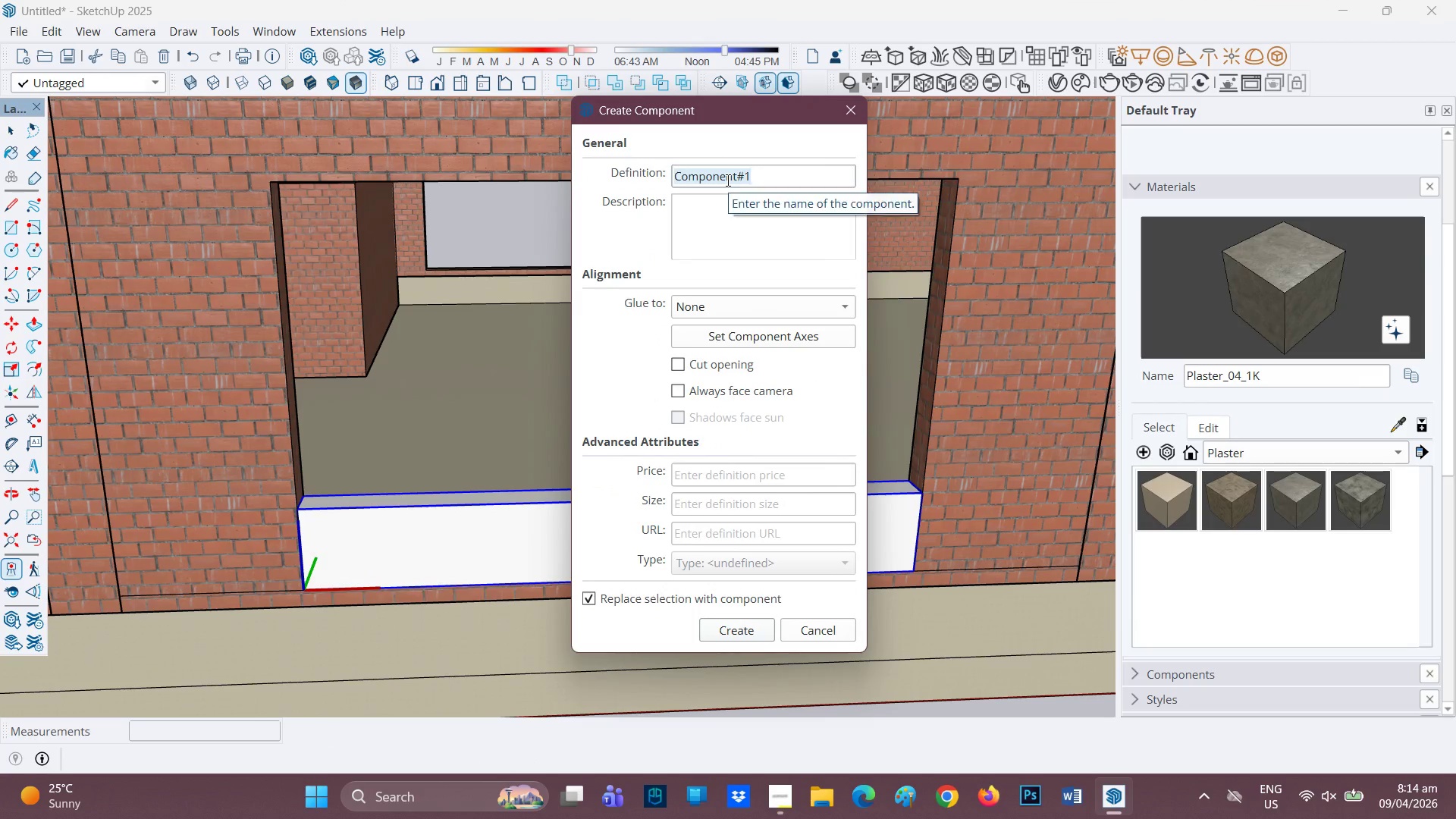 
type(WINDOW)
 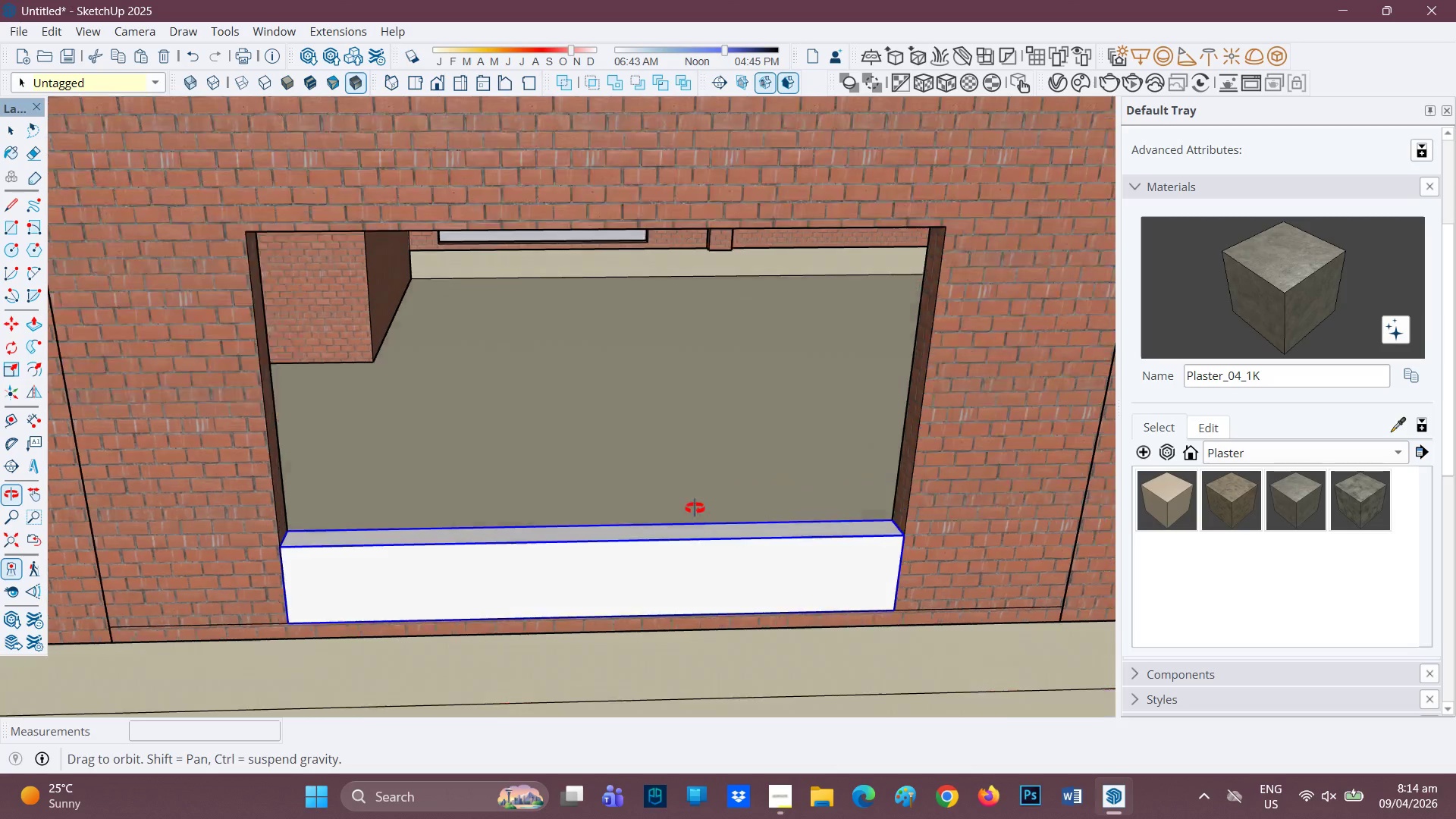 
key(Space)
 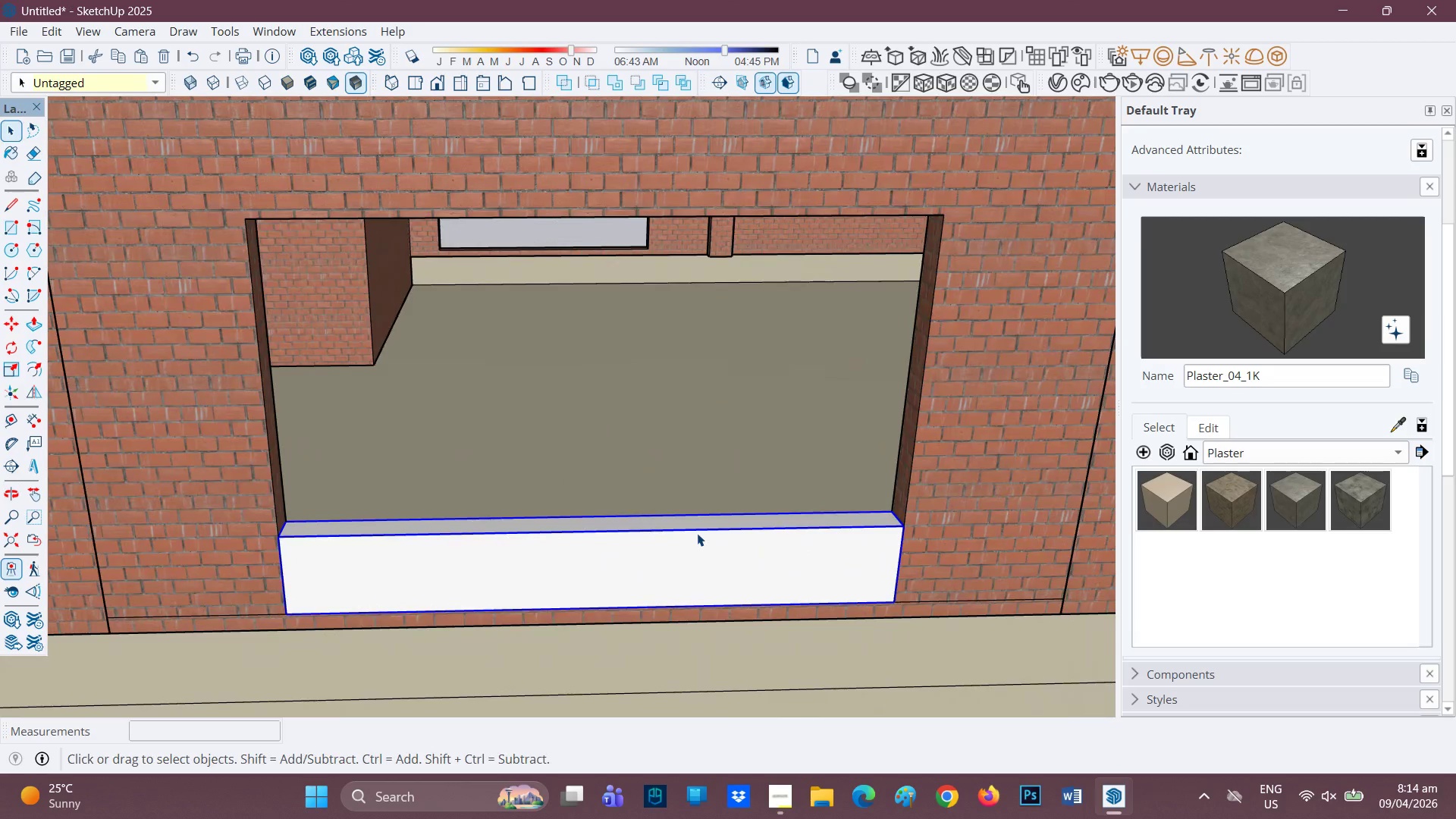 
double_click([697, 533])
 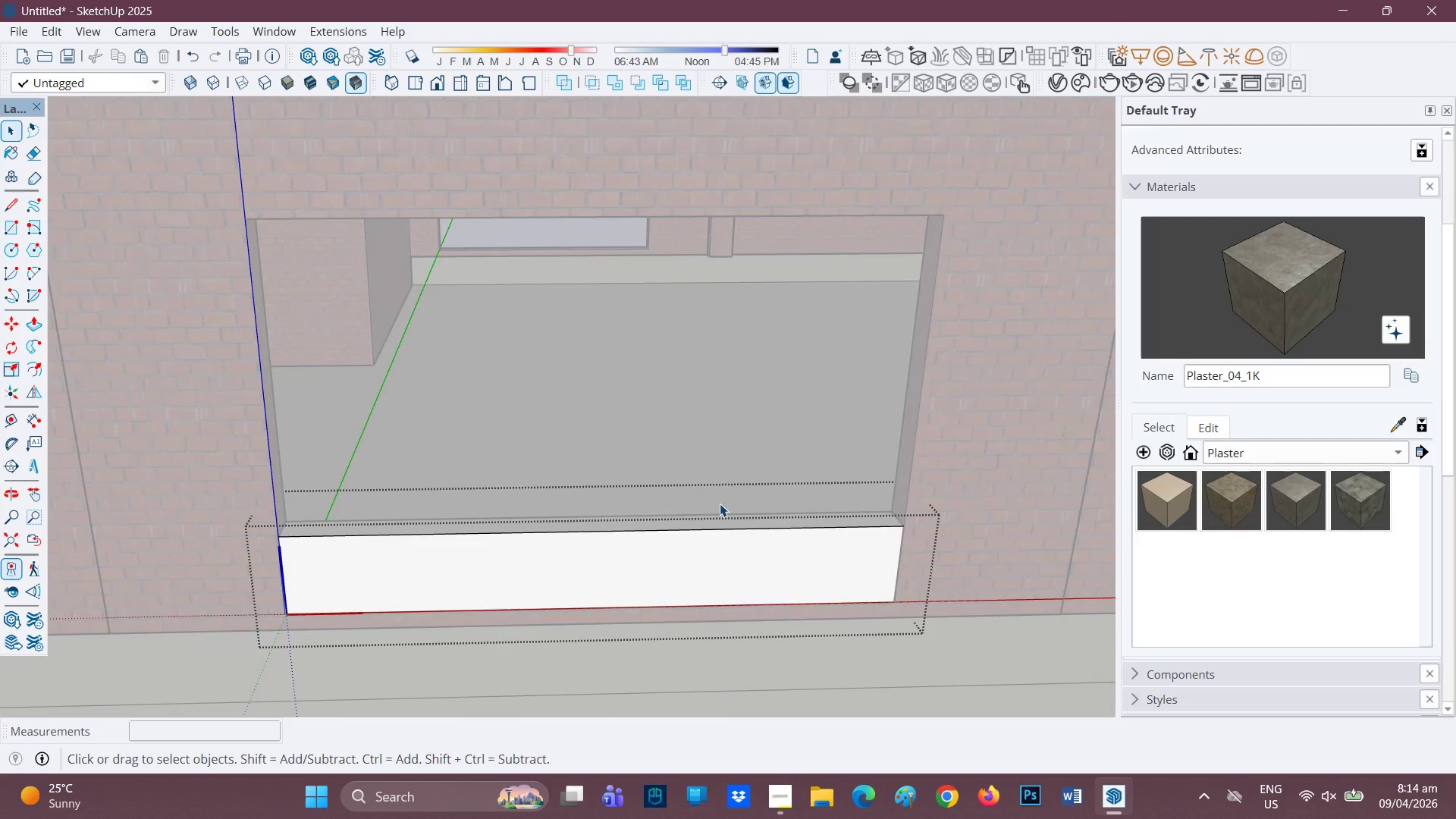 
scroll: coordinate [720, 504], scroll_direction: up, amount: 3.0
 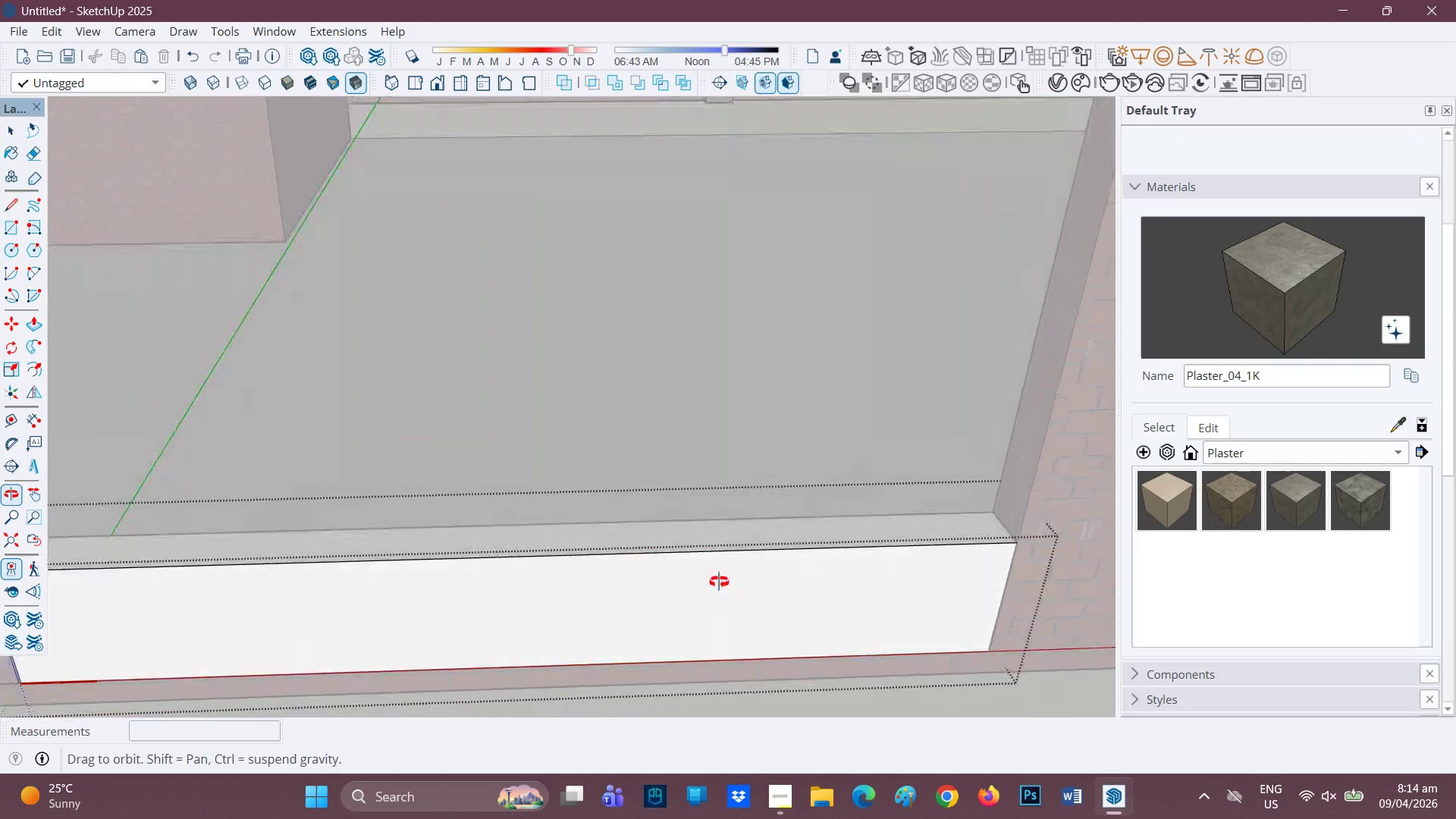 
key(H)
 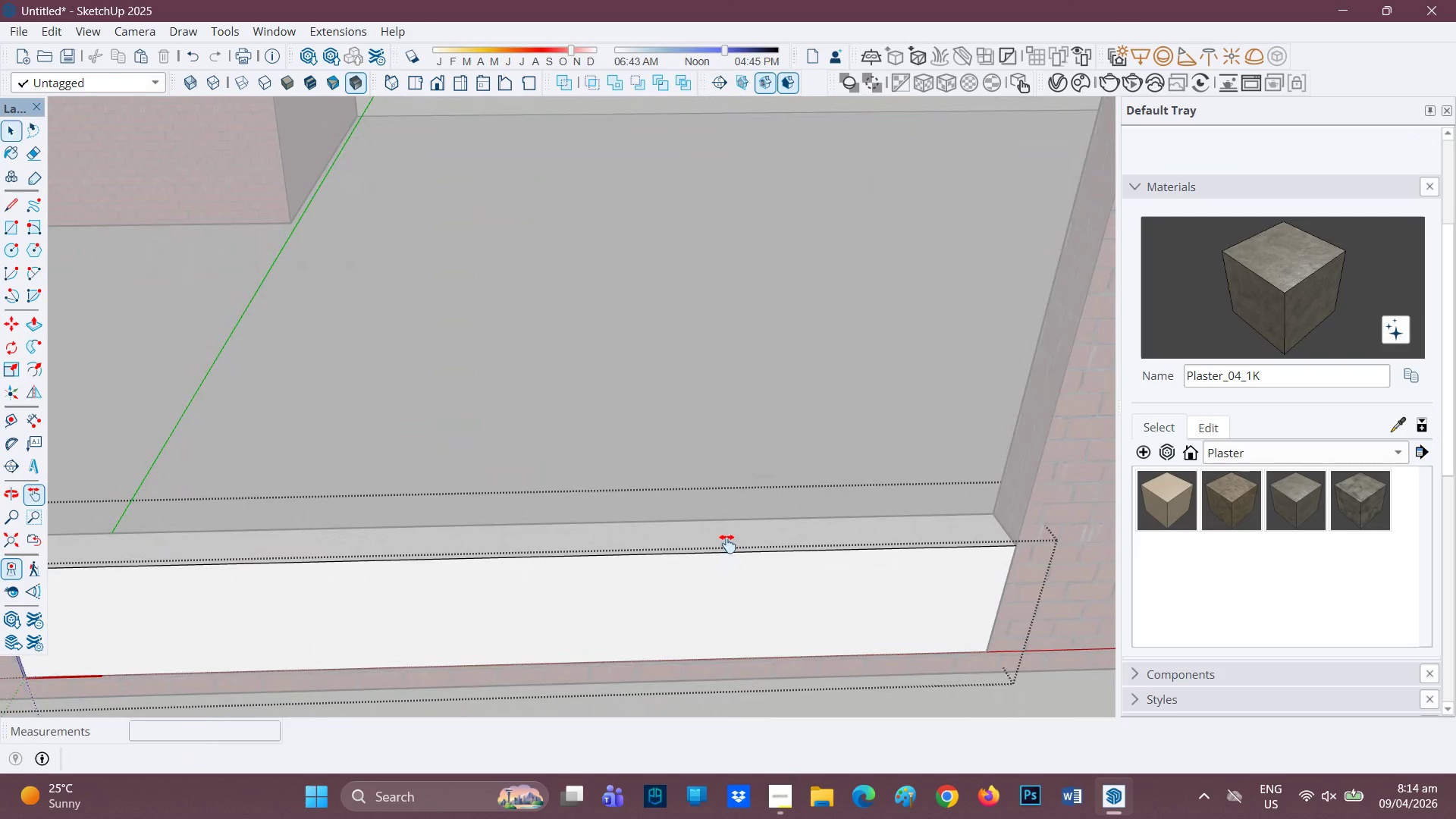 
key(Space)
 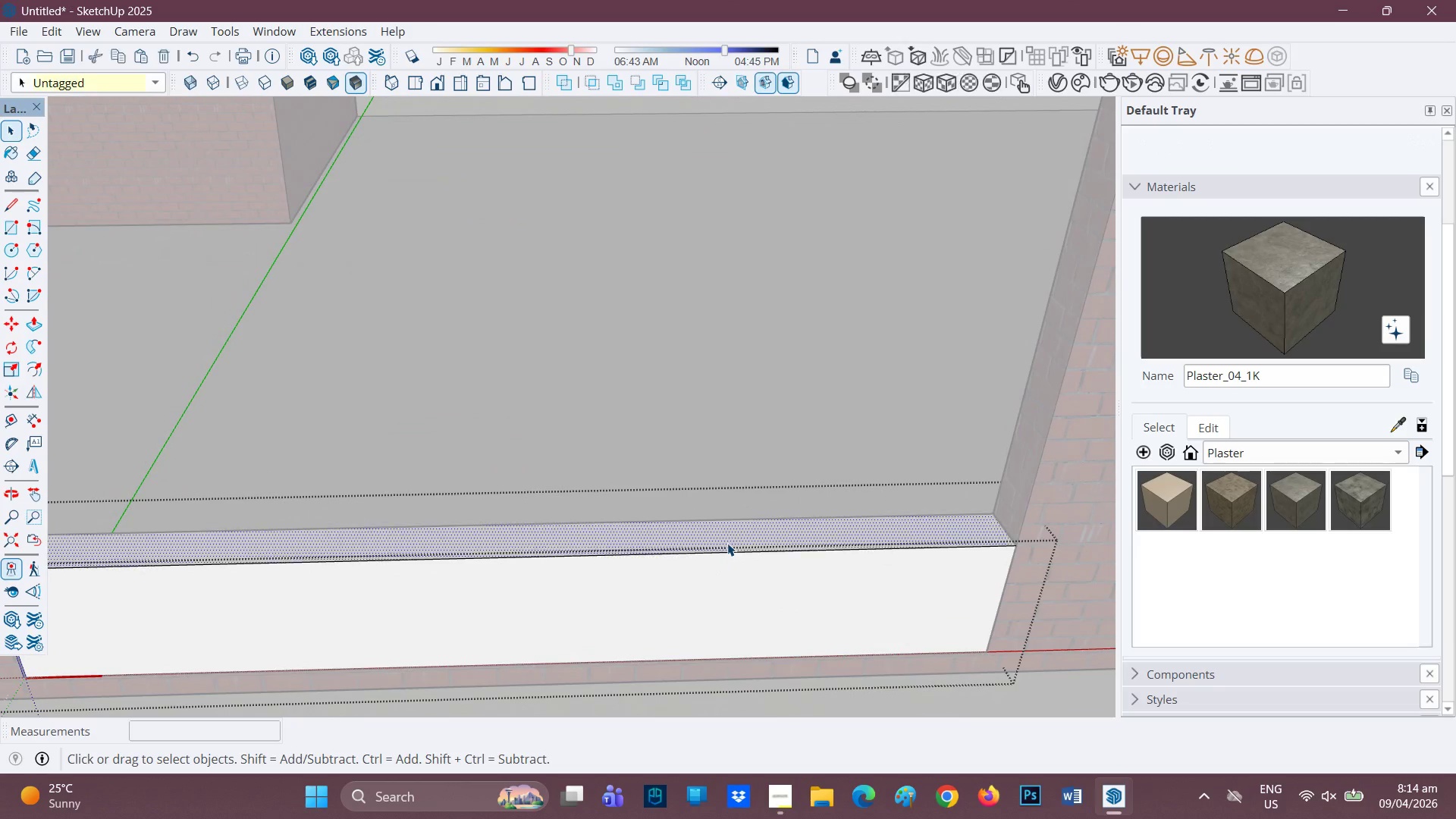 
double_click([727, 543])
 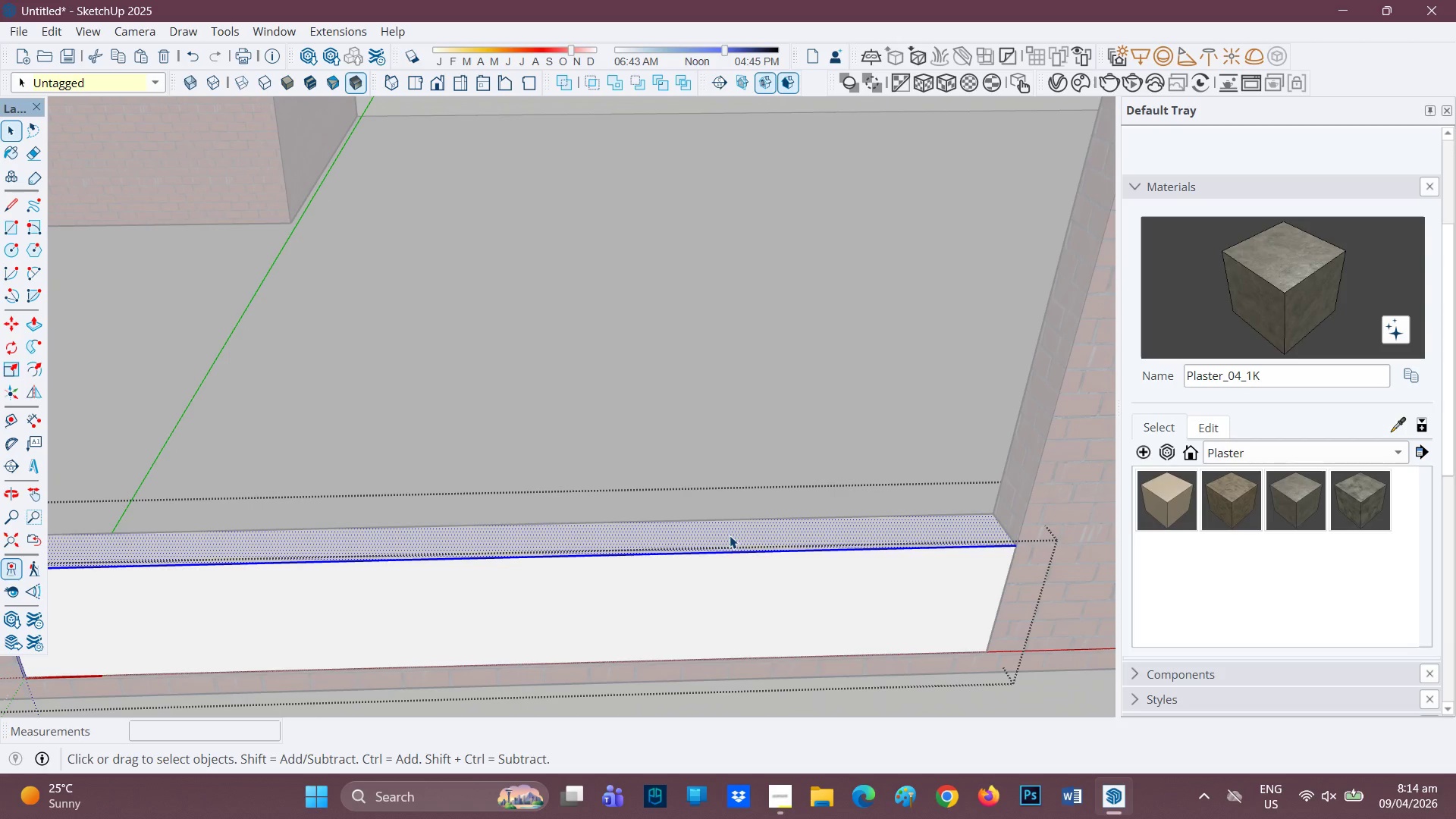 
key(P)
 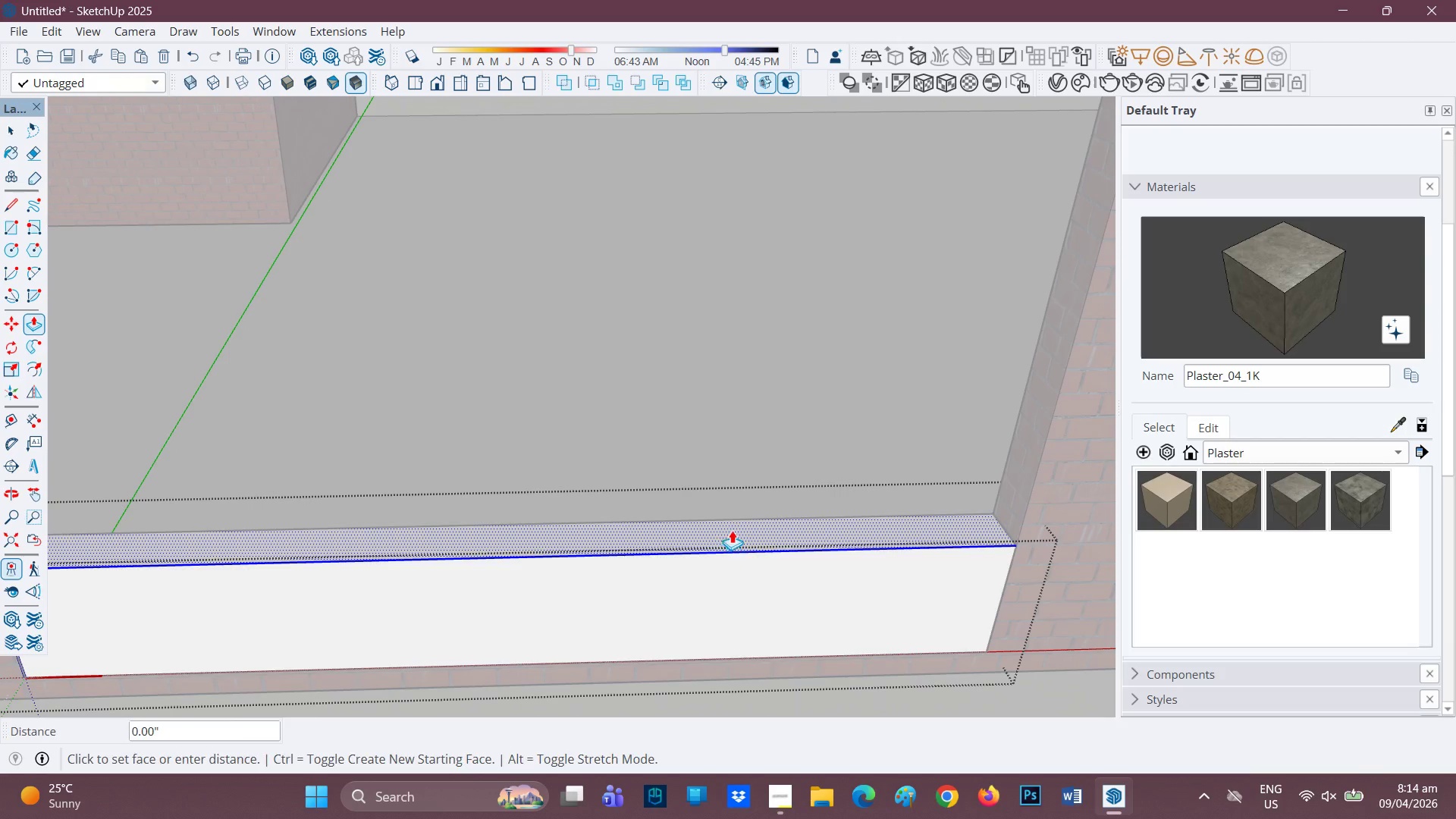 
left_click([730, 535])
 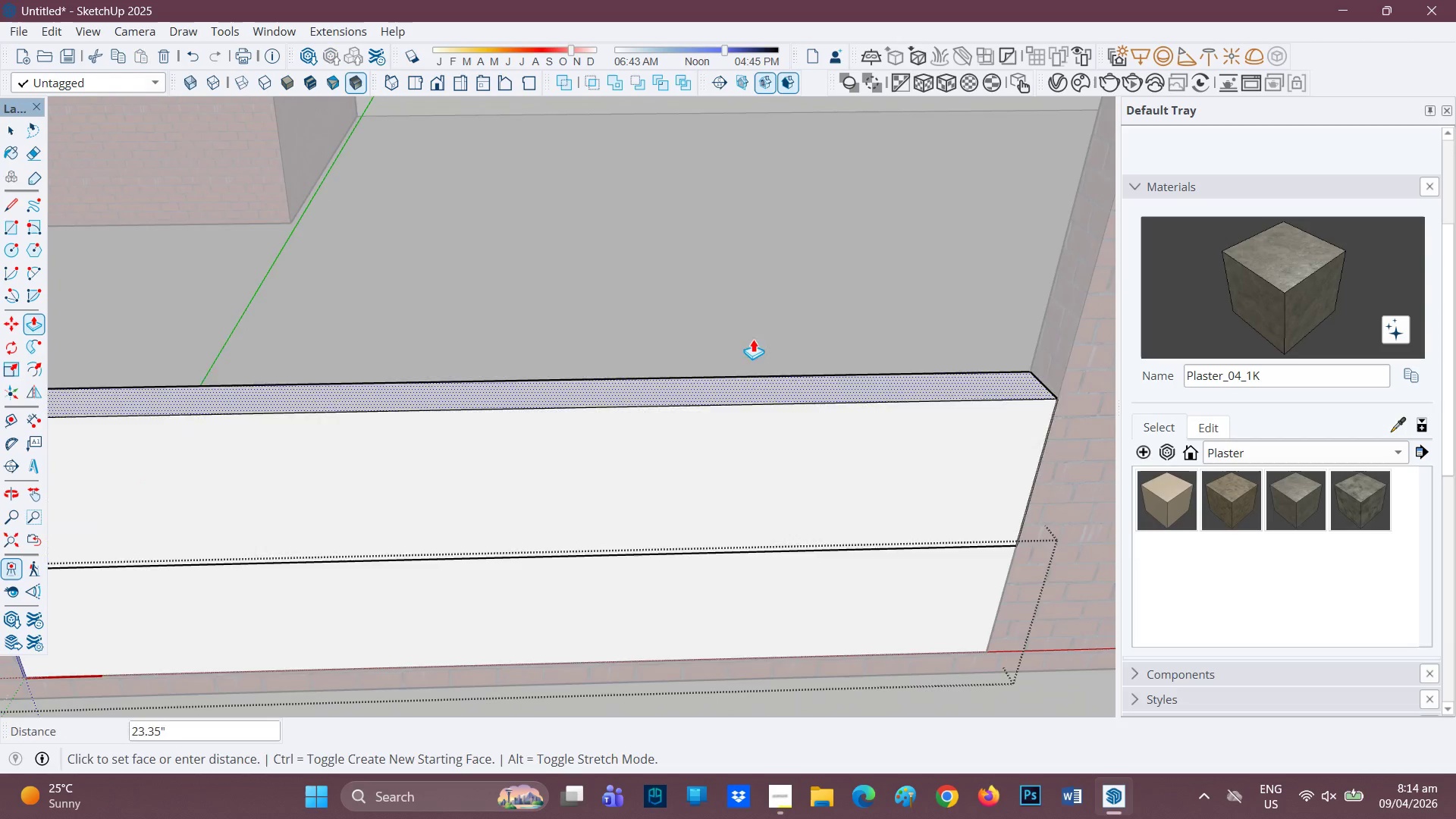 
scroll: coordinate [755, 327], scroll_direction: down, amount: 3.0
 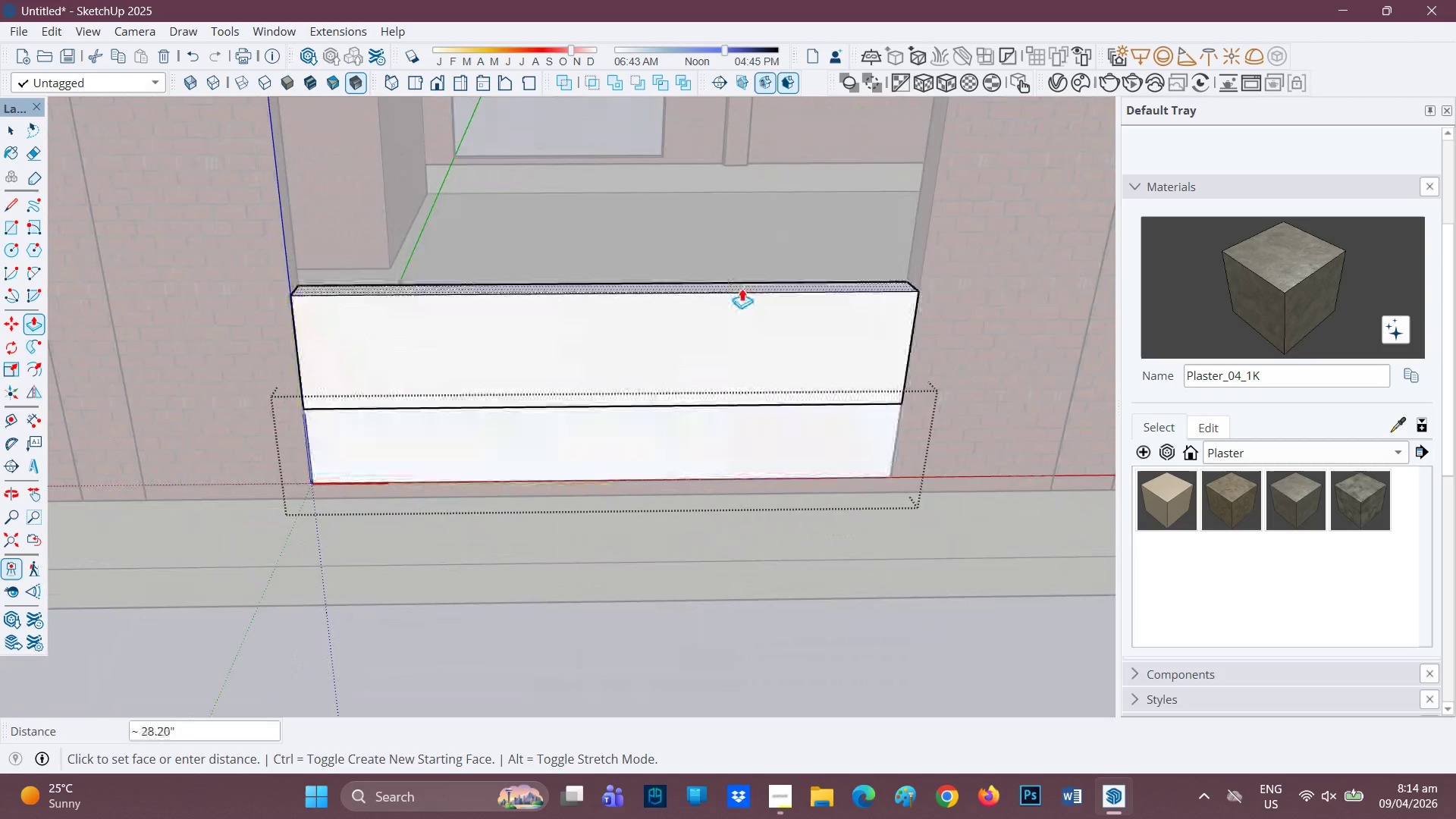 
type(HP)
 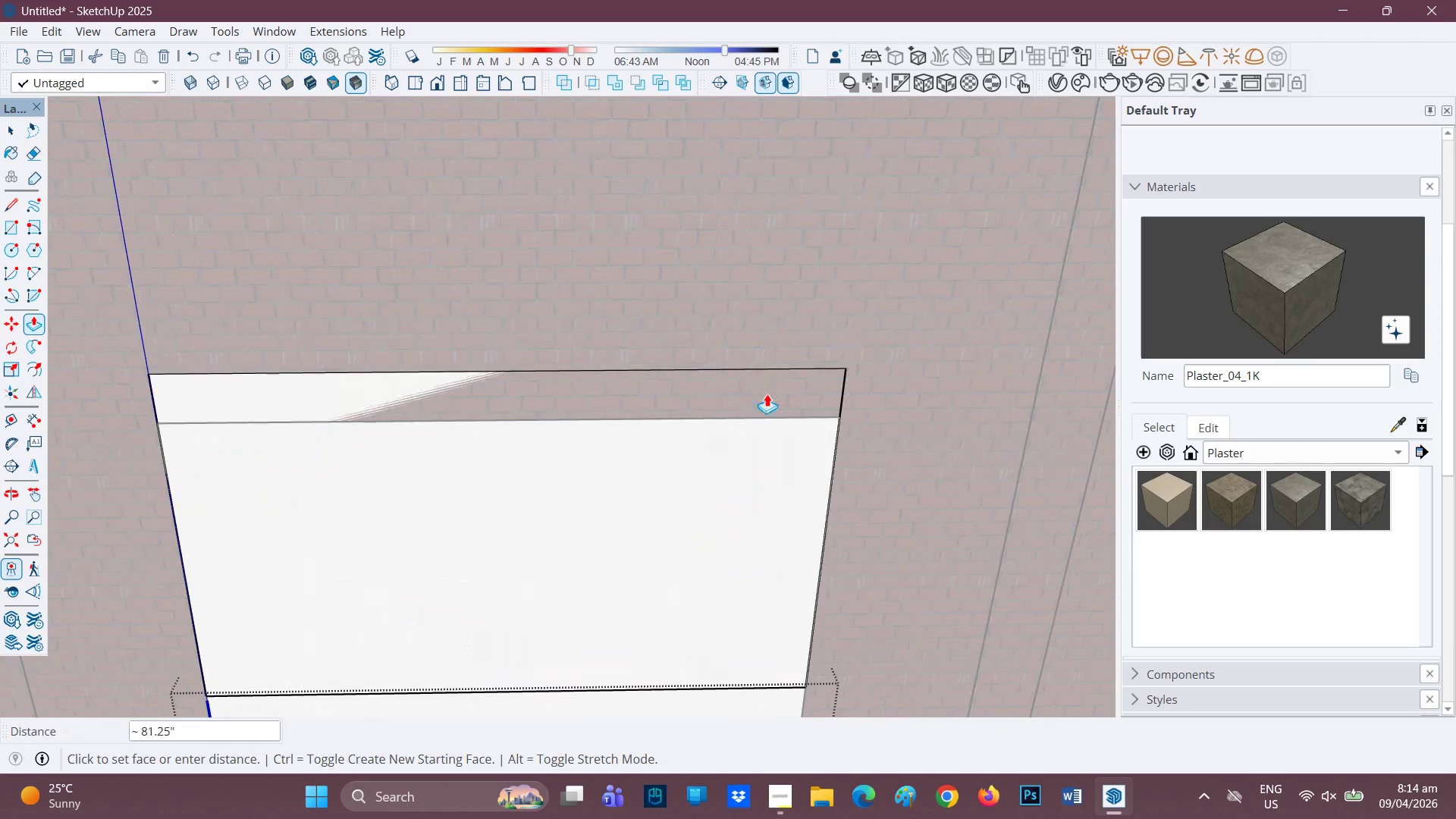 
left_click_drag(start_coordinate=[742, 287], to_coordinate=[694, 429])
 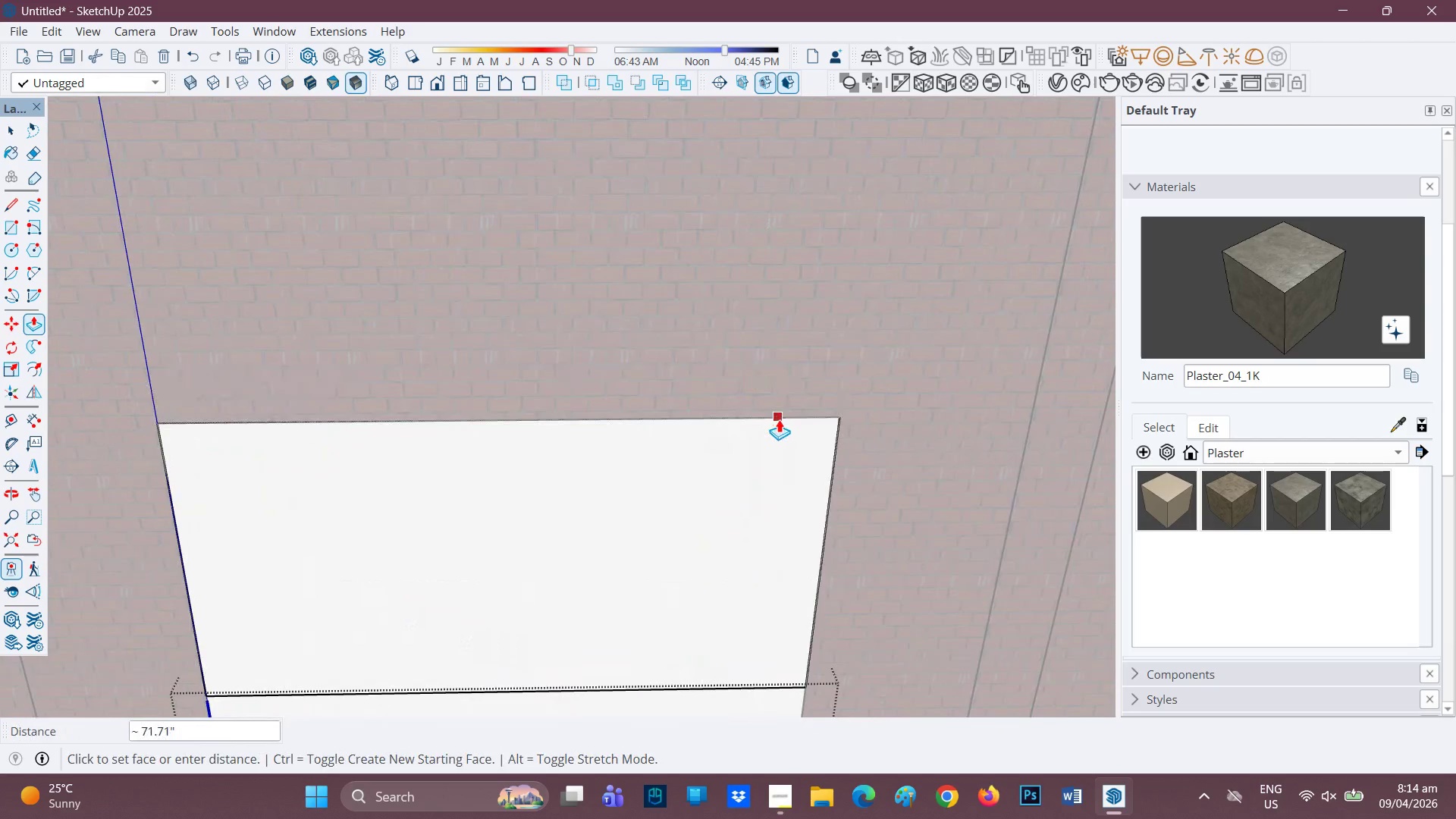 
left_click([780, 419])
 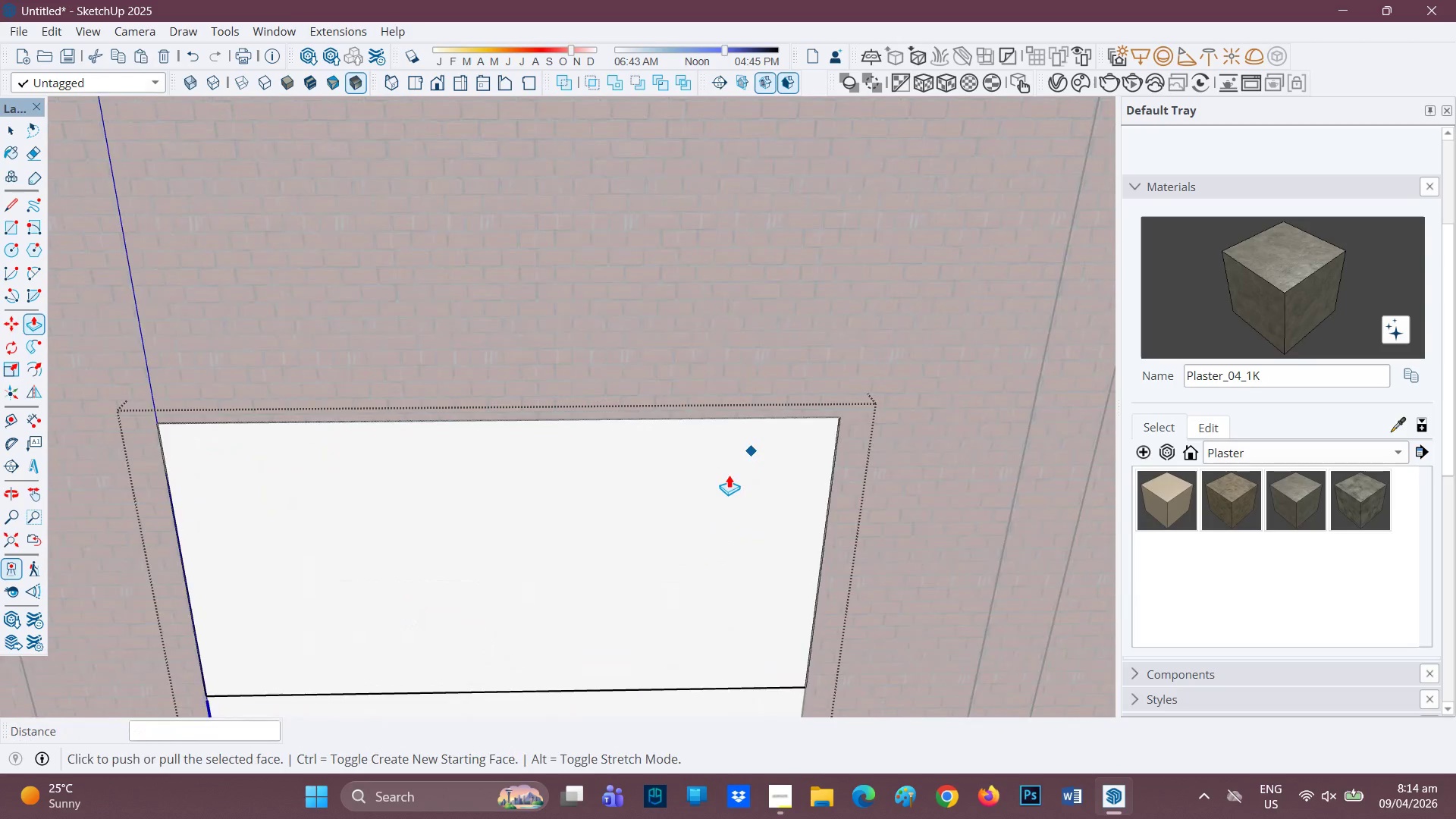 
scroll: coordinate [728, 475], scroll_direction: down, amount: 2.0
 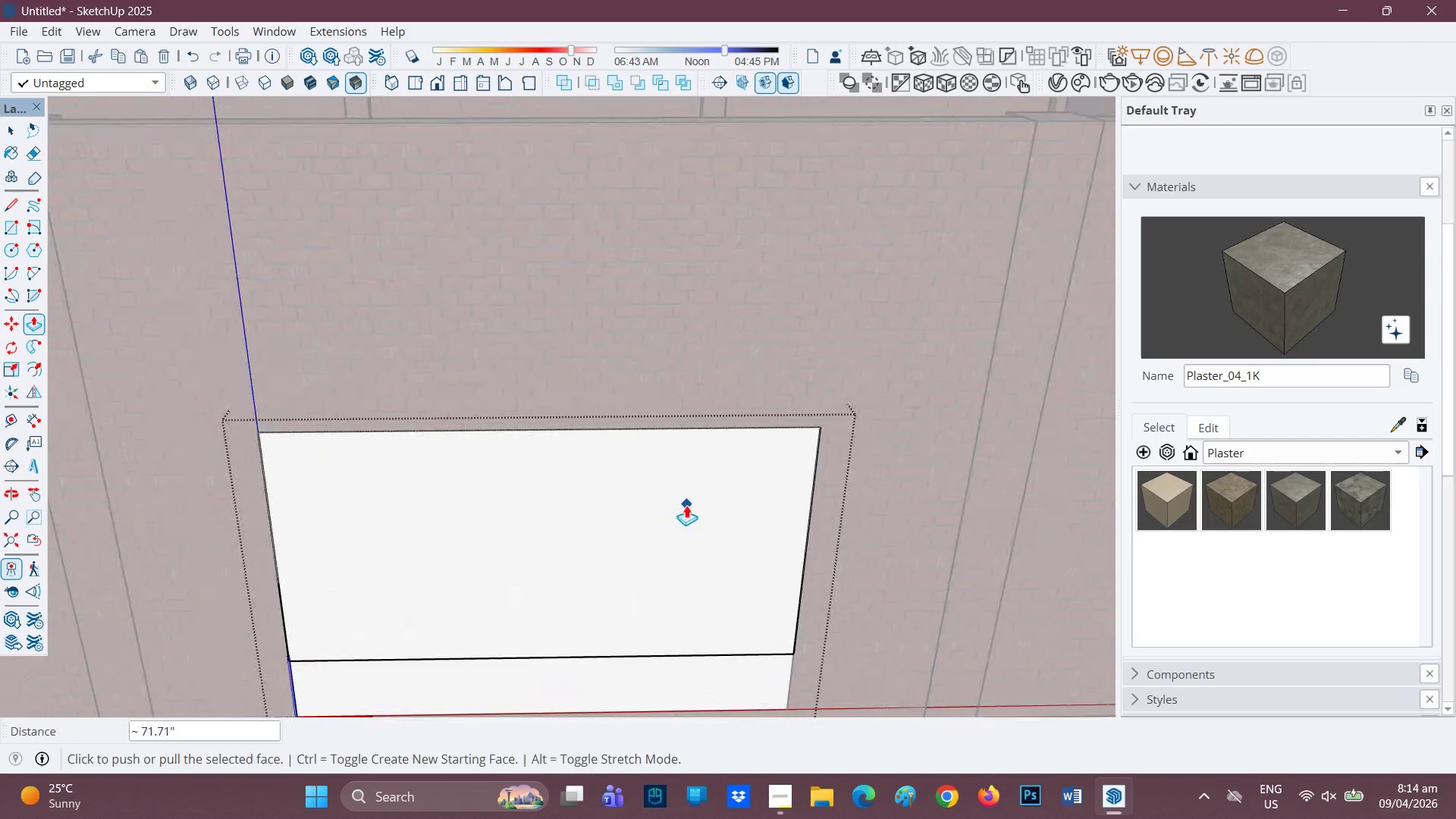 
key(H)
 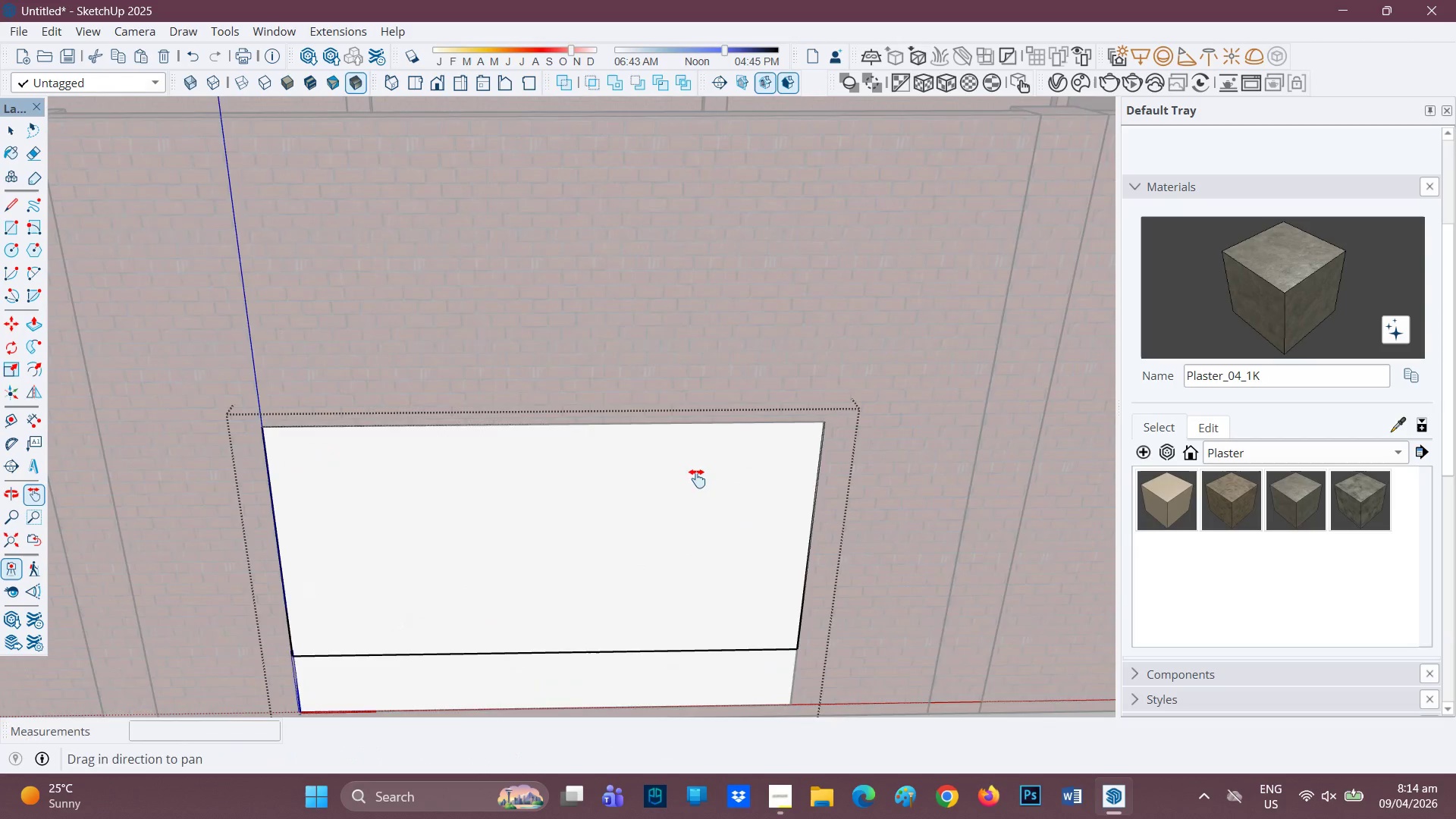 
left_click_drag(start_coordinate=[686, 505], to_coordinate=[714, 362])
 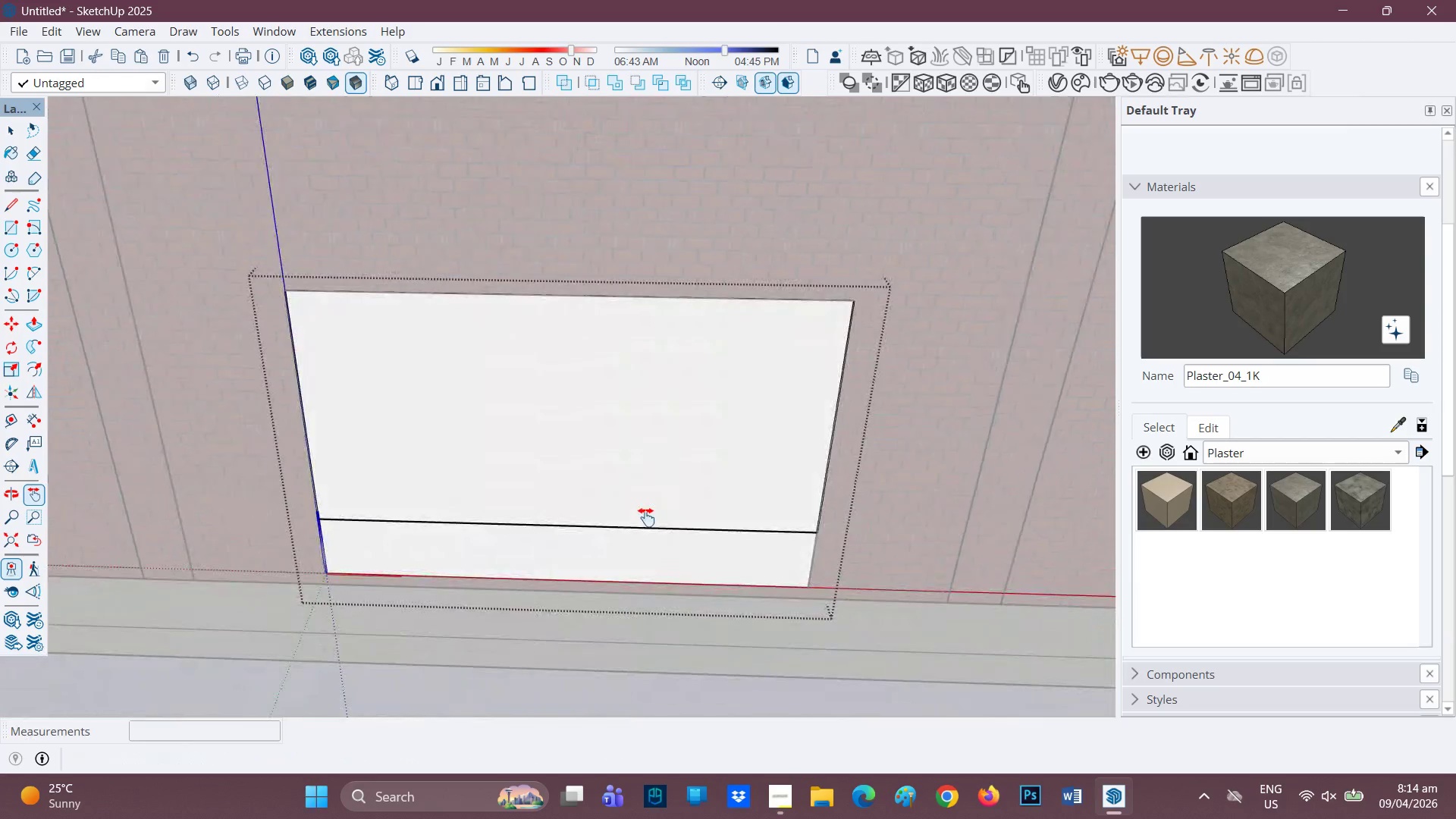 
key(Space)
 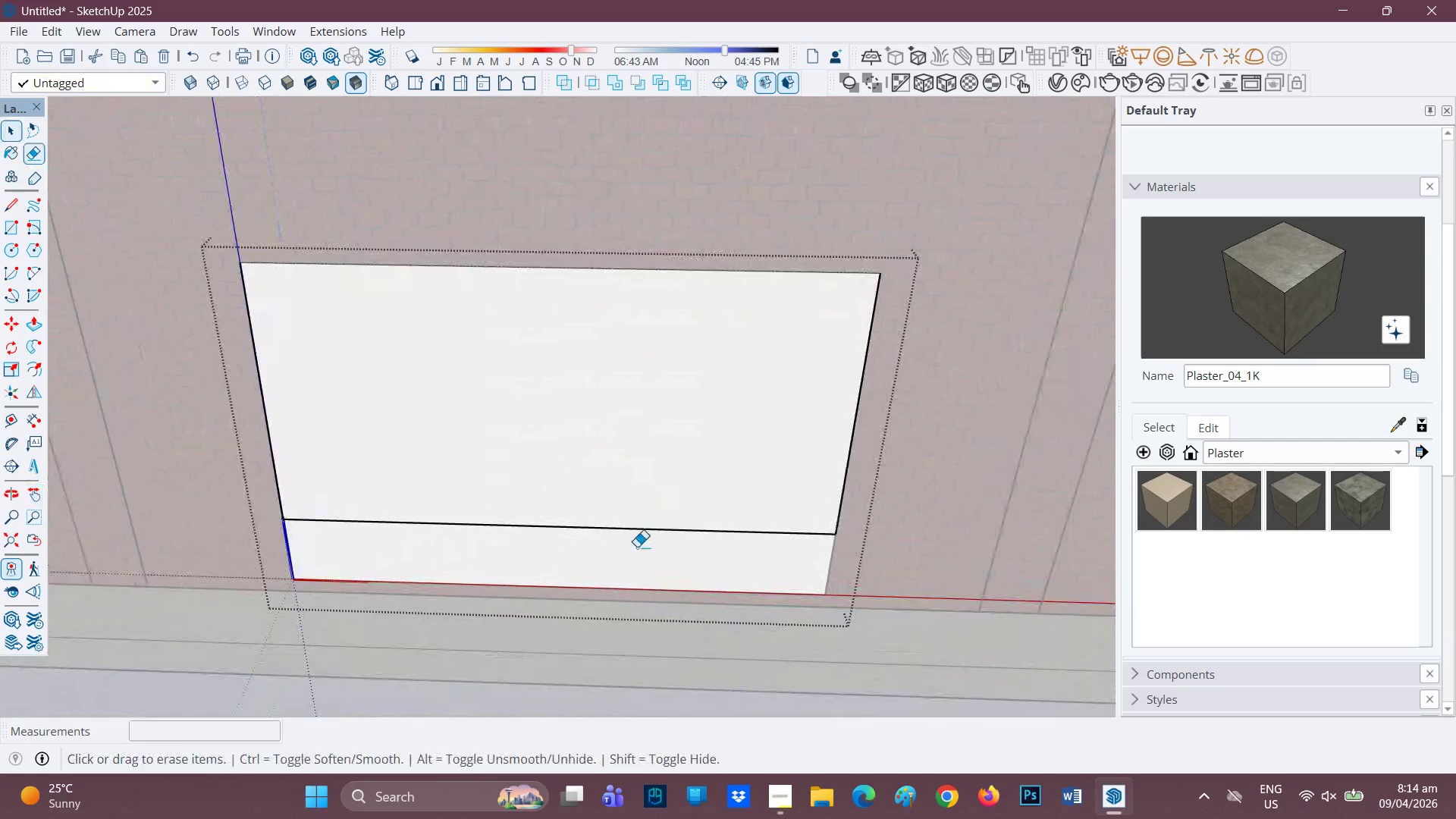 
scroll: coordinate [648, 517], scroll_direction: up, amount: 1.0
 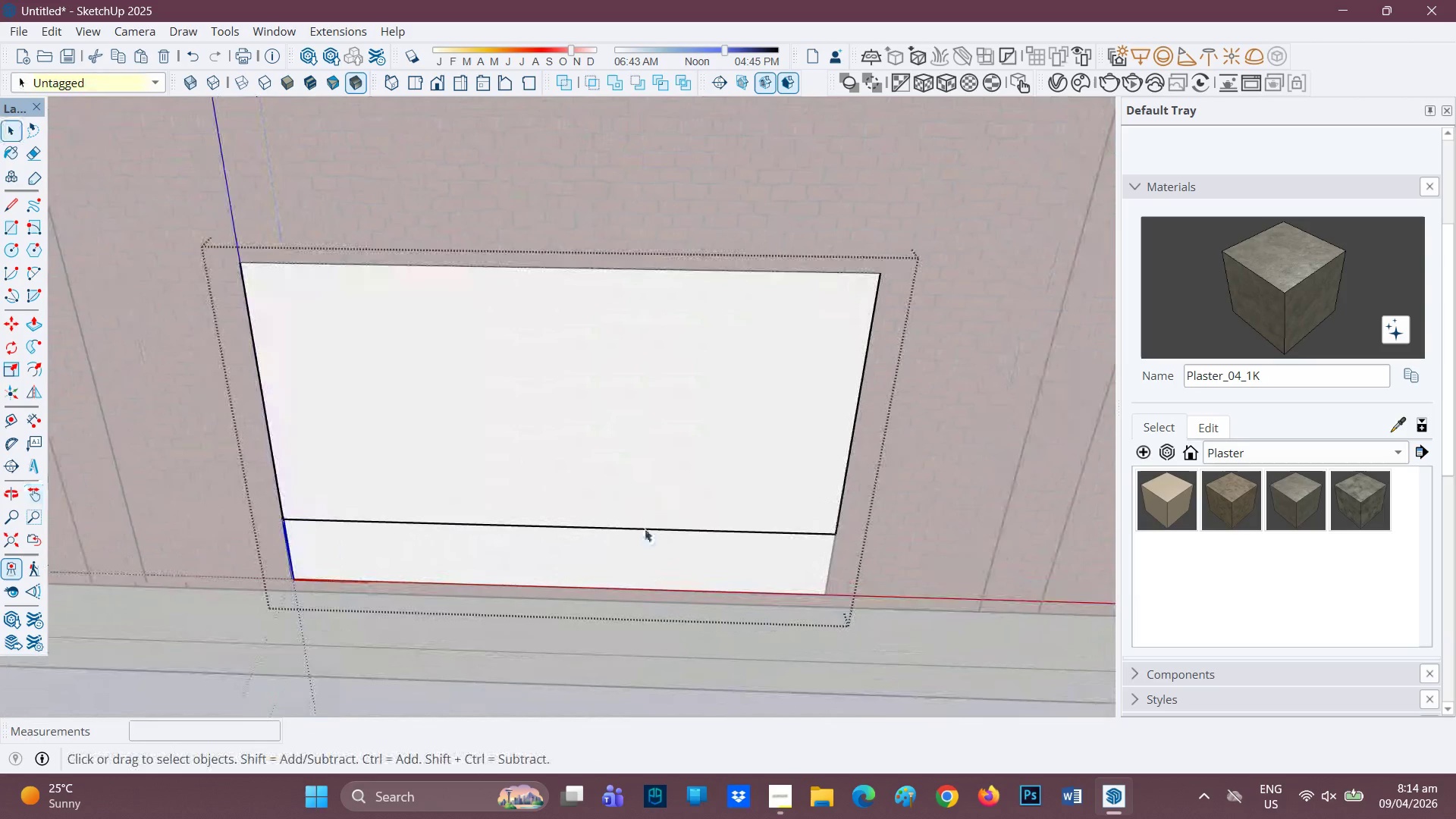 
key(E)
 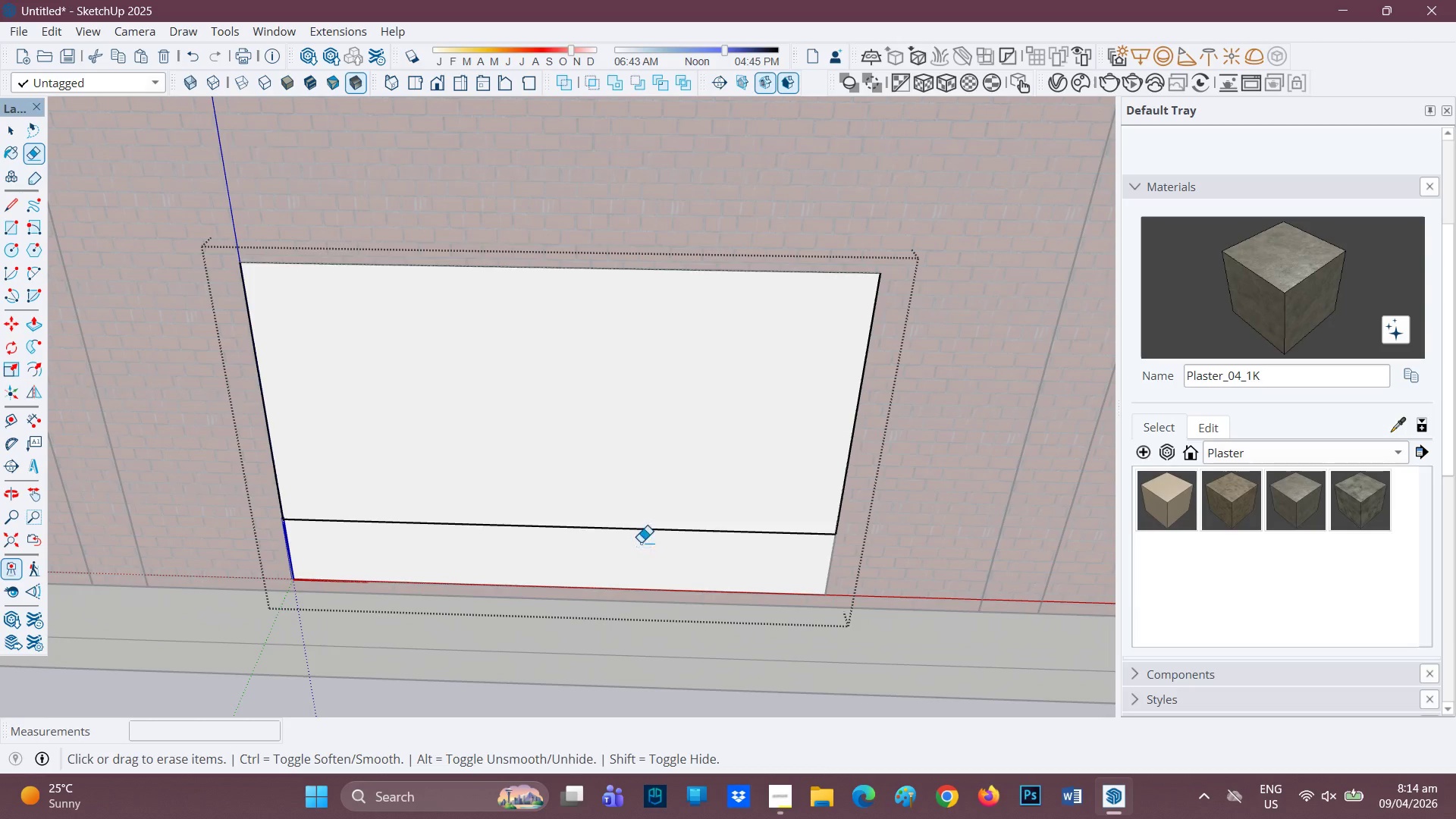 
left_click_drag(start_coordinate=[642, 538], to_coordinate=[648, 526])
 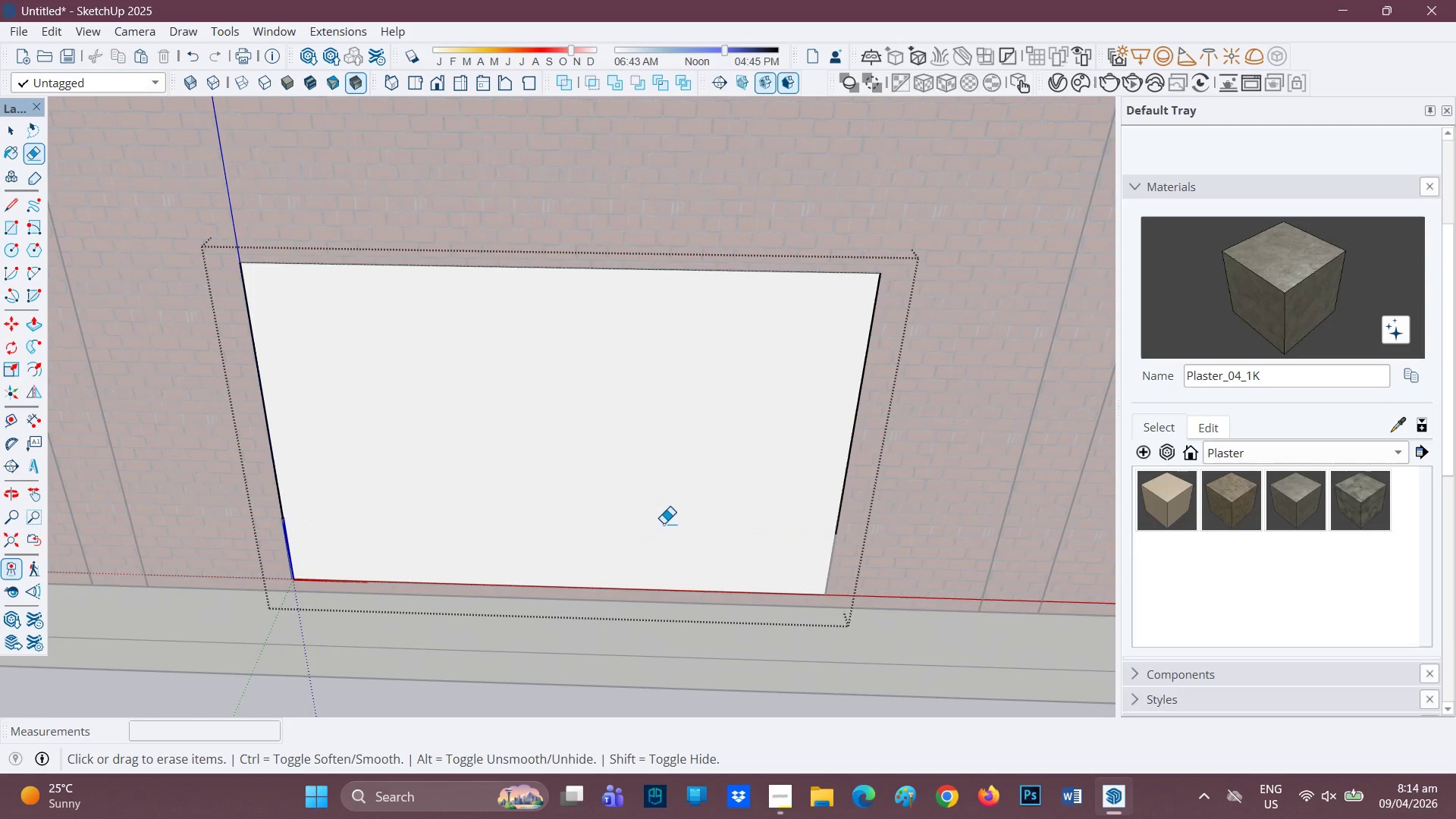 
scroll: coordinate [660, 528], scroll_direction: down, amount: 1.0
 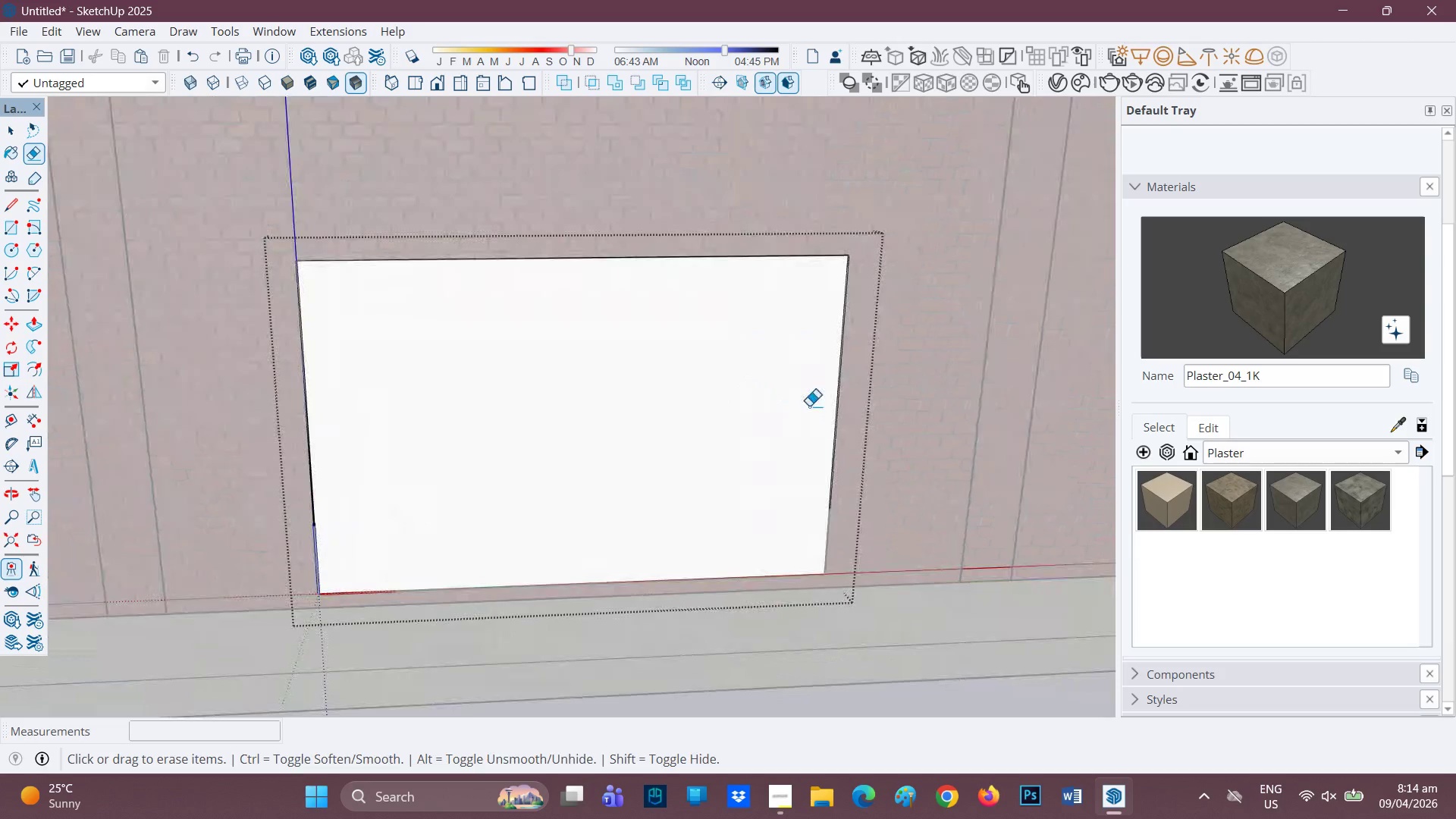 
key(Space)
 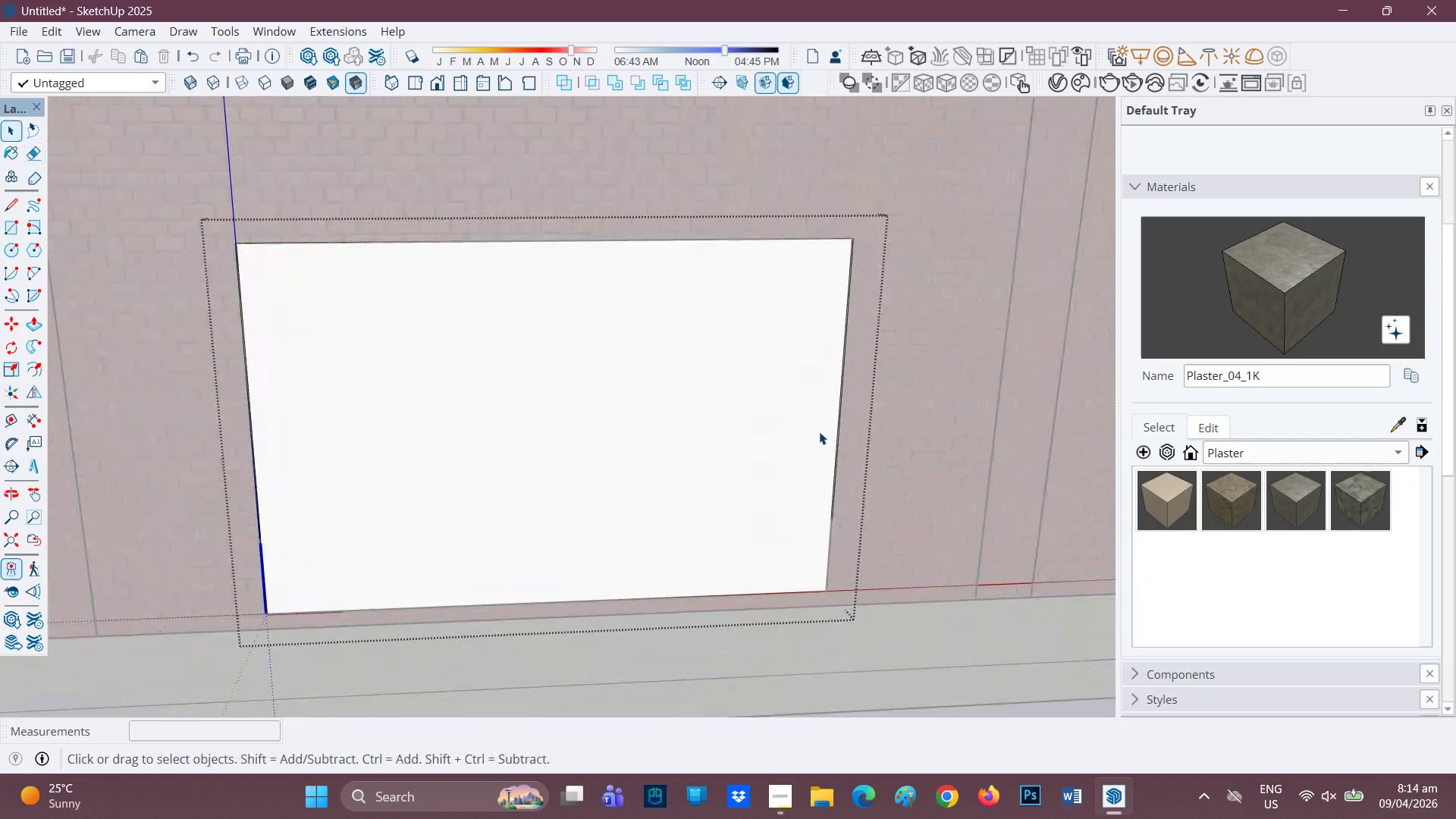 
scroll: coordinate [836, 470], scroll_direction: up, amount: 3.0
 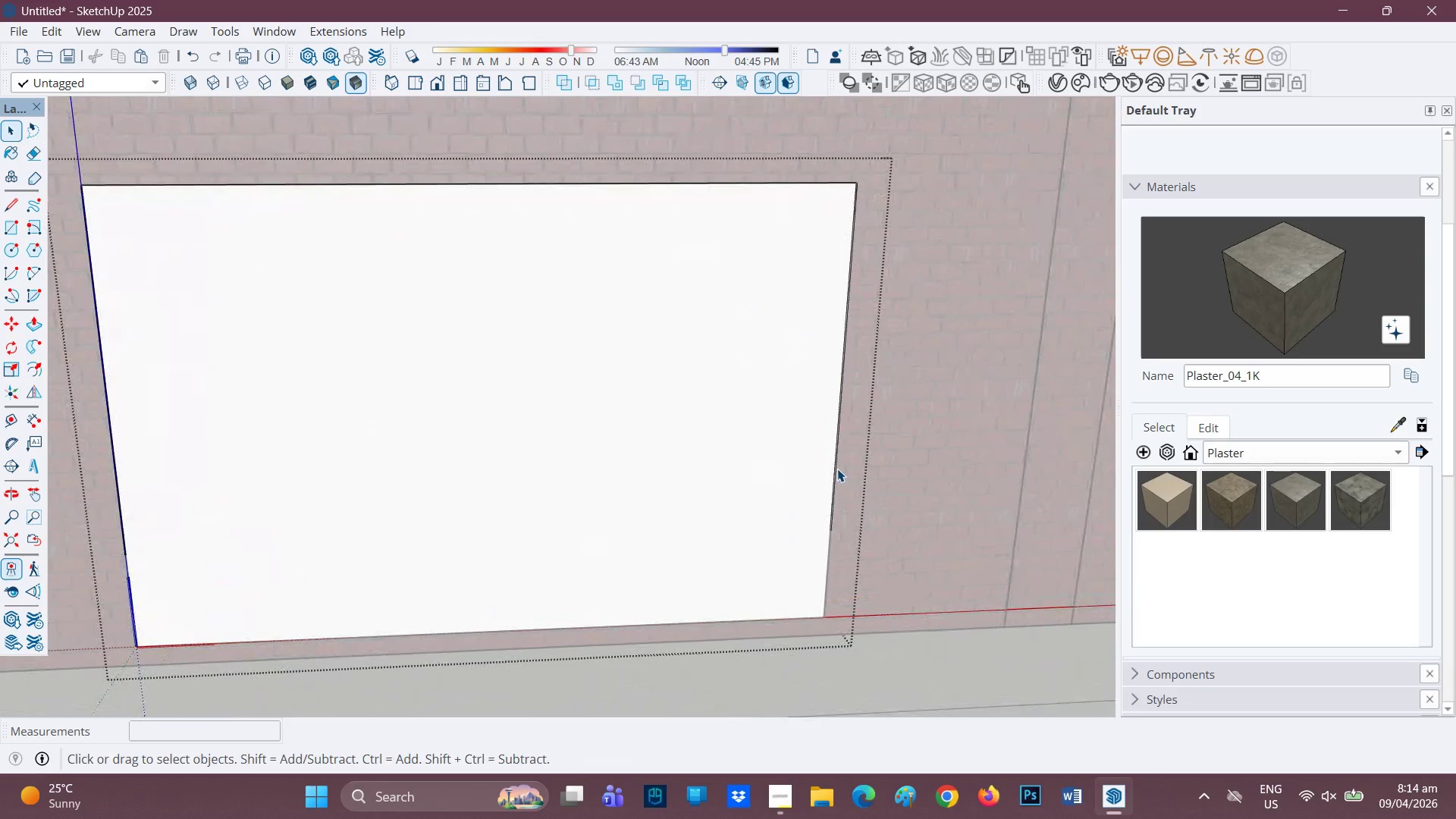 
key(Space)
 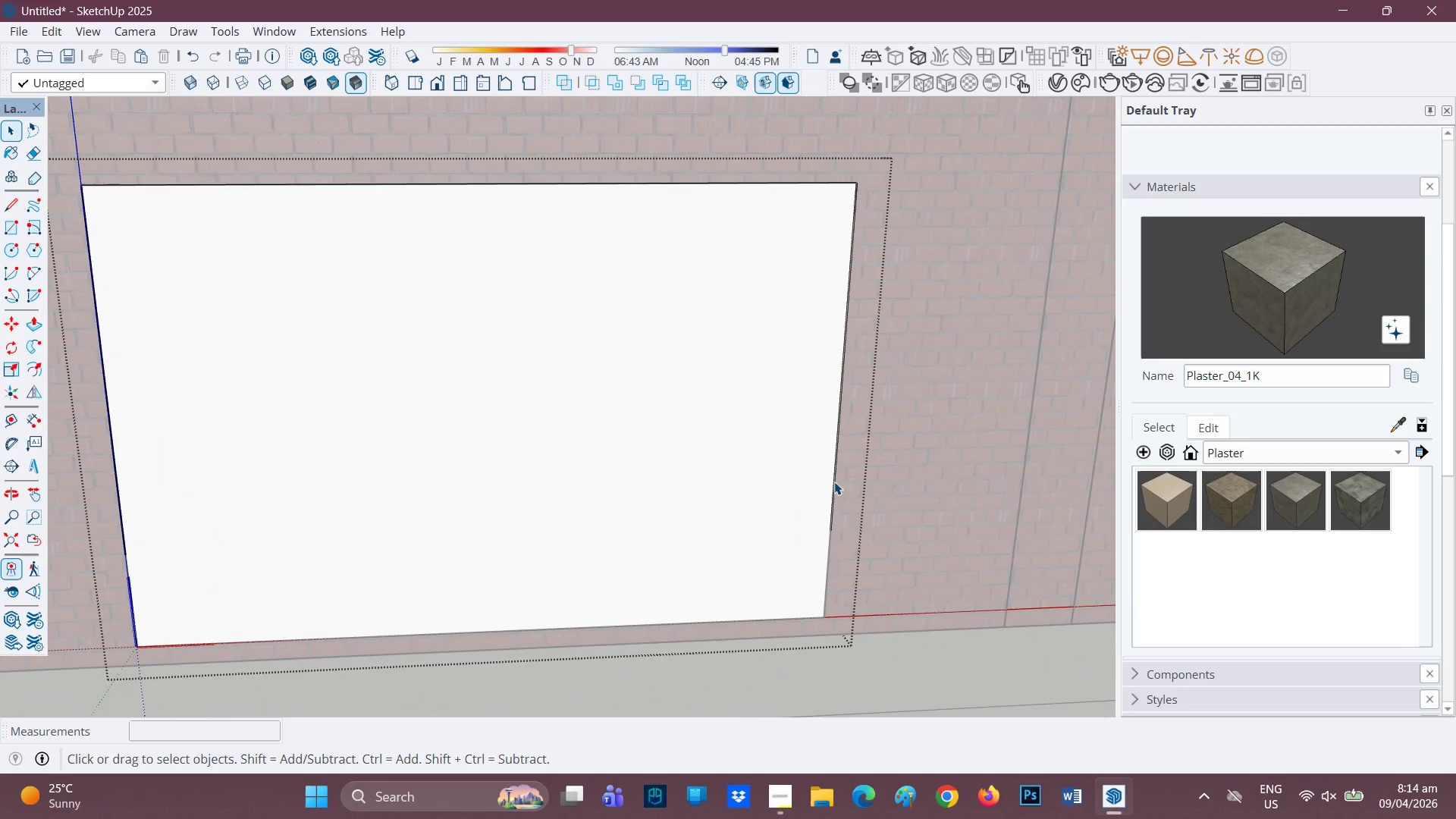 
left_click([833, 482])
 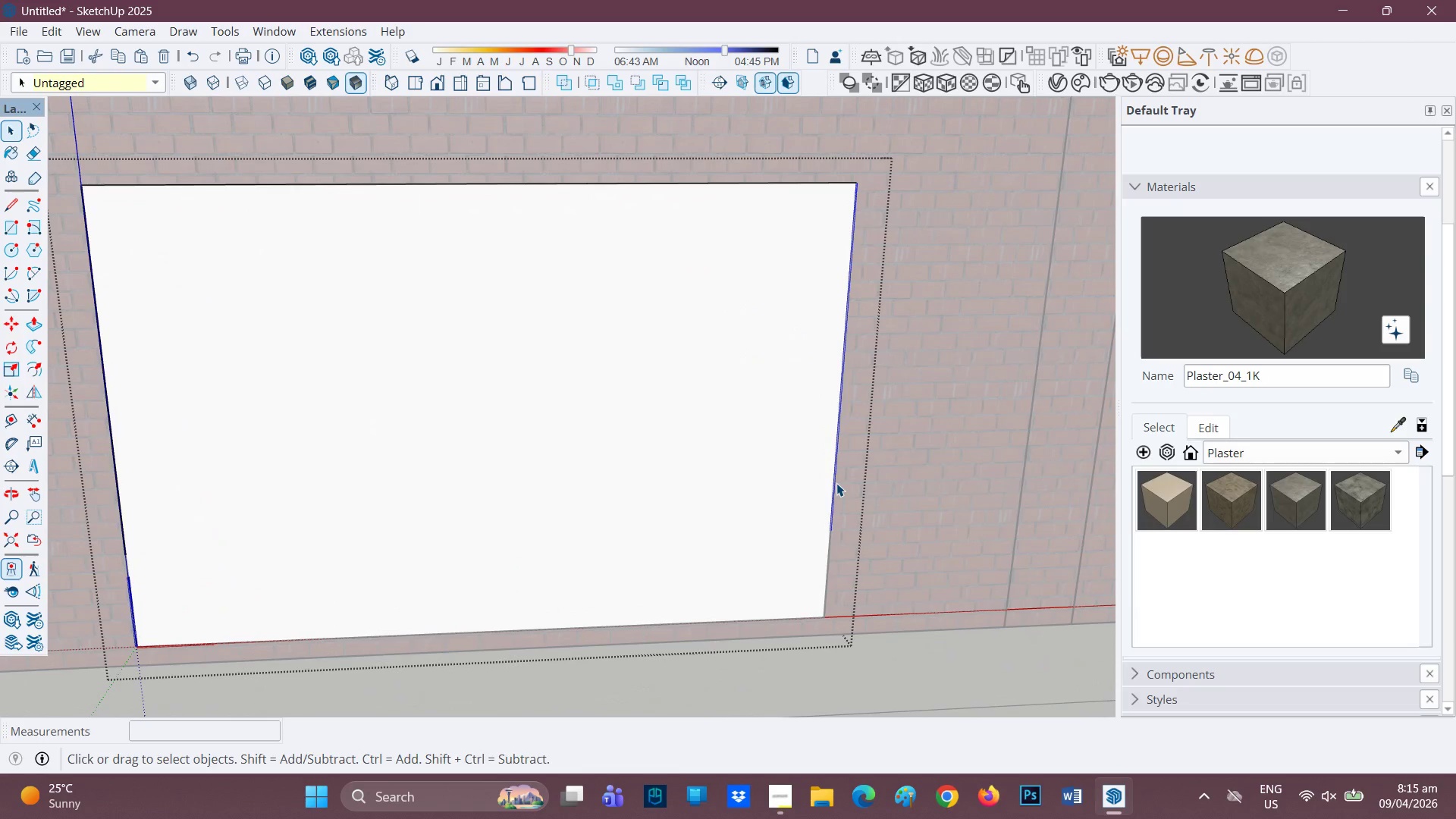 
right_click([836, 483])
 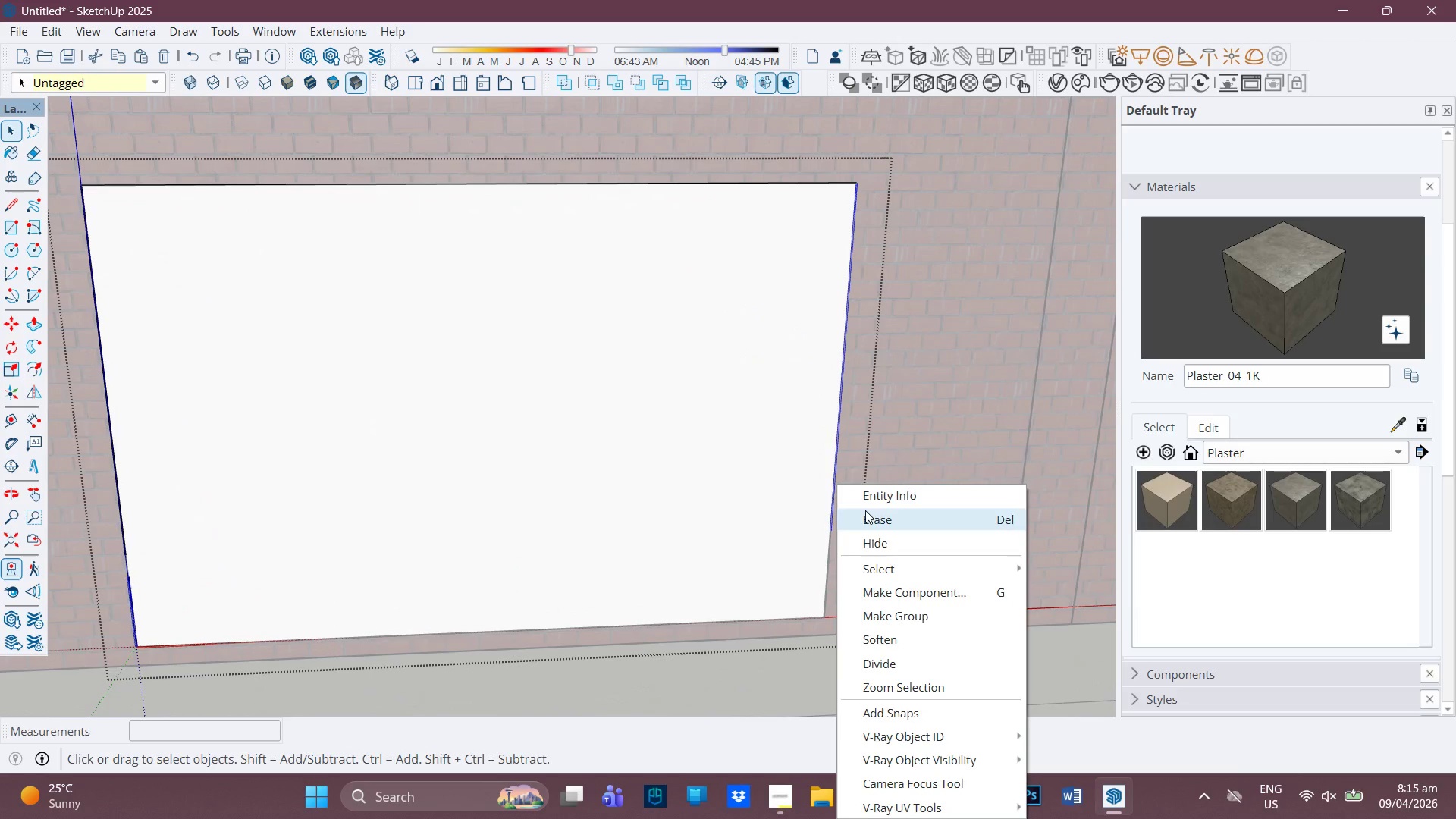 
left_click([865, 510])
 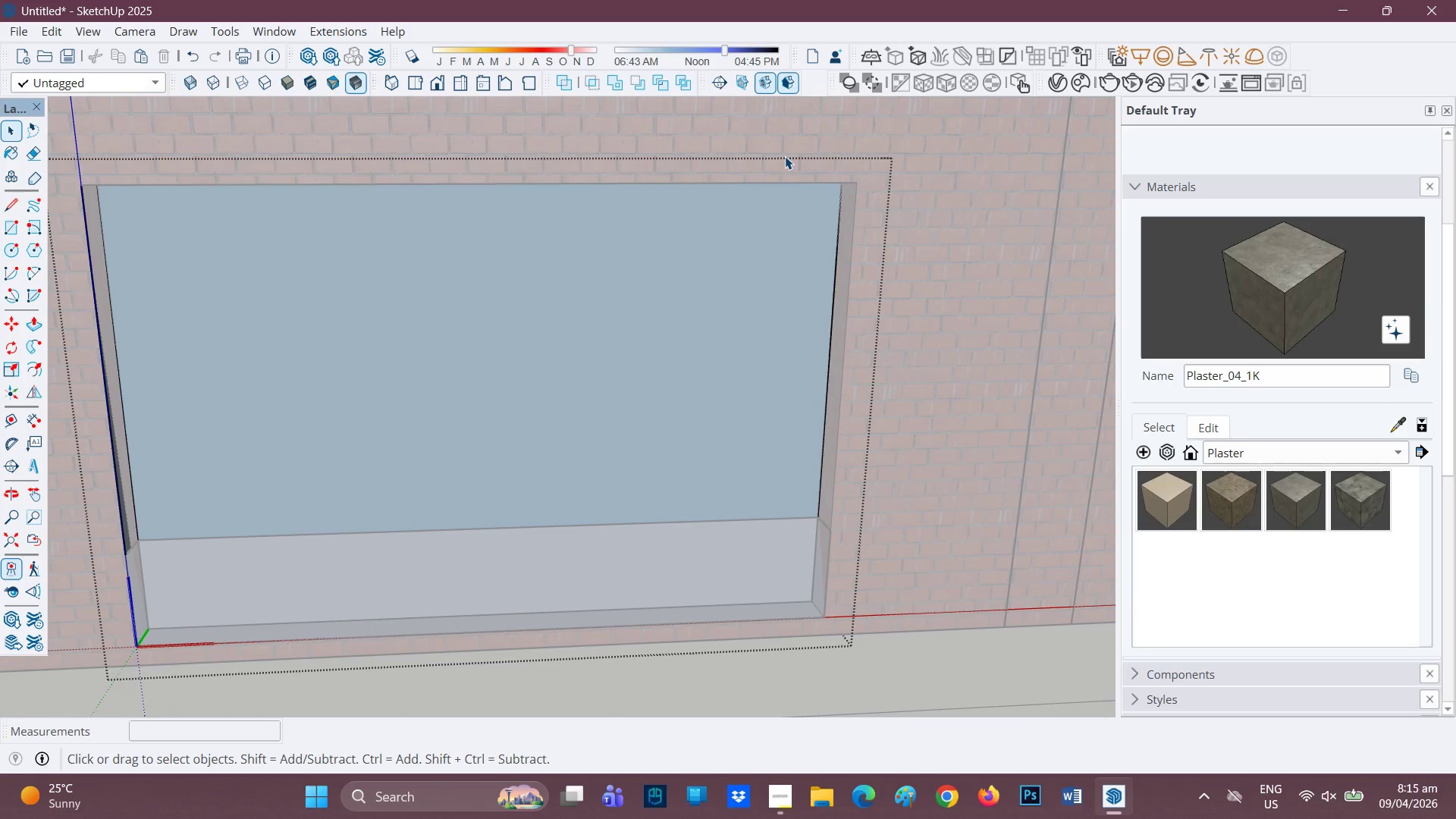 
key(Control+ControlLeft)
 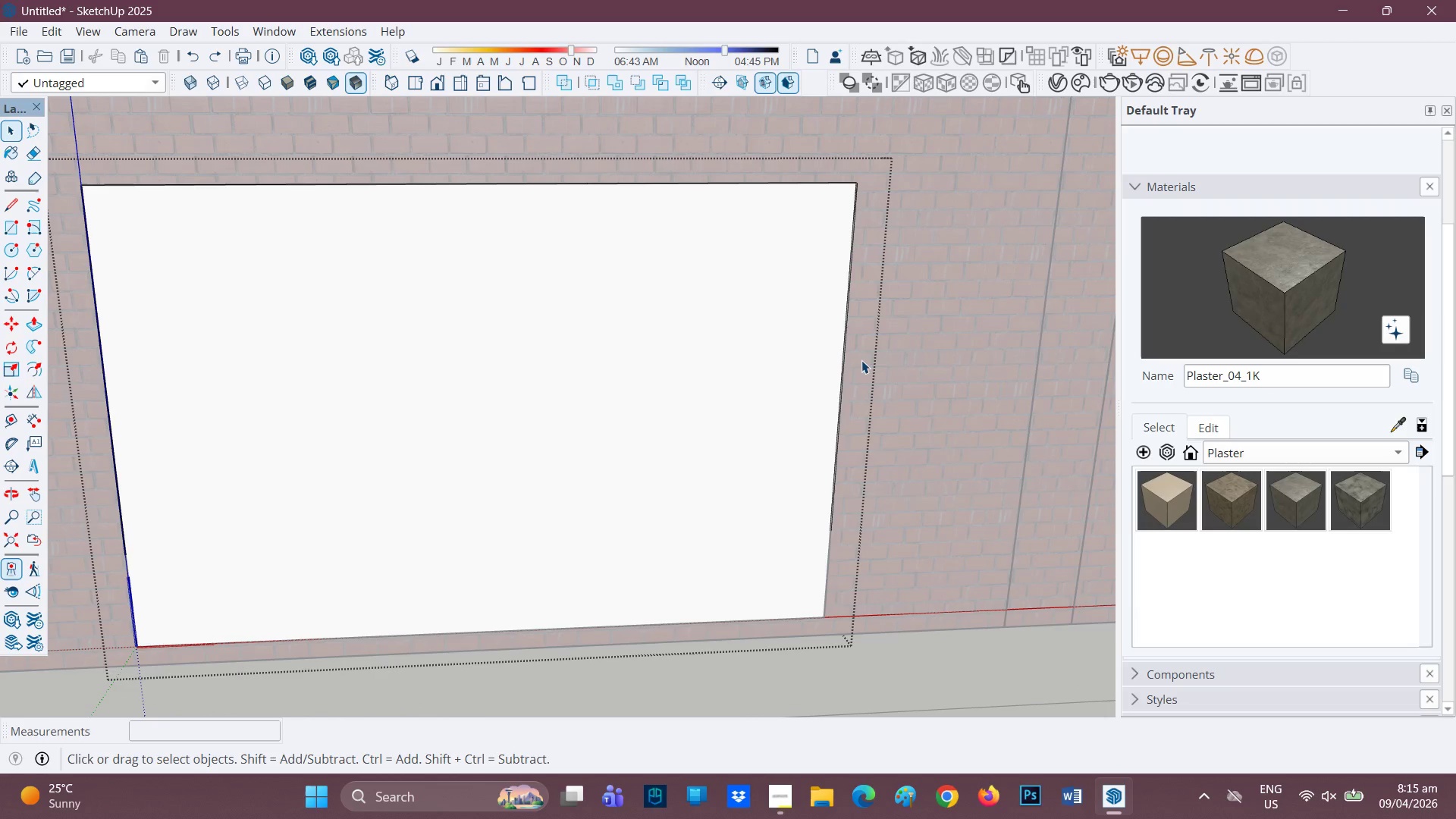 
key(Control+Z)
 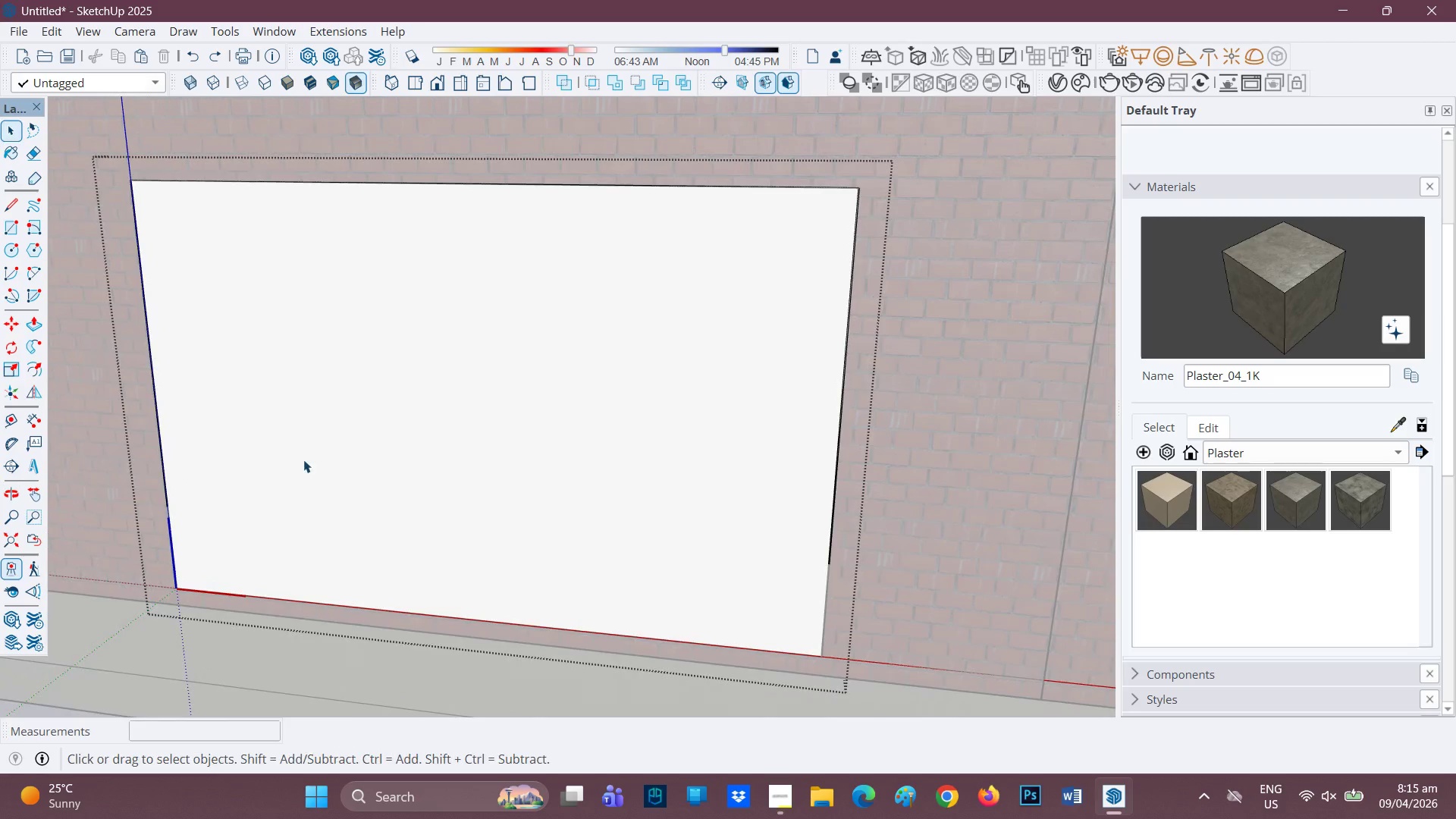 
key(Space)
 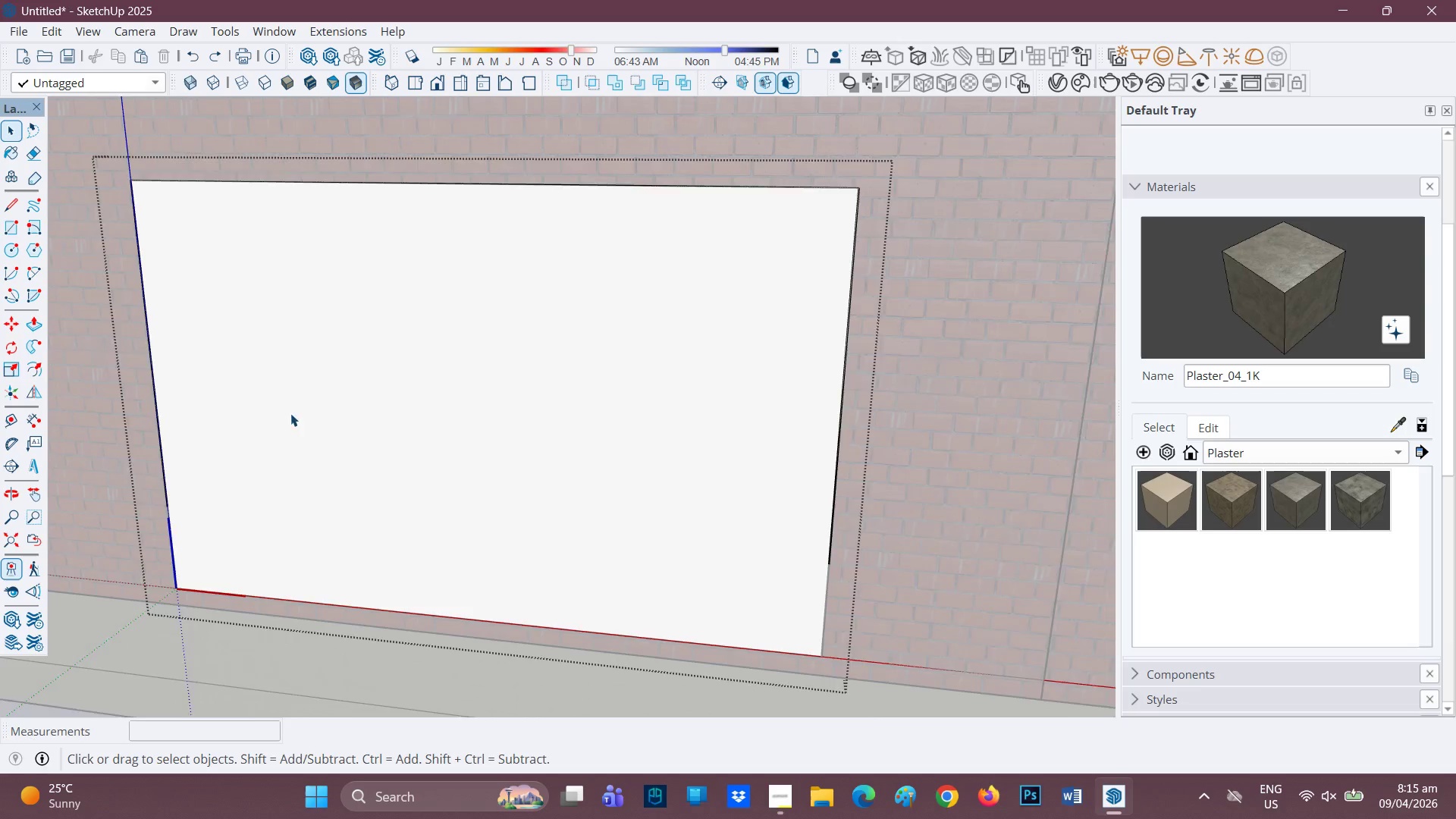 
scroll: coordinate [293, 412], scroll_direction: up, amount: 1.0
 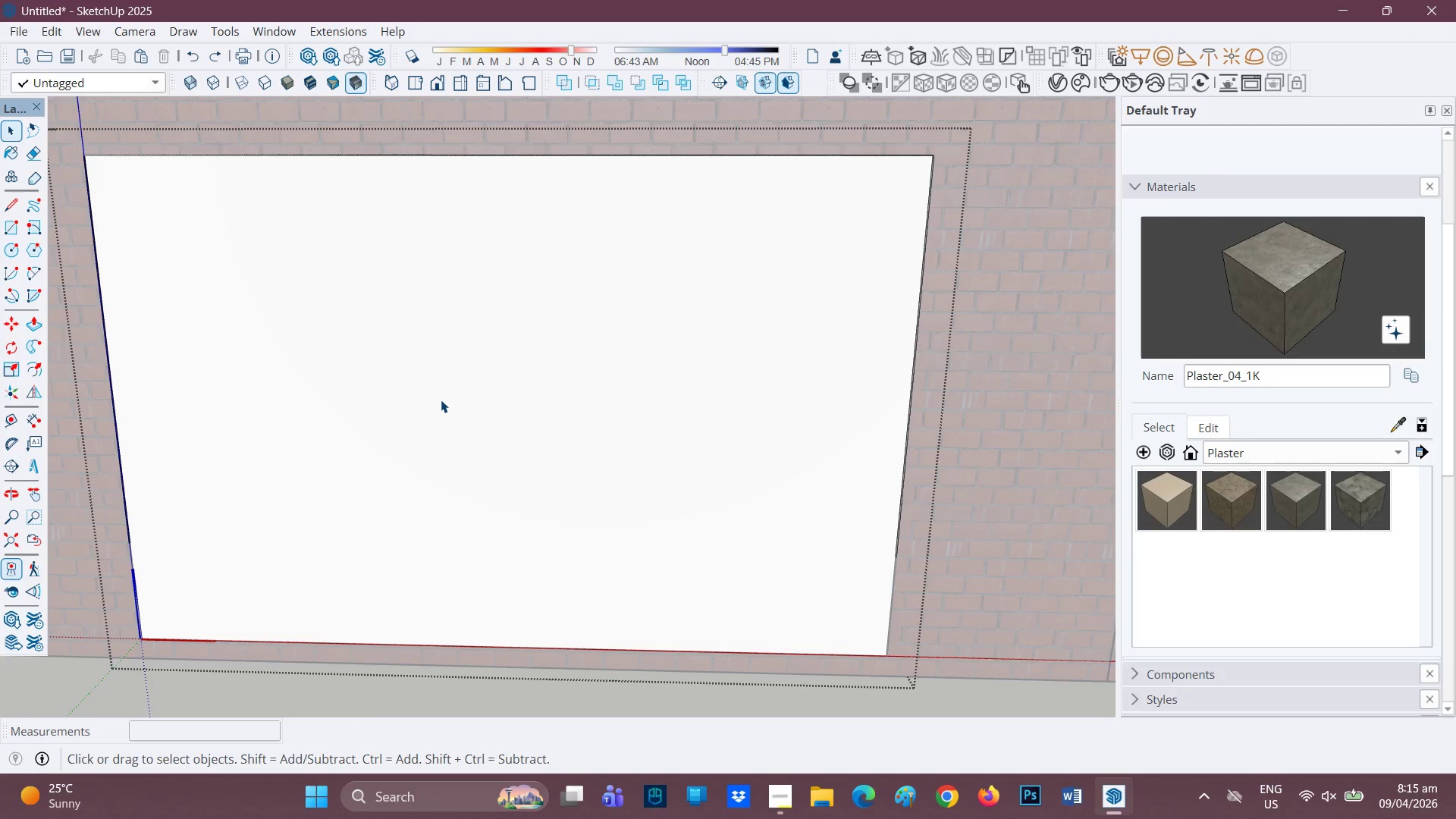 
wait(36.72)
 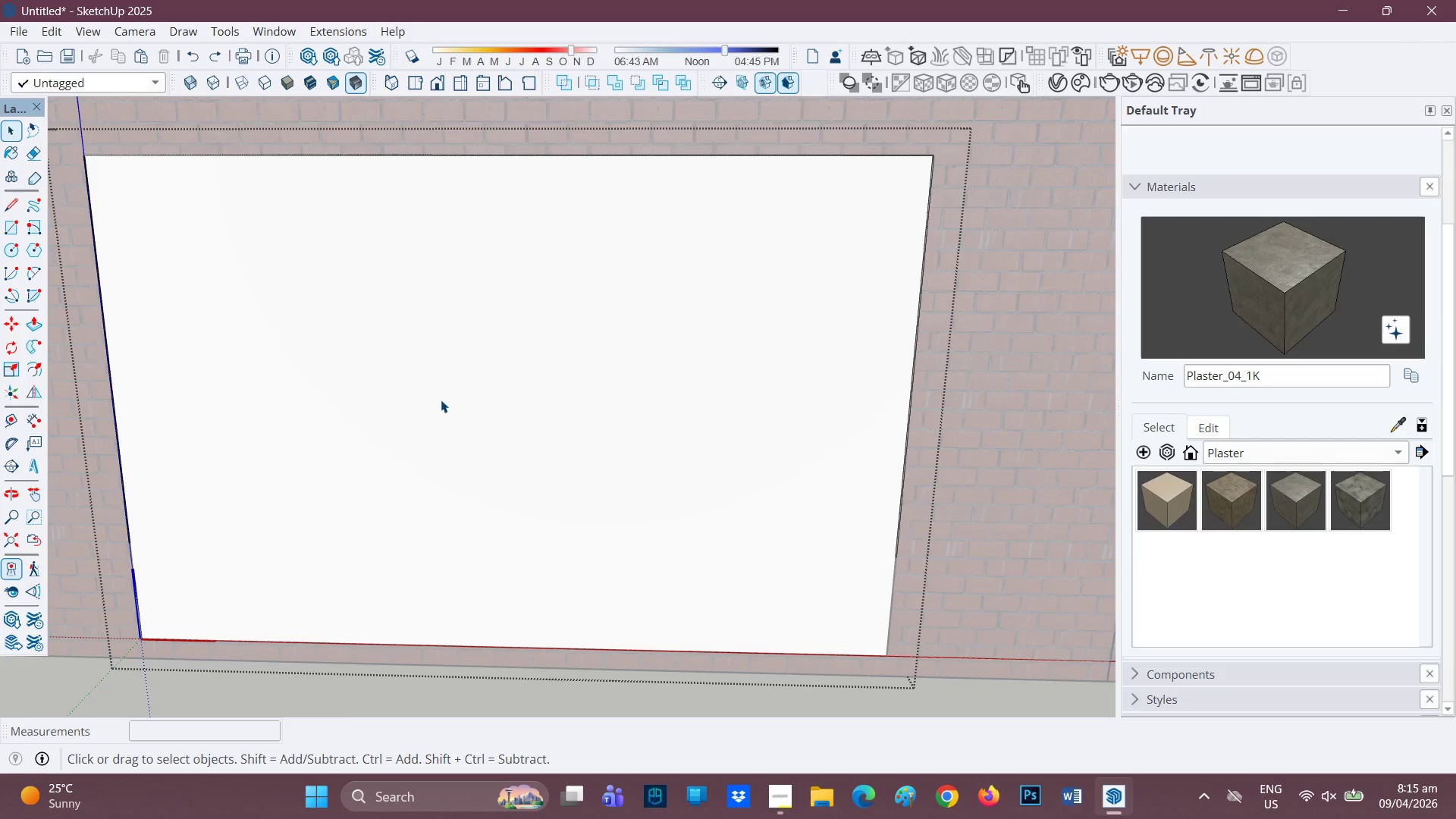 
key(F)
 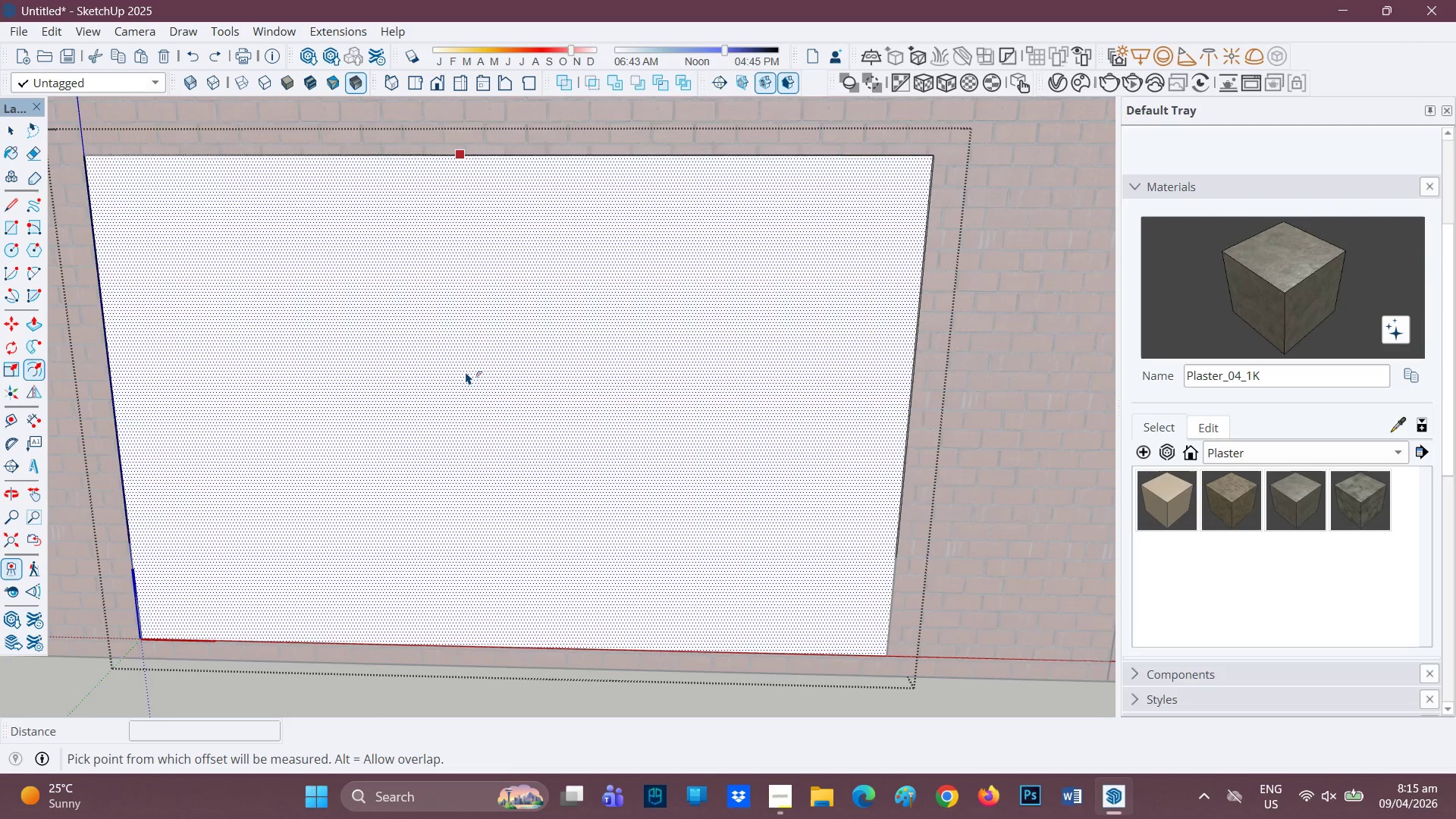 
left_click([466, 372])
 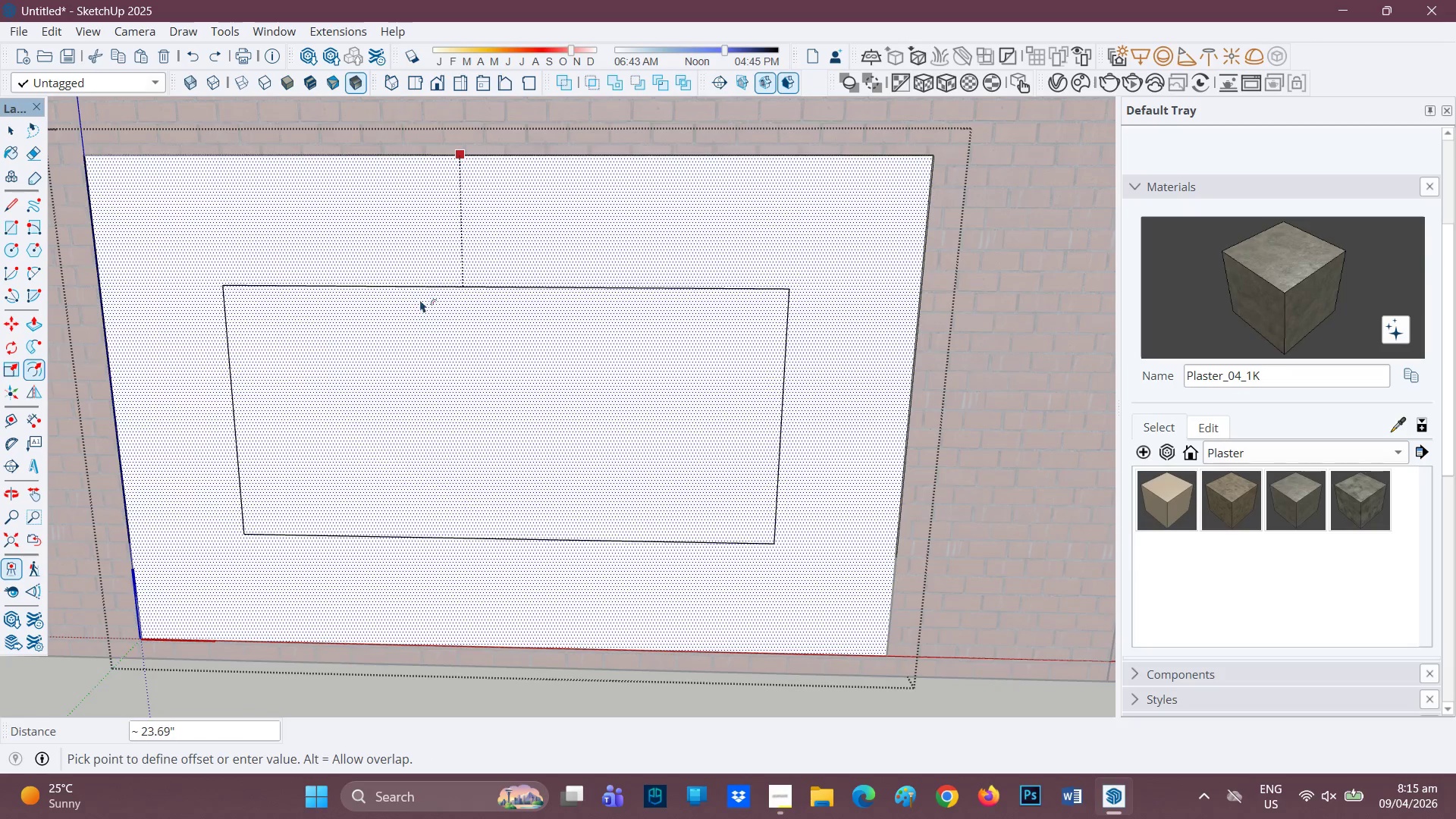 
key(2)
 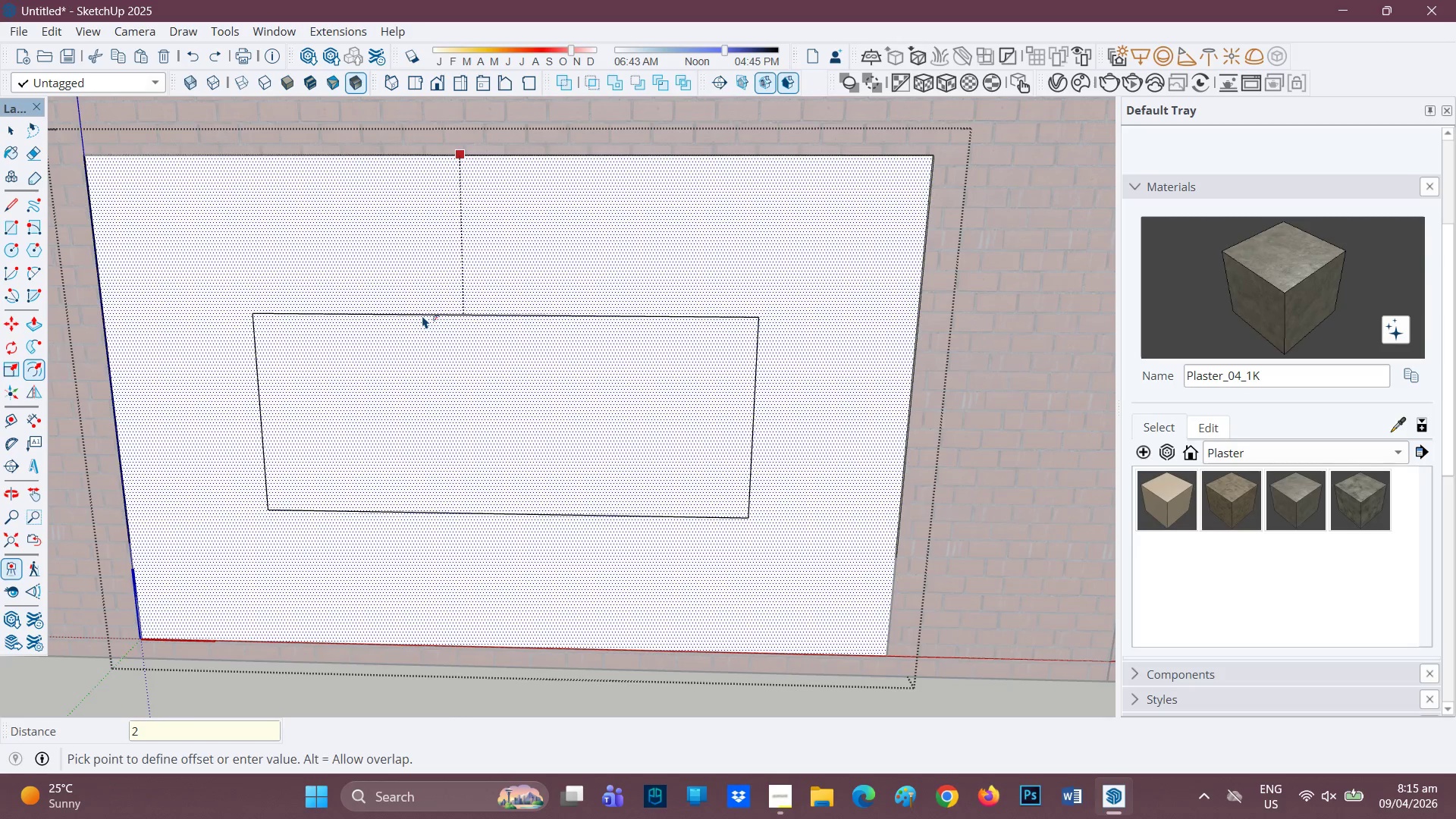 
key(Enter)
 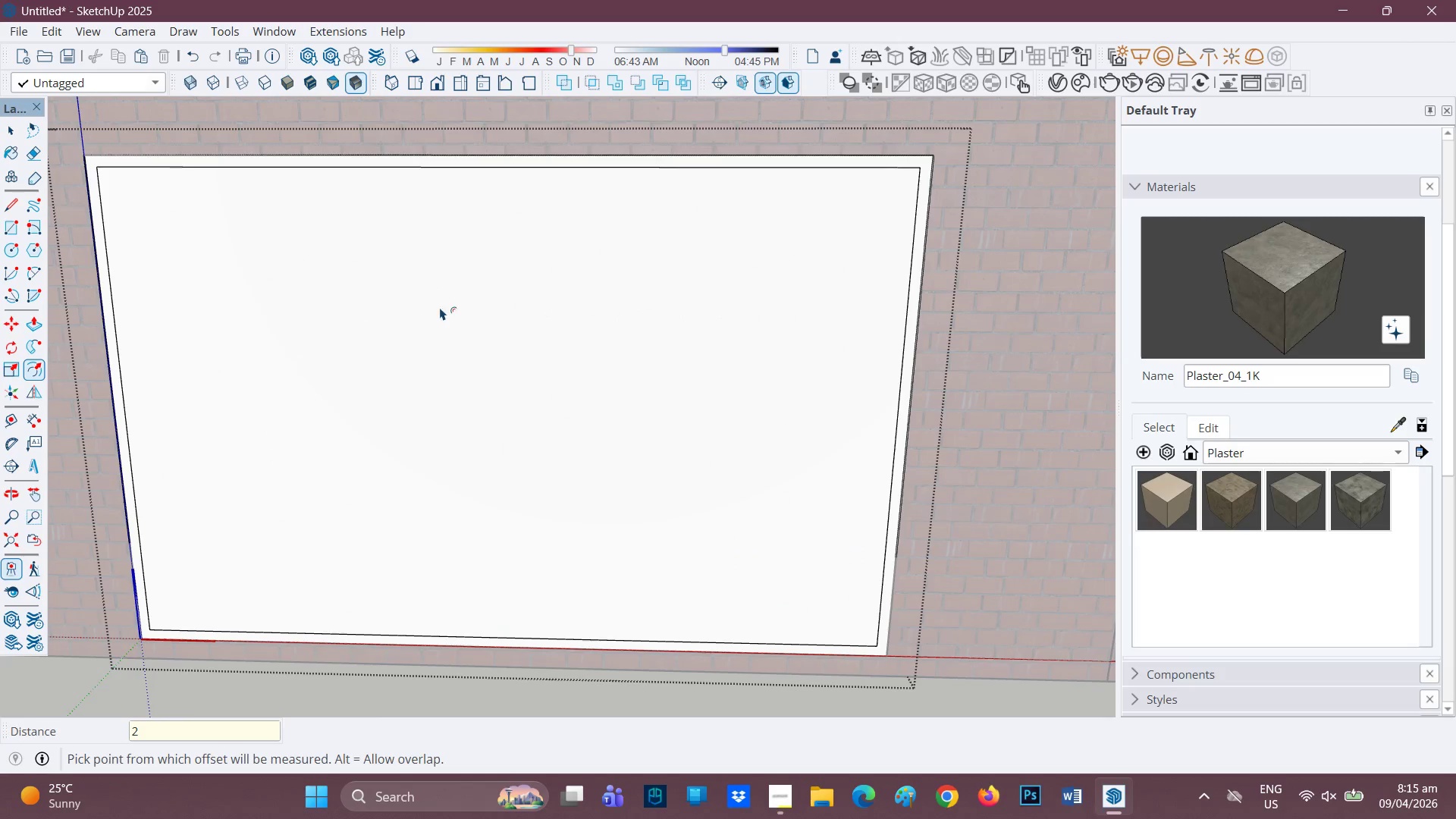 
scroll: coordinate [460, 302], scroll_direction: down, amount: 4.0
 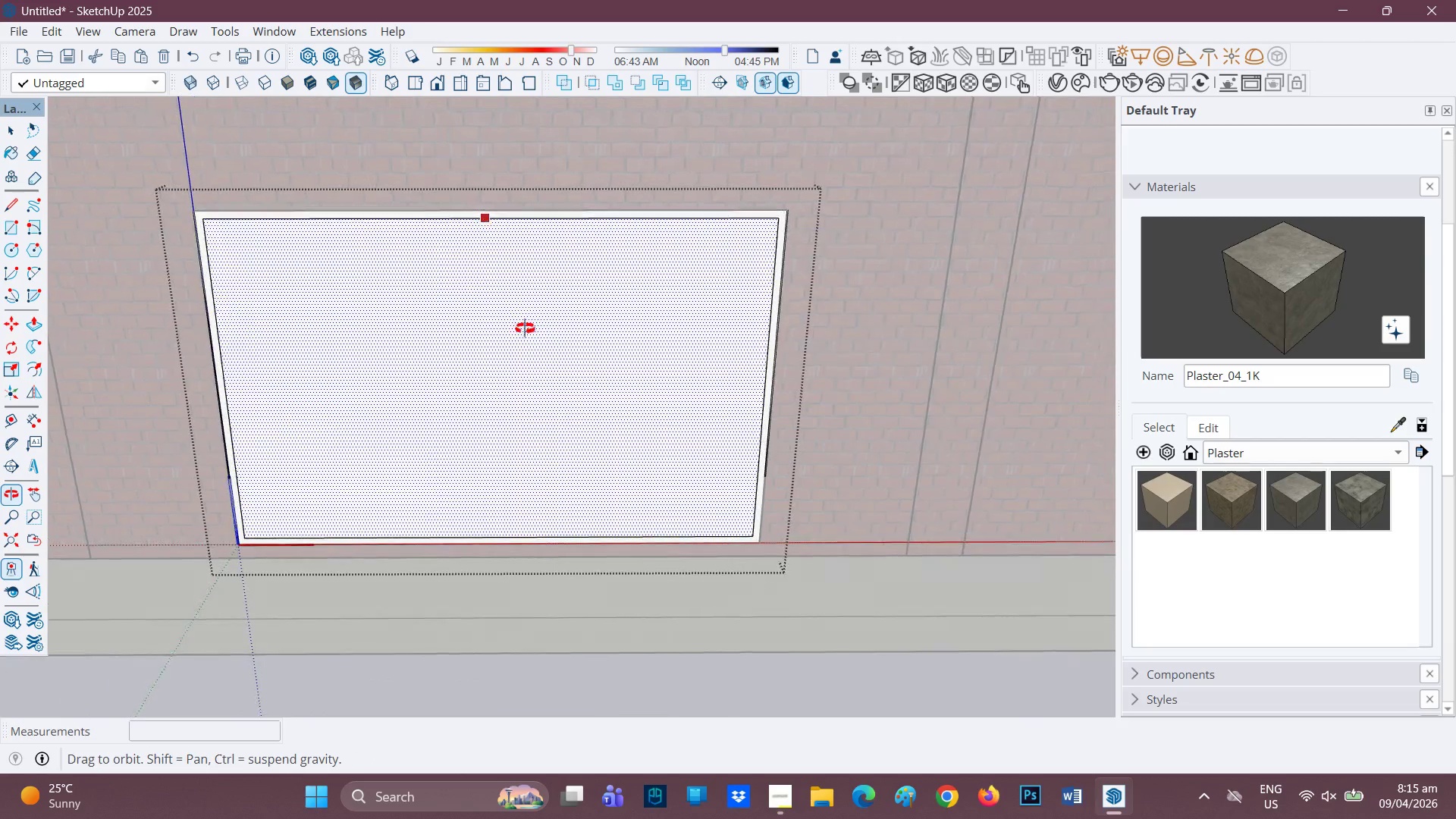 
key(P)
 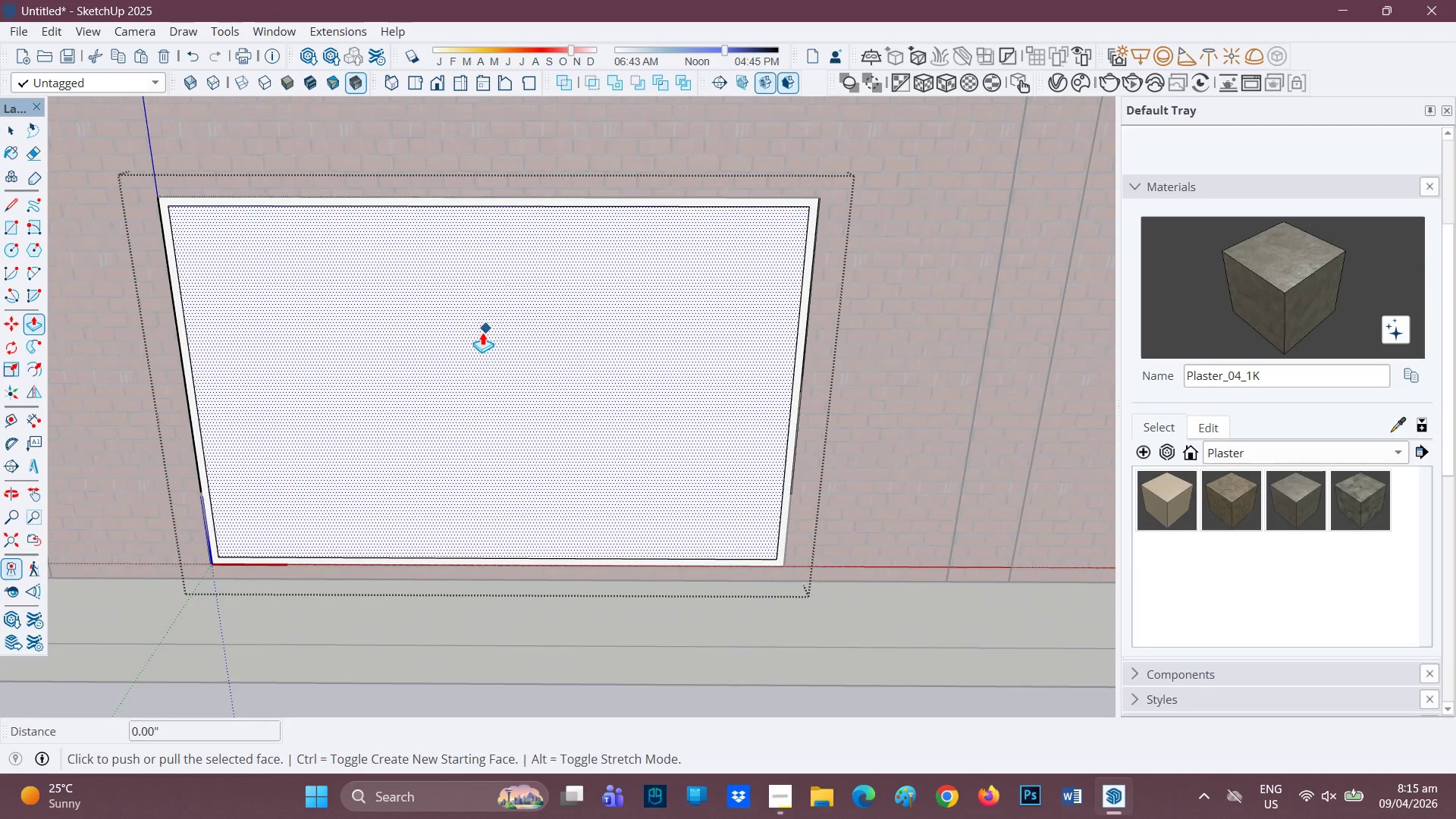 
scroll: coordinate [512, 324], scroll_direction: up, amount: 1.0
 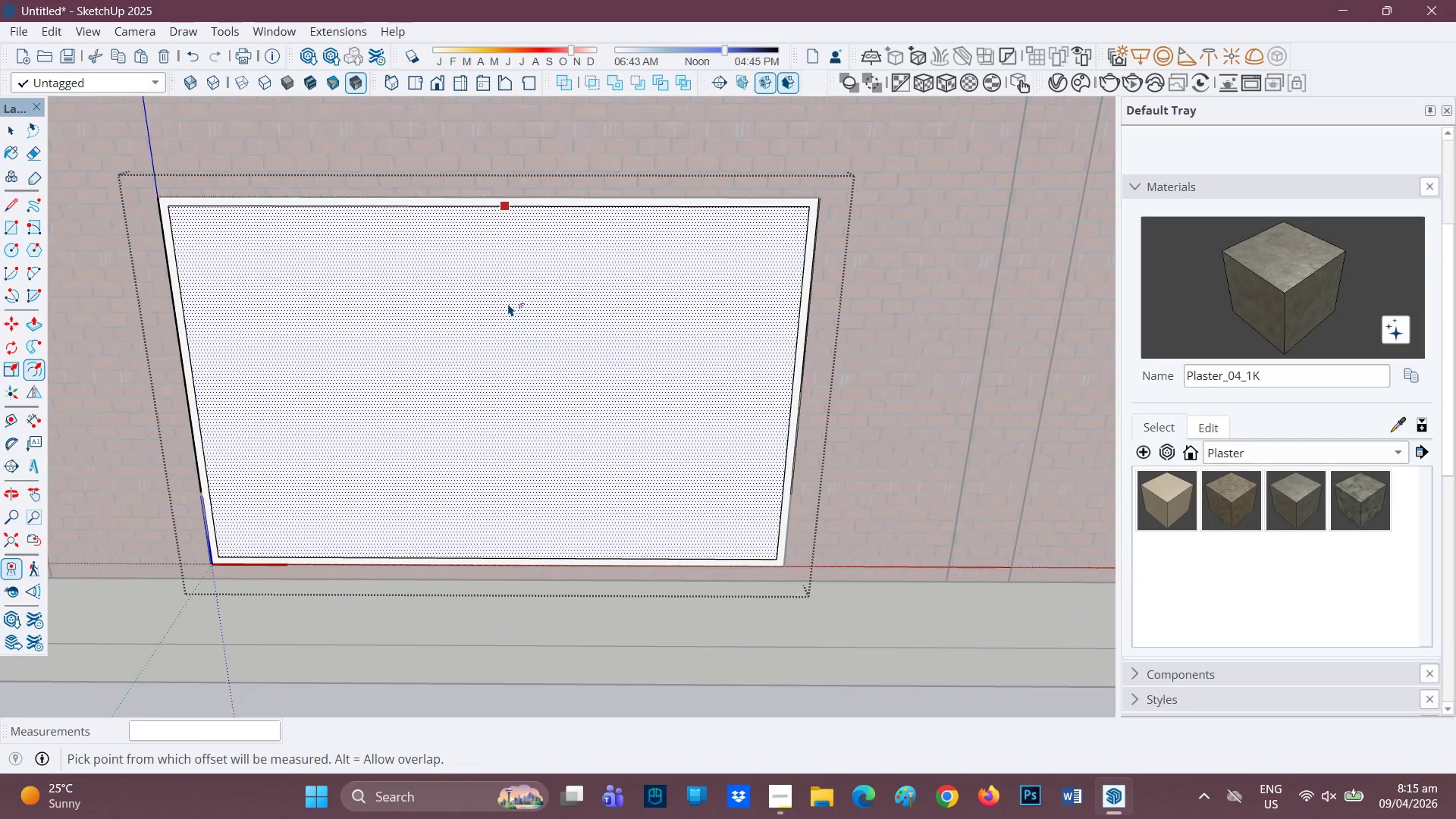 
left_click([482, 332])
 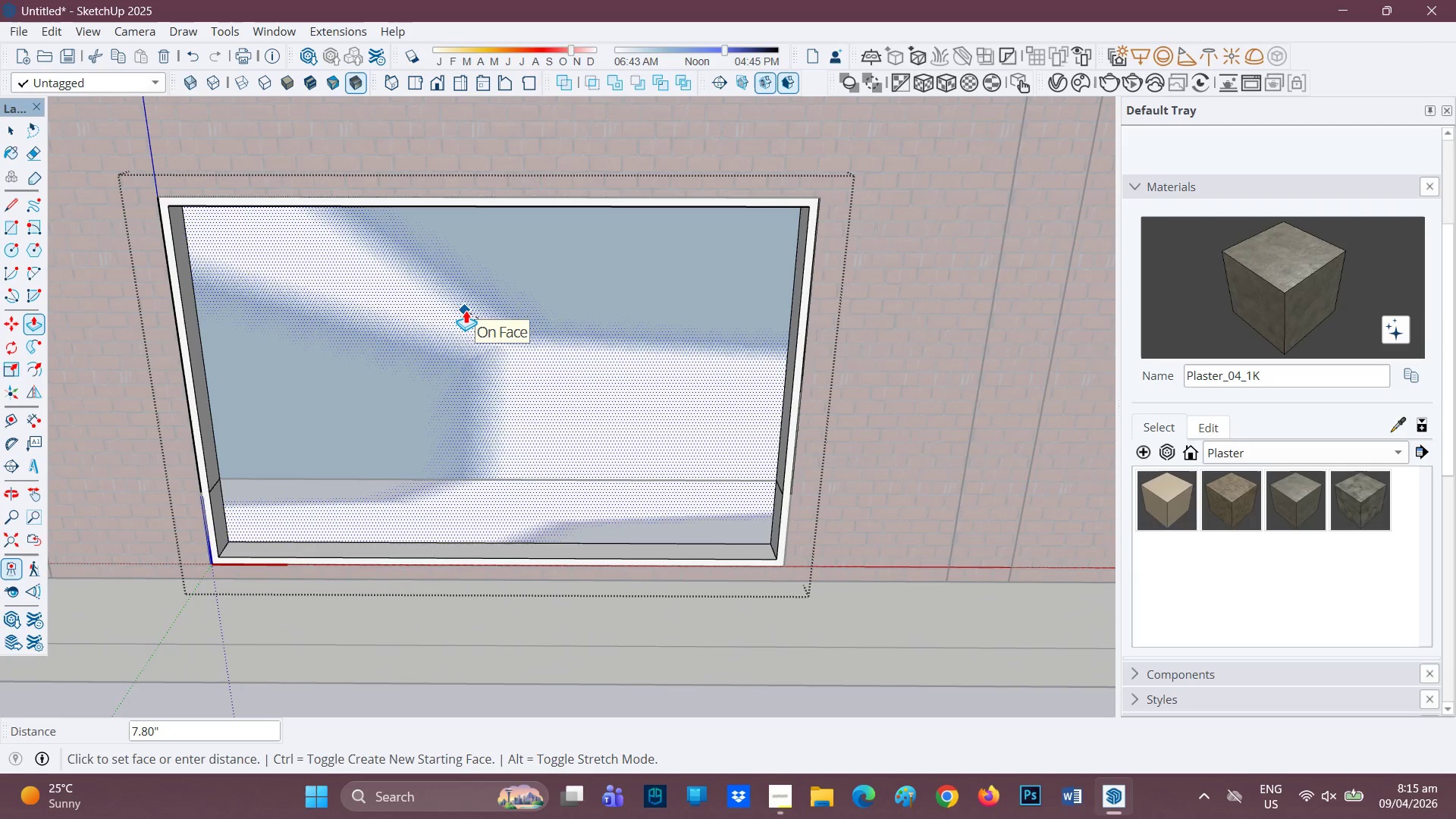 
wait(5.59)
 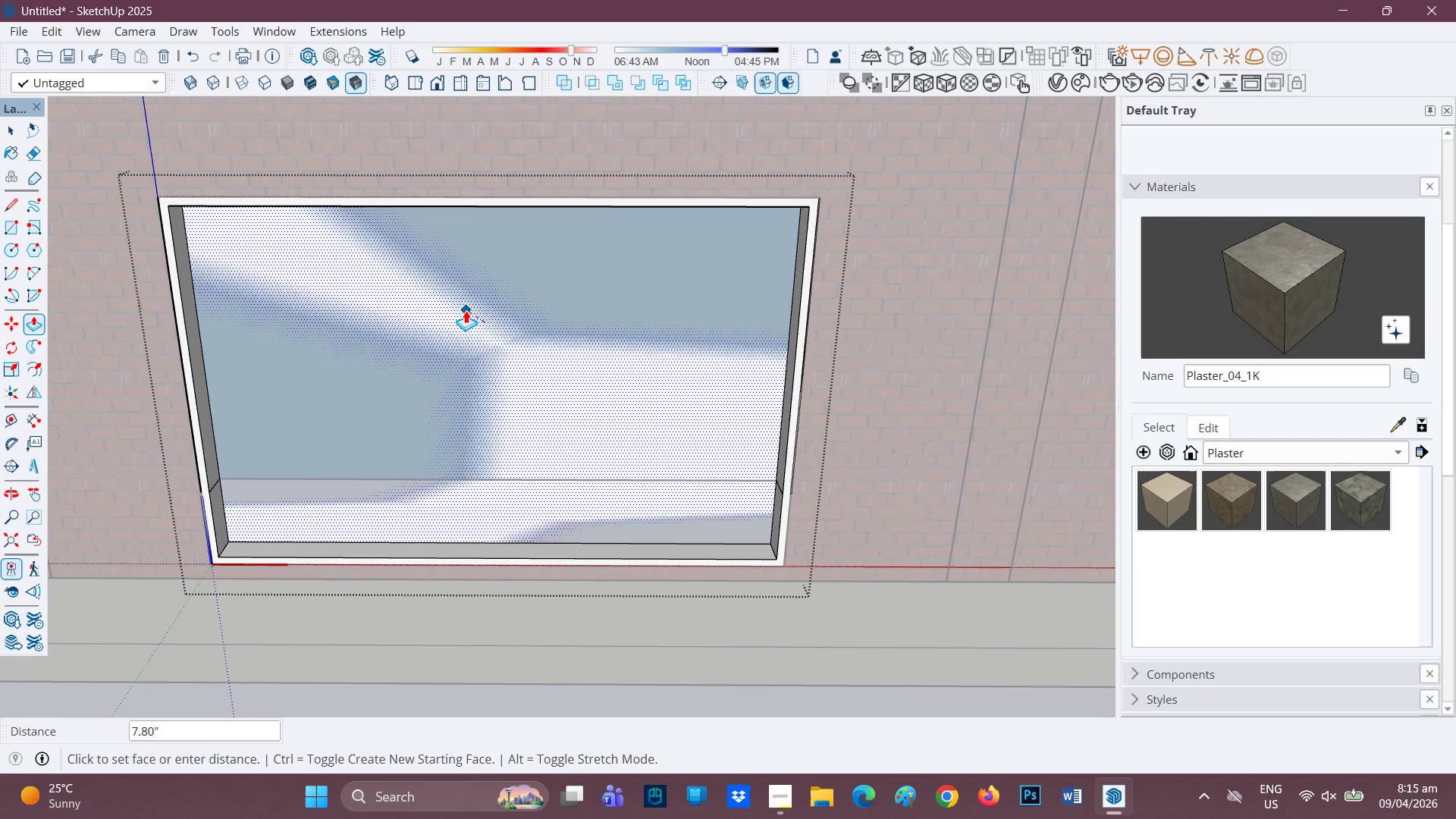 
key(Space)
 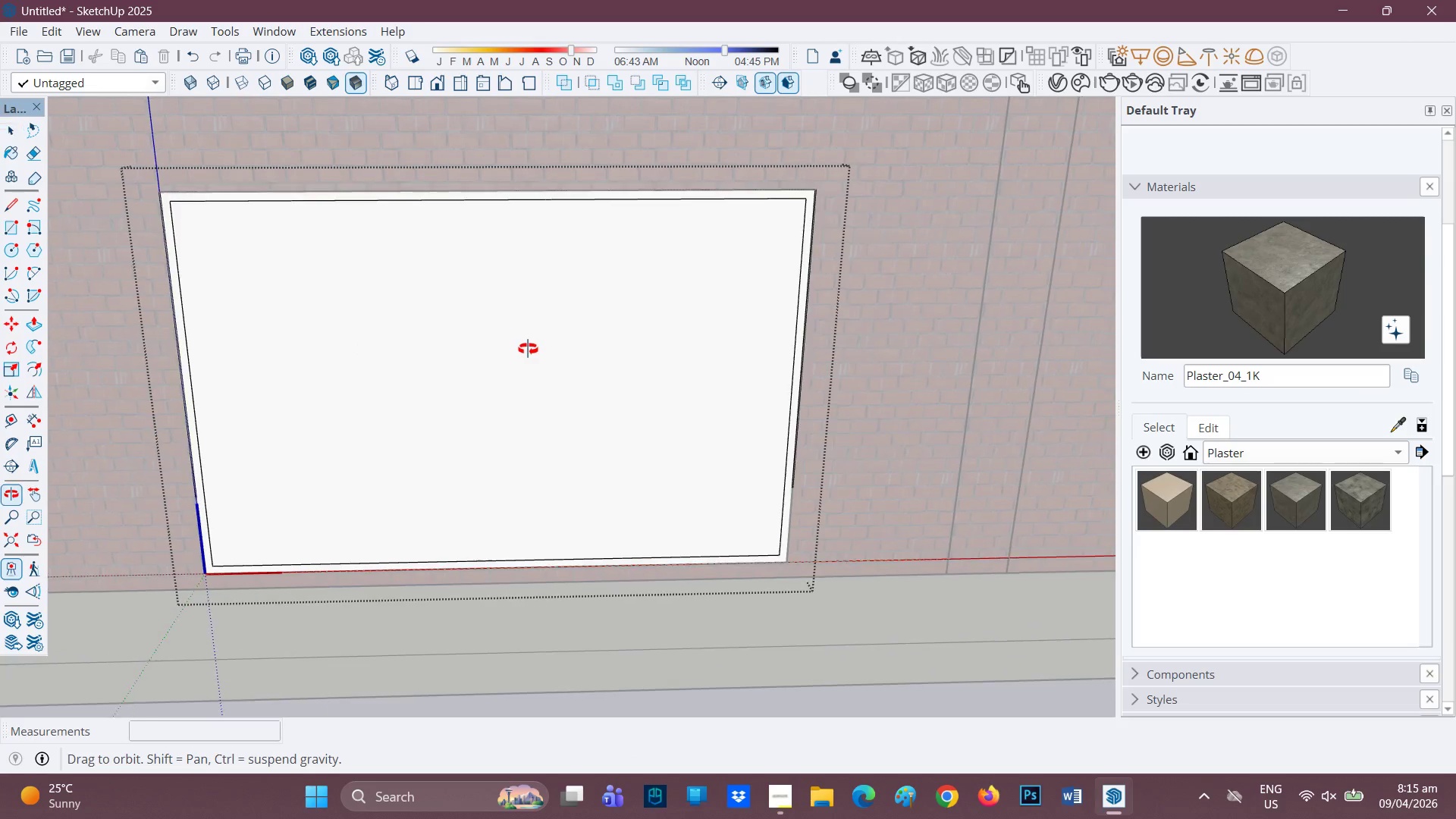 
key(F)
 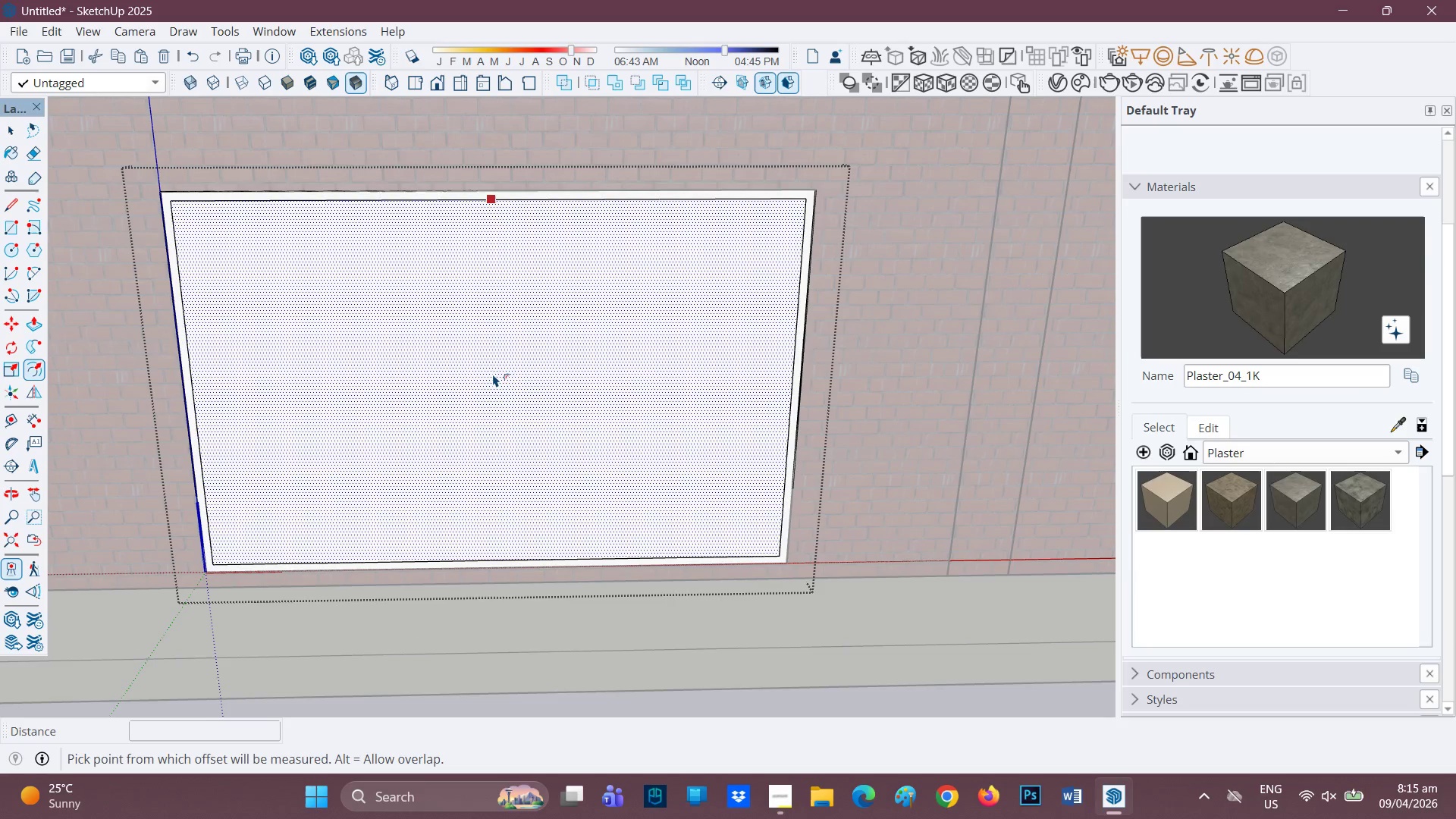 
left_click([493, 374])
 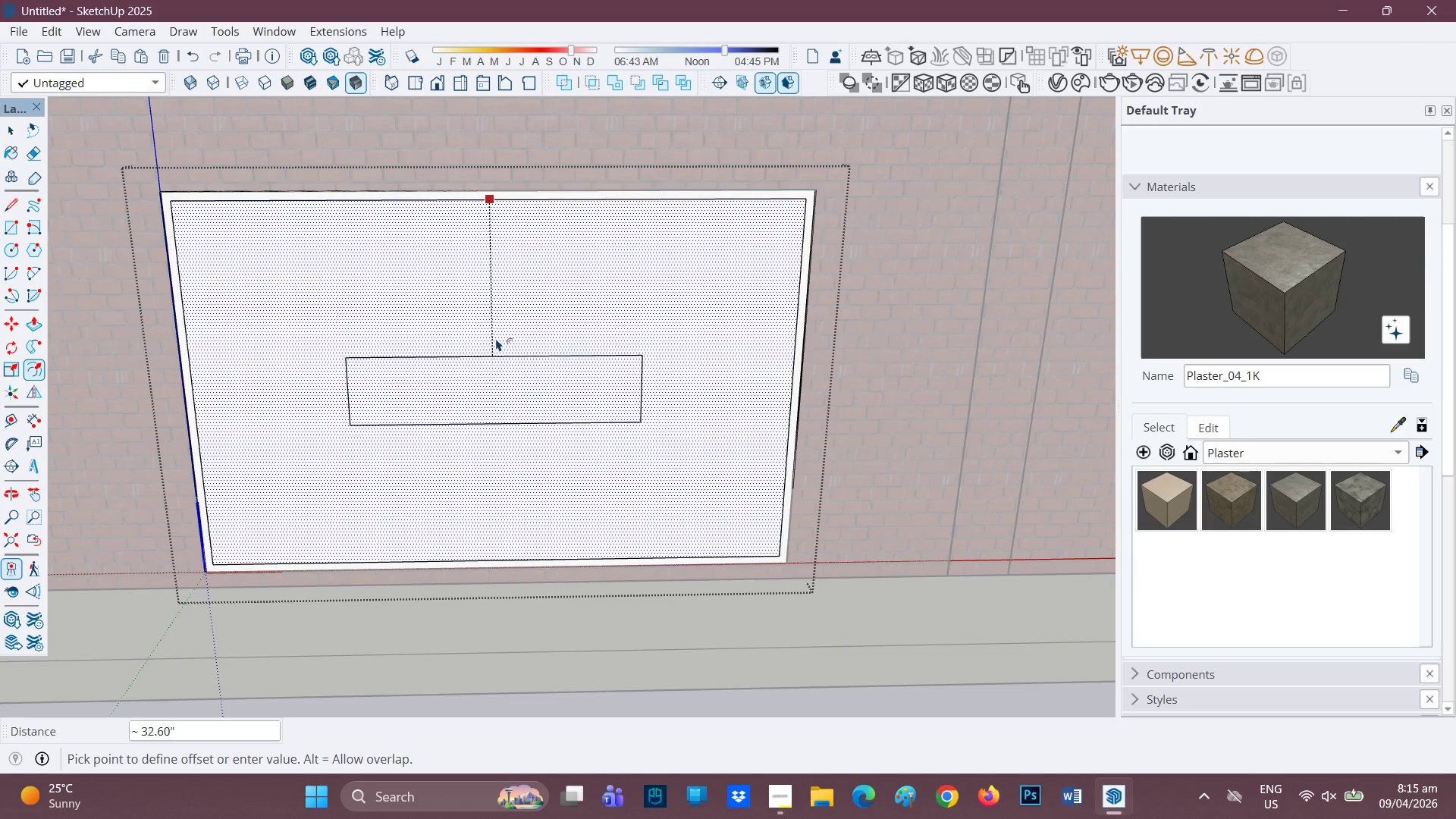 
key(Space)
 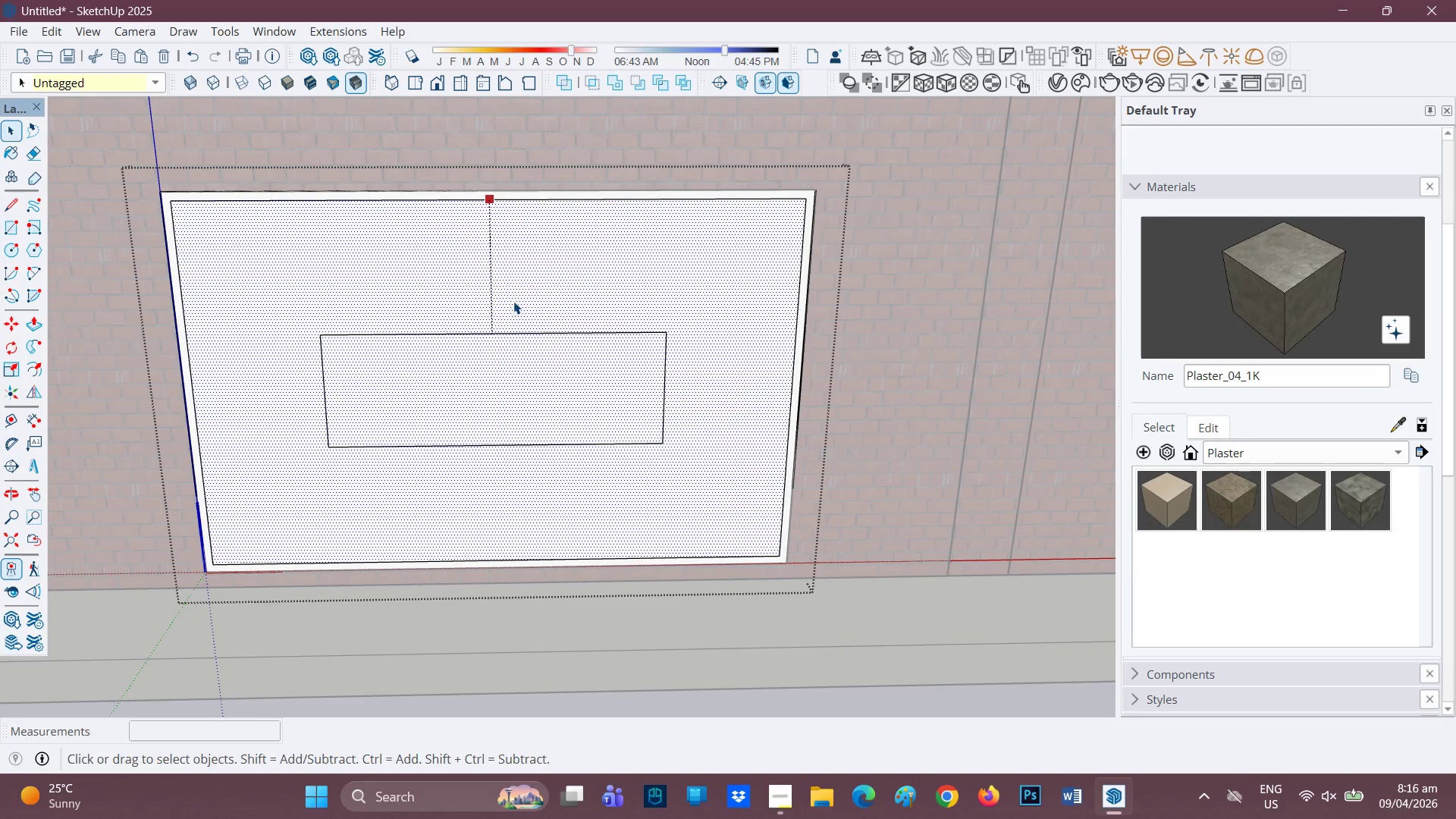 
key(L)
 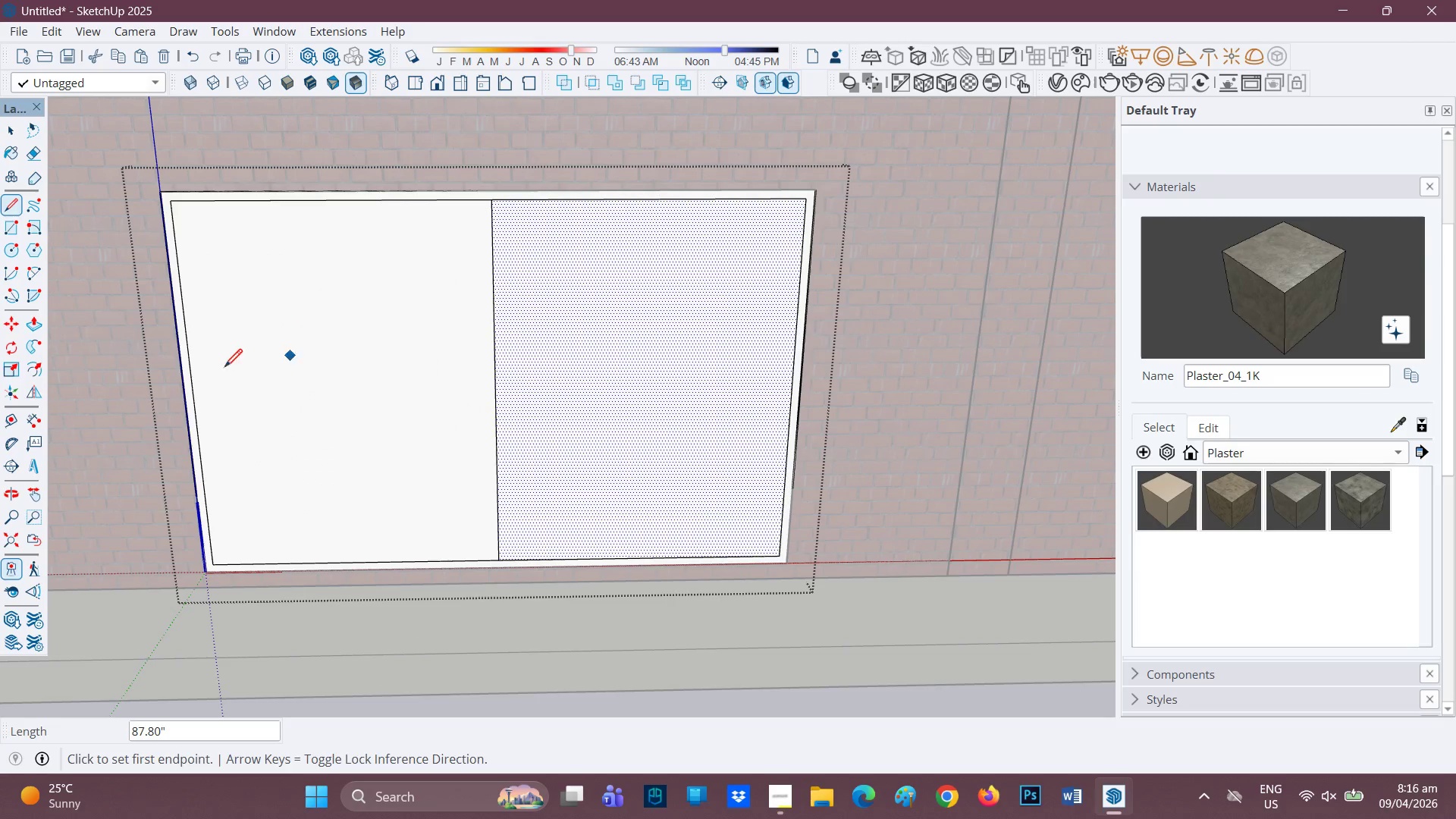 
wait(9.48)
 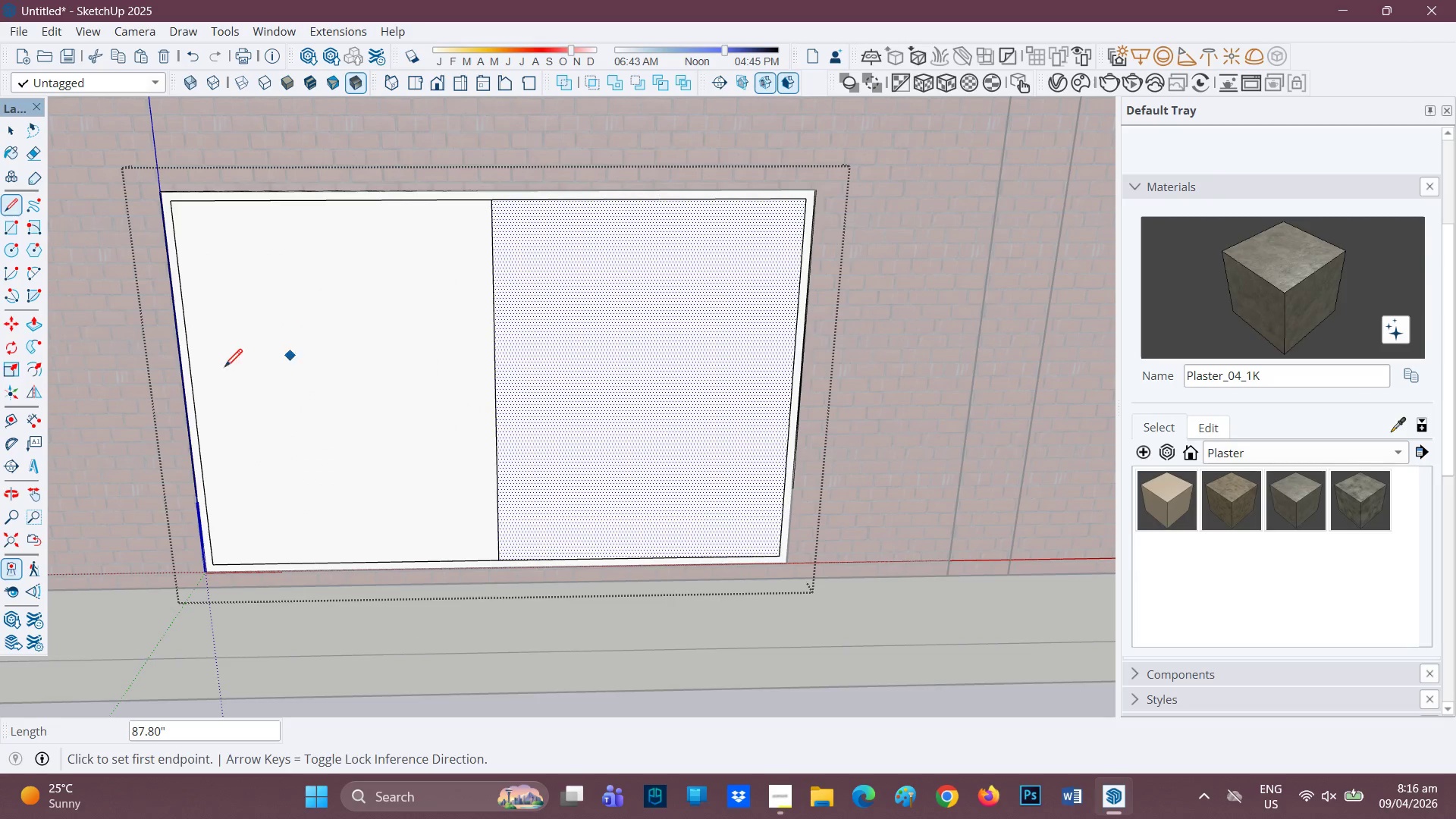 
scroll: coordinate [422, 295], scroll_direction: up, amount: 1.0
 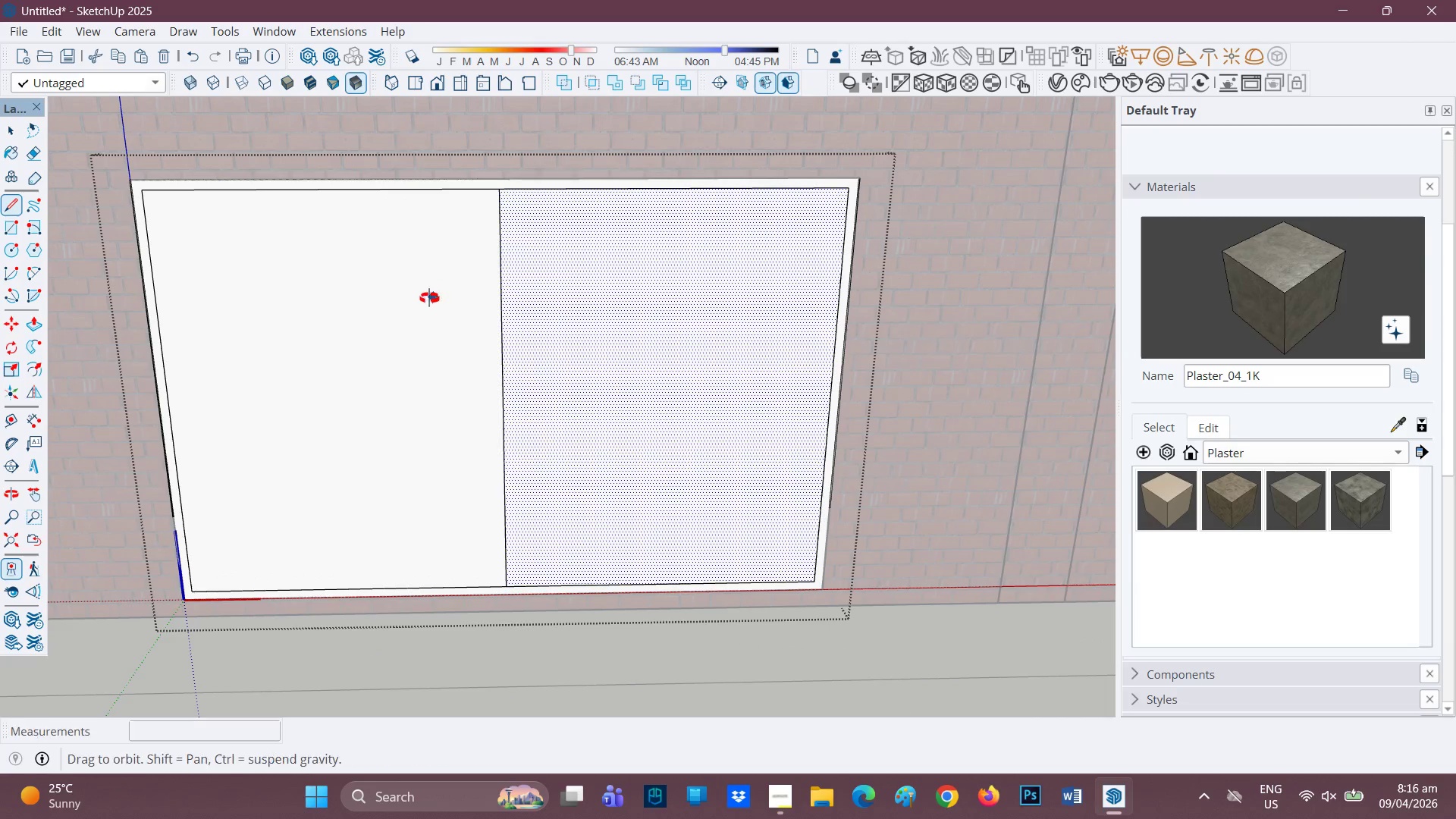 
scroll: coordinate [402, 302], scroll_direction: down, amount: 1.0
 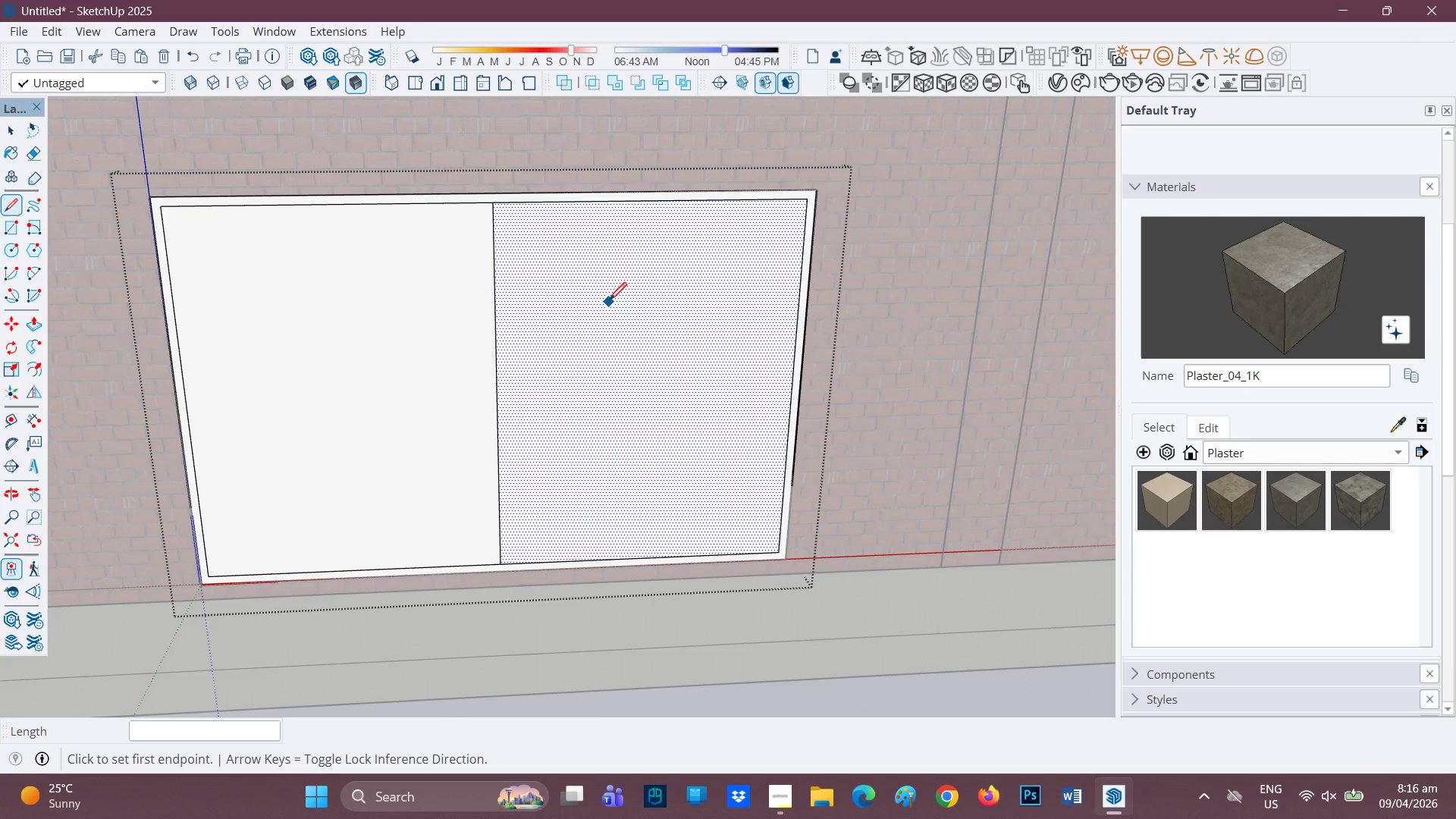 
wait(5.3)
 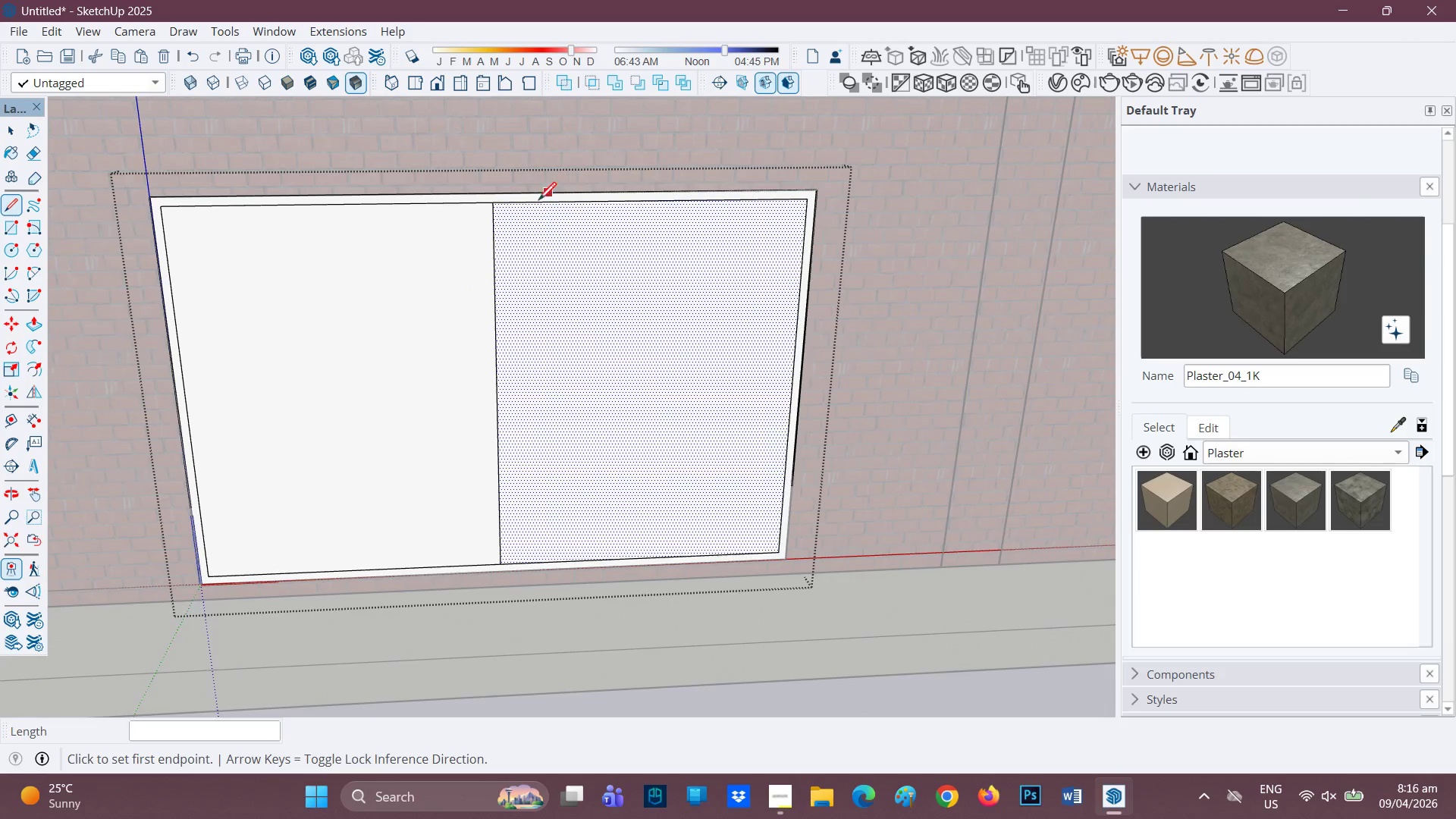 
key(F)
 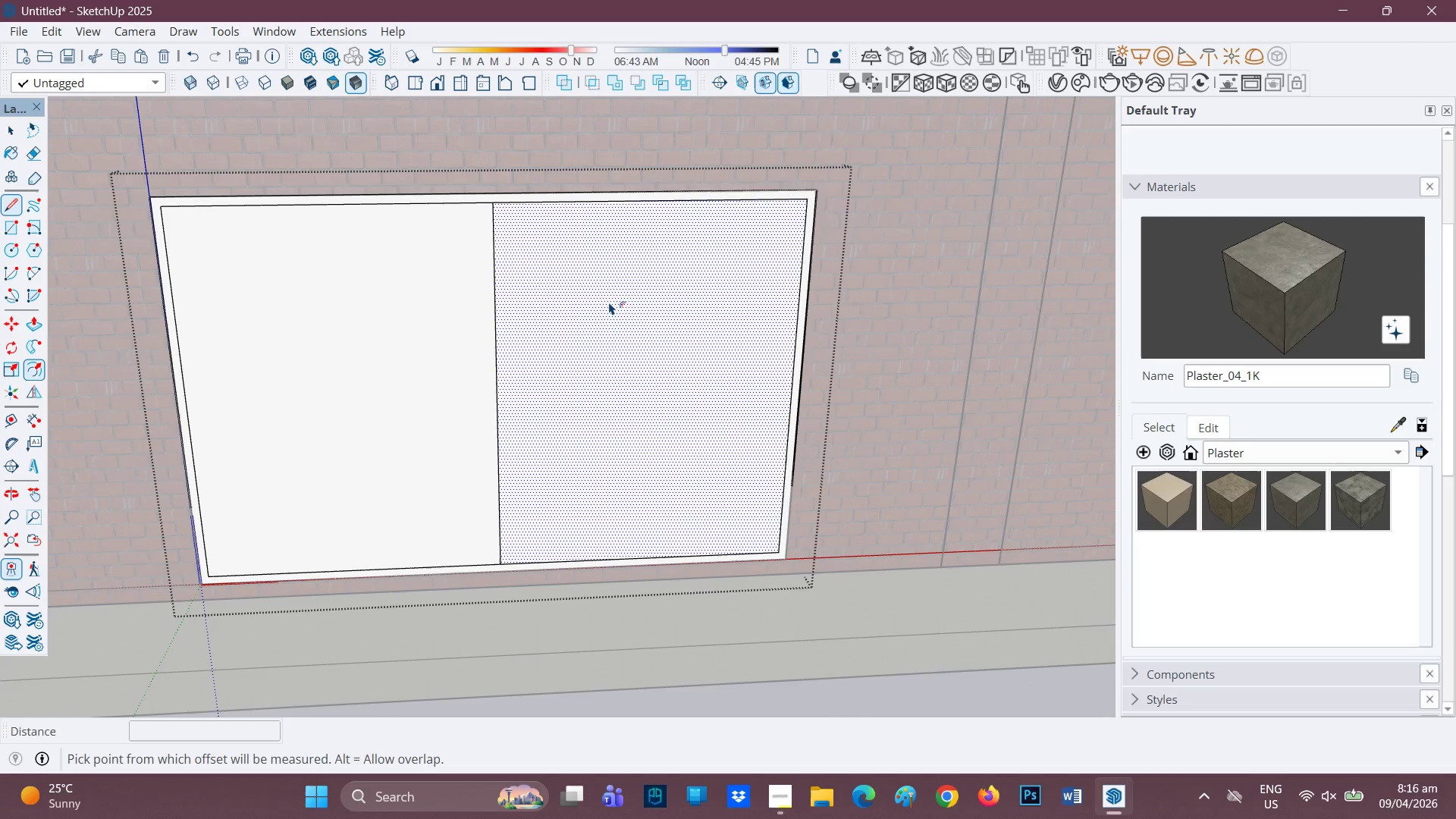 
left_click([609, 302])
 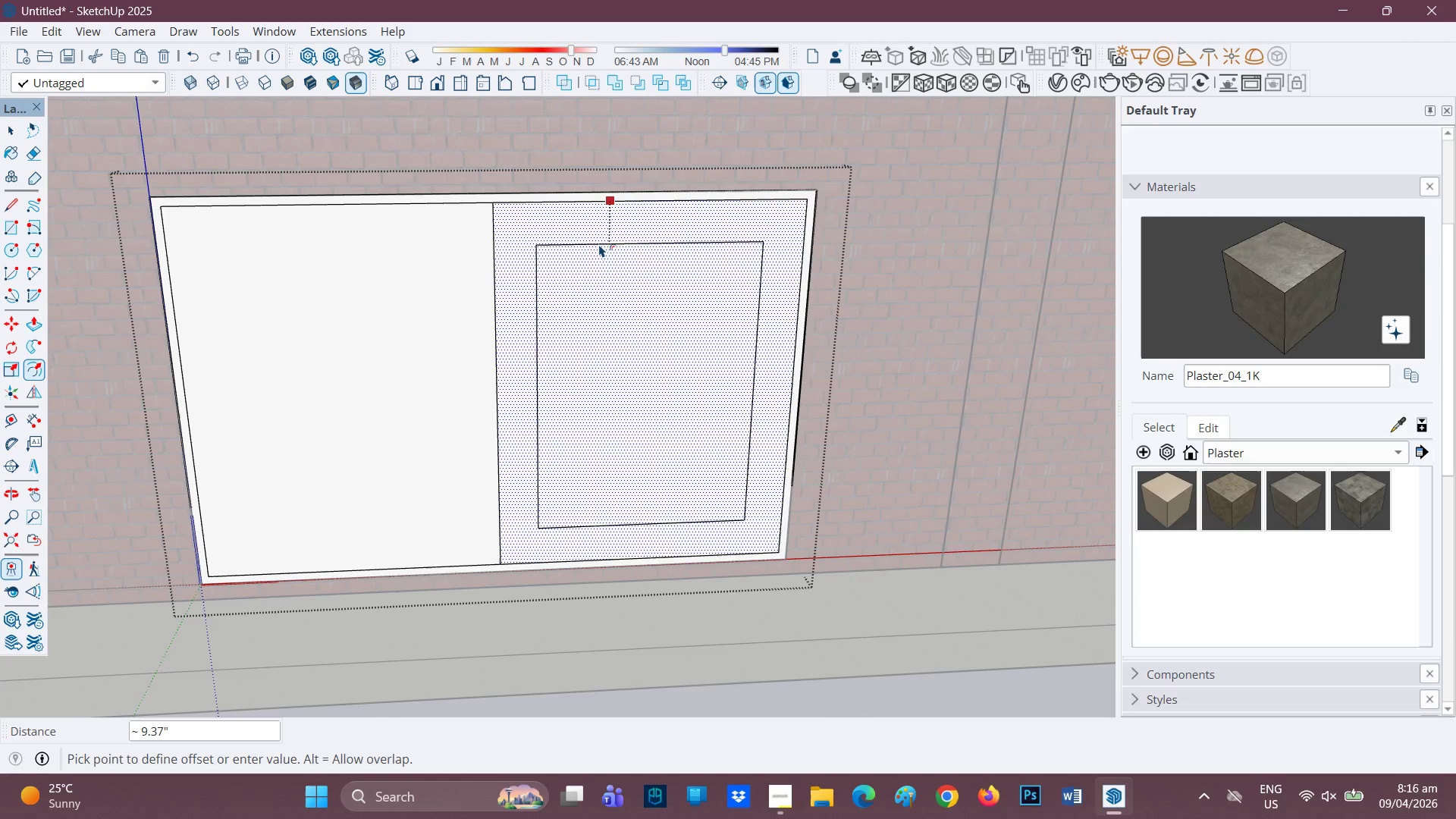 
key(1)
 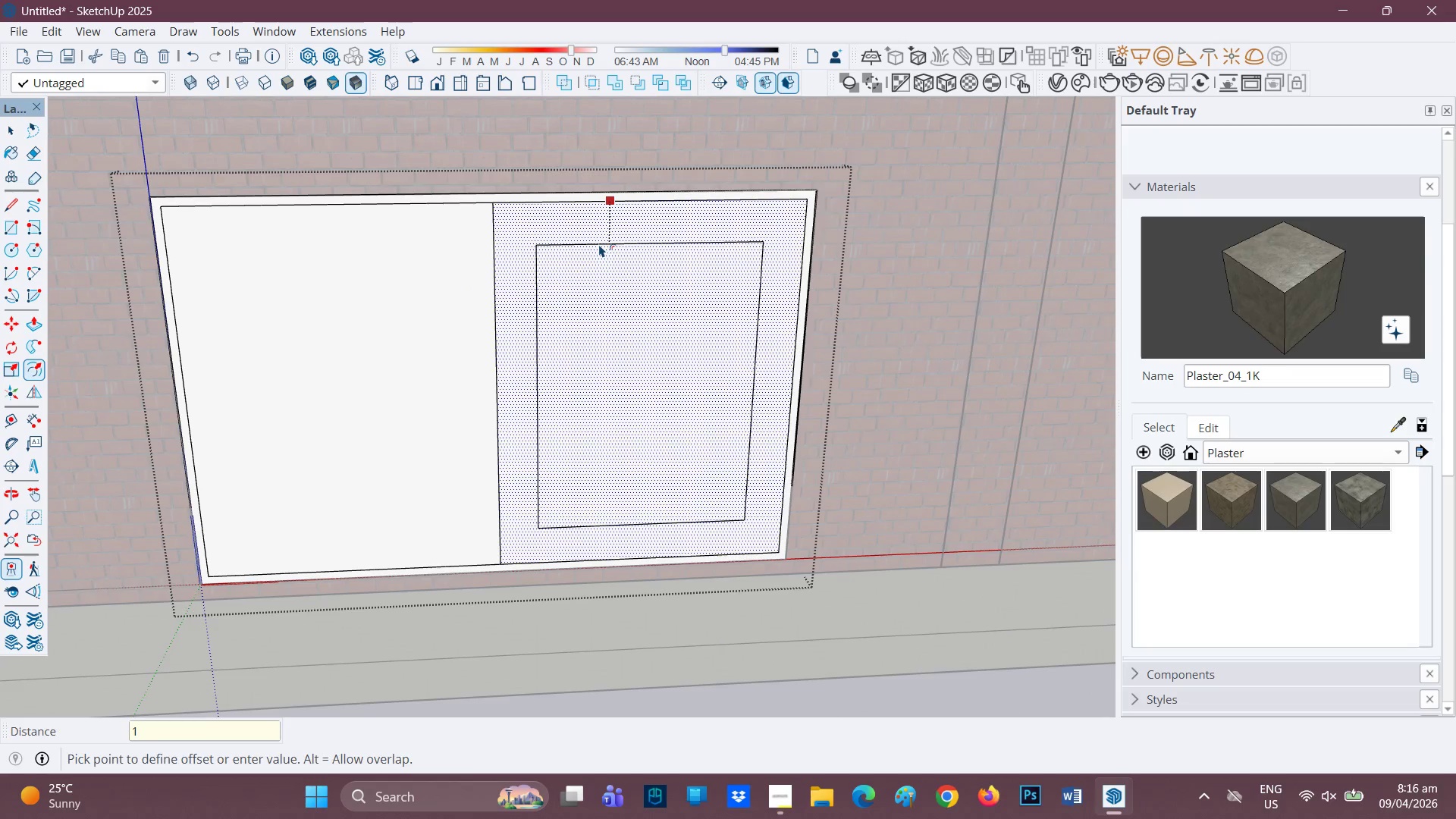 
key(Enter)
 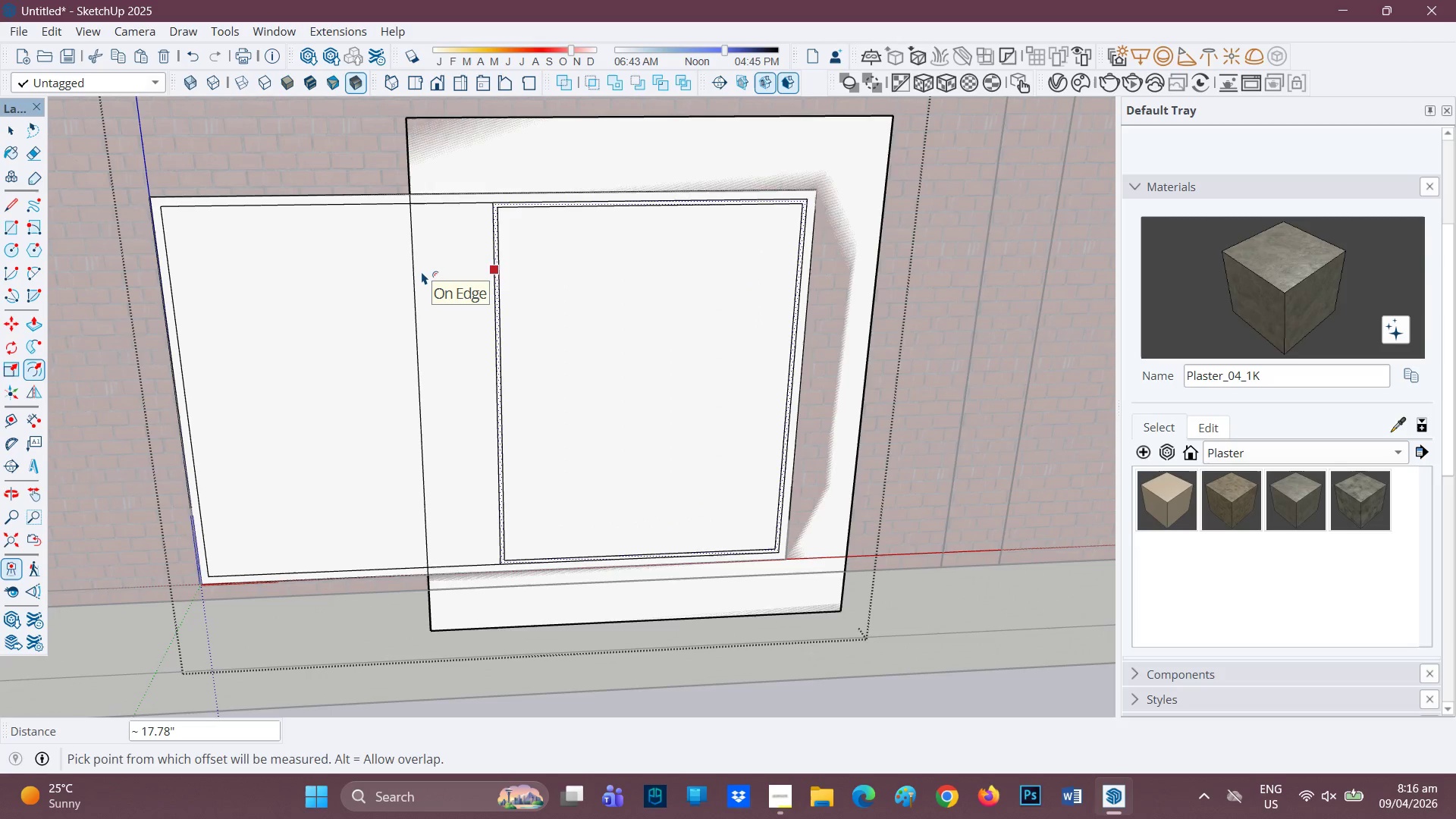 
left_click([422, 271])
 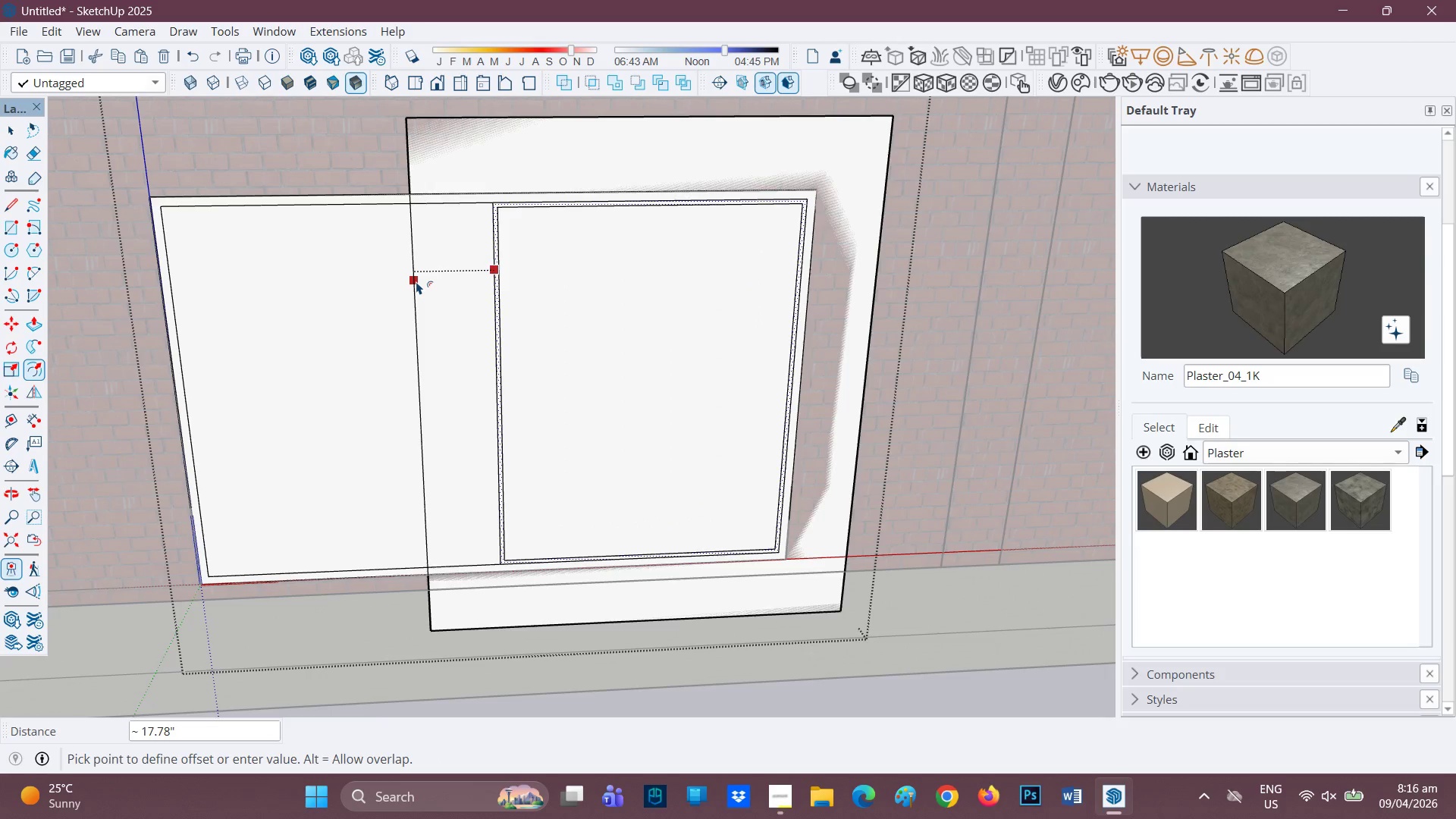 
key(Control+Z)
 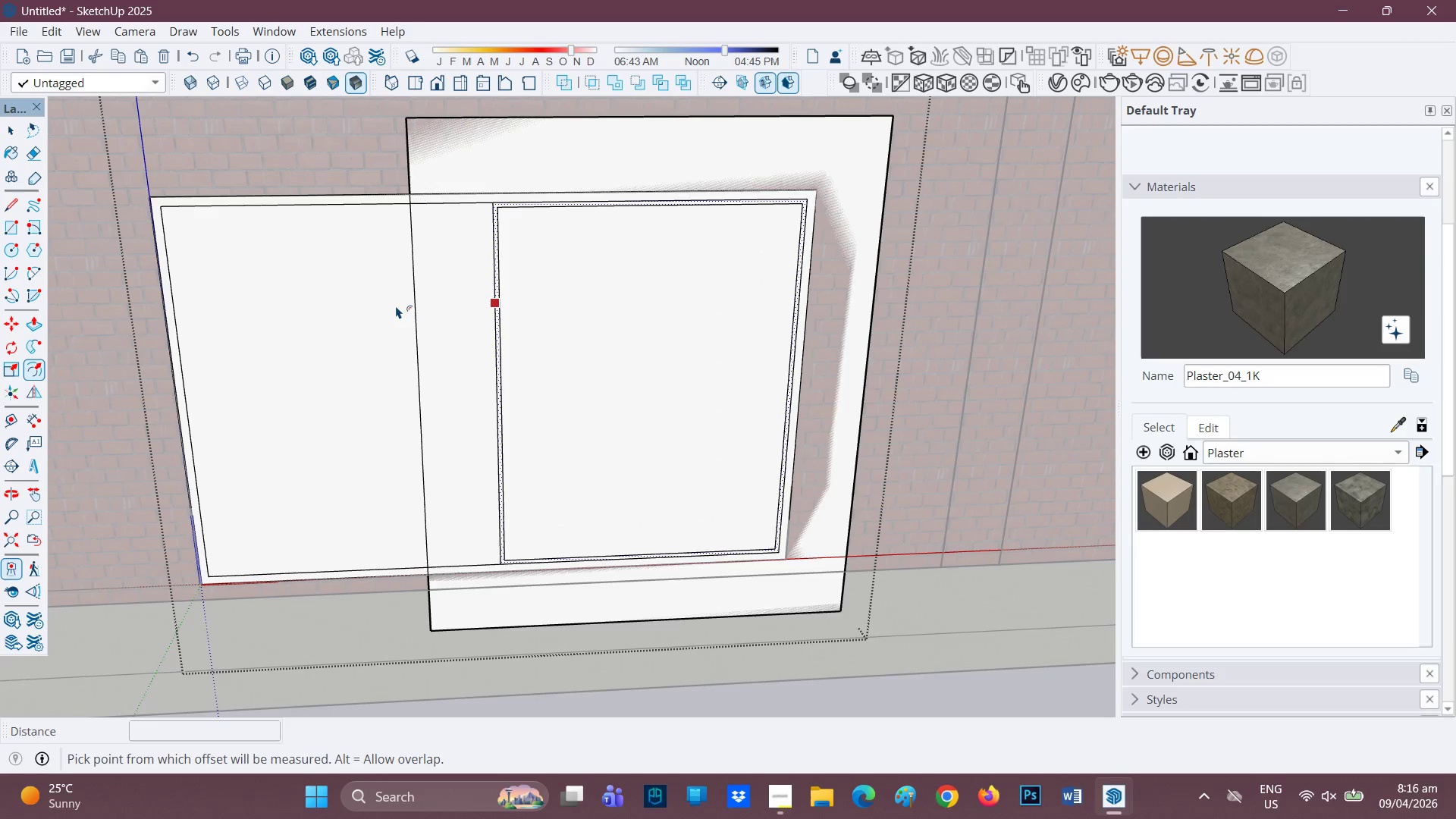 
key(Control+Z)
 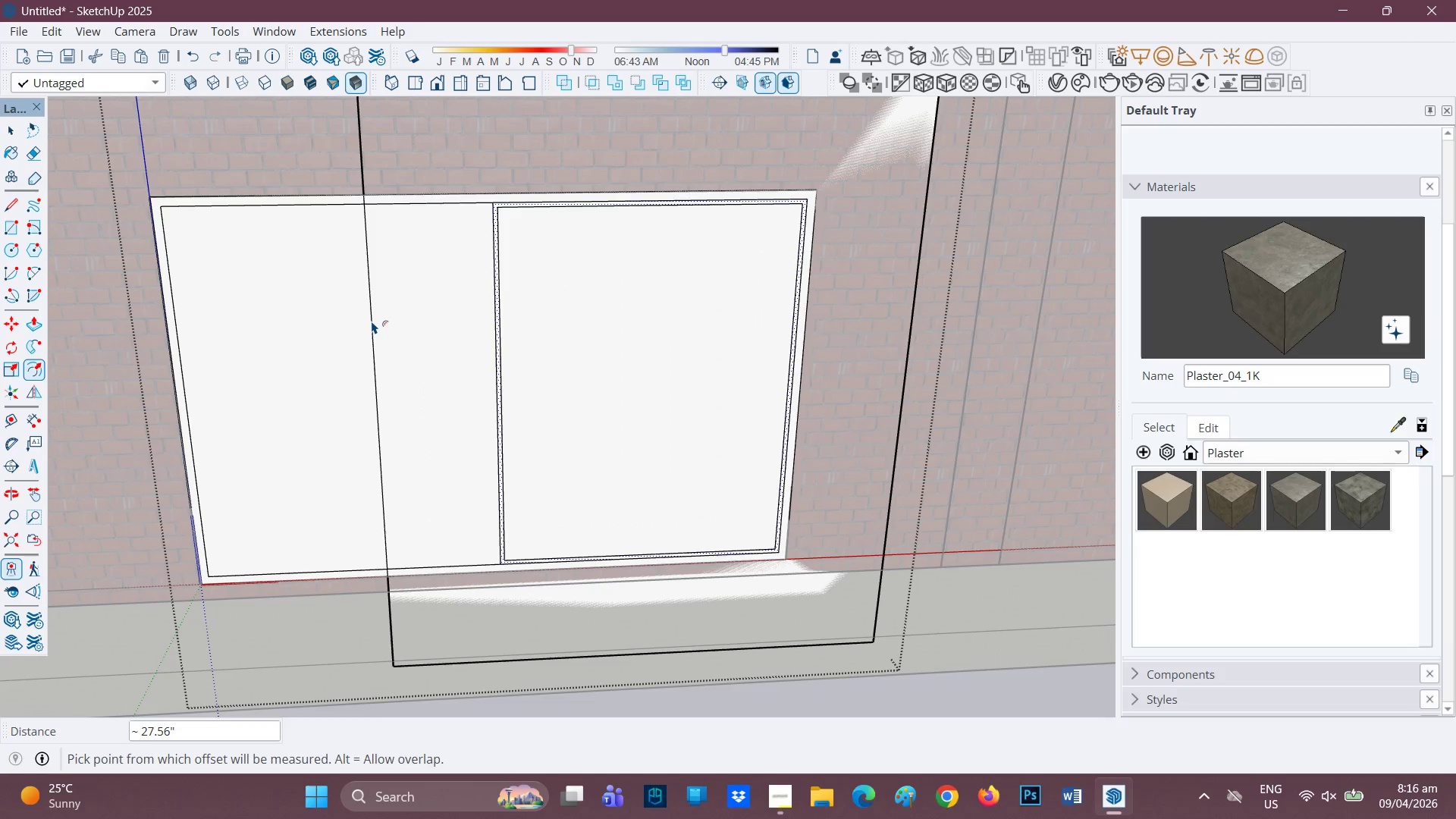 
key(Control+Z)
 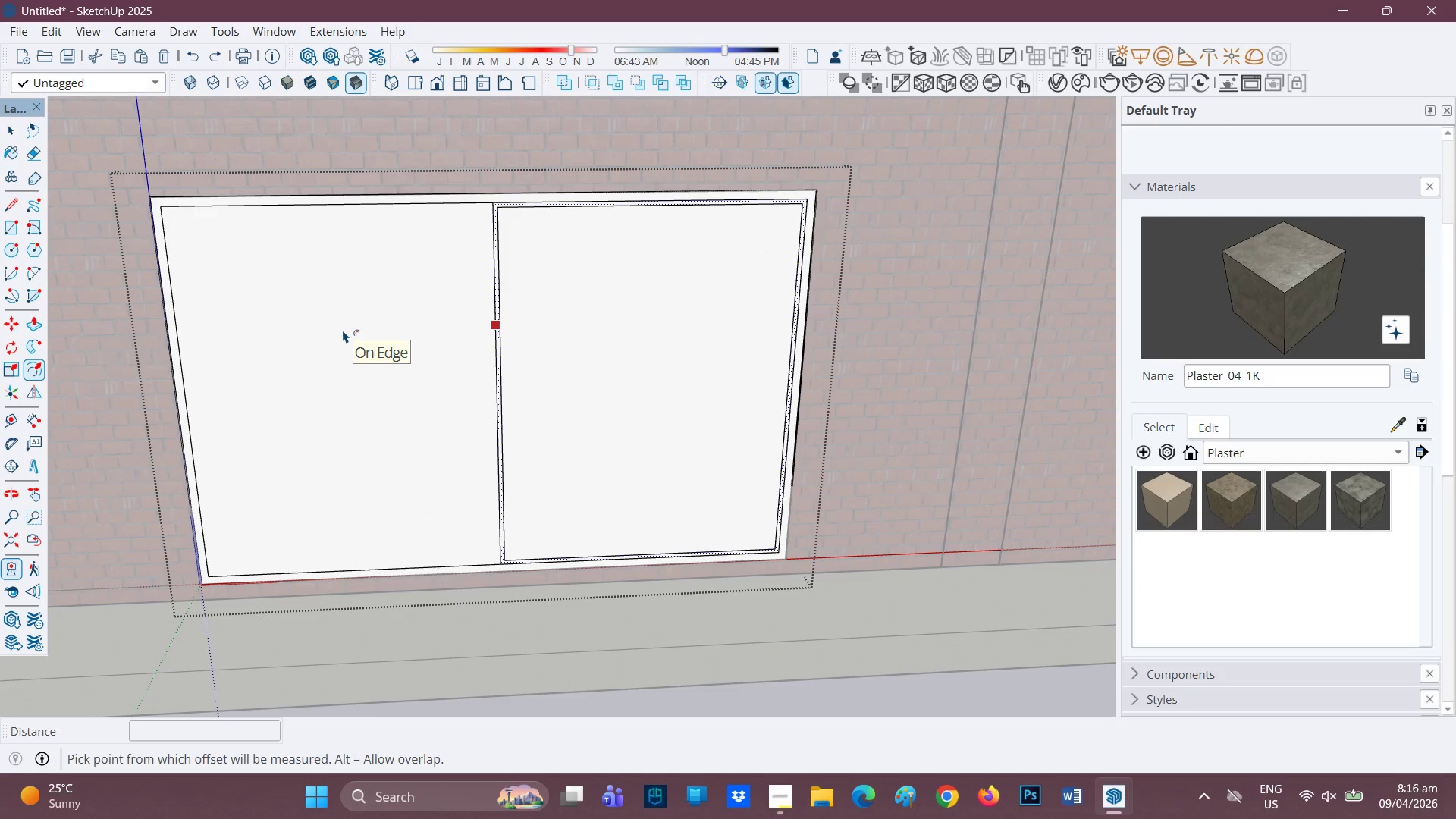 
key(Space)
 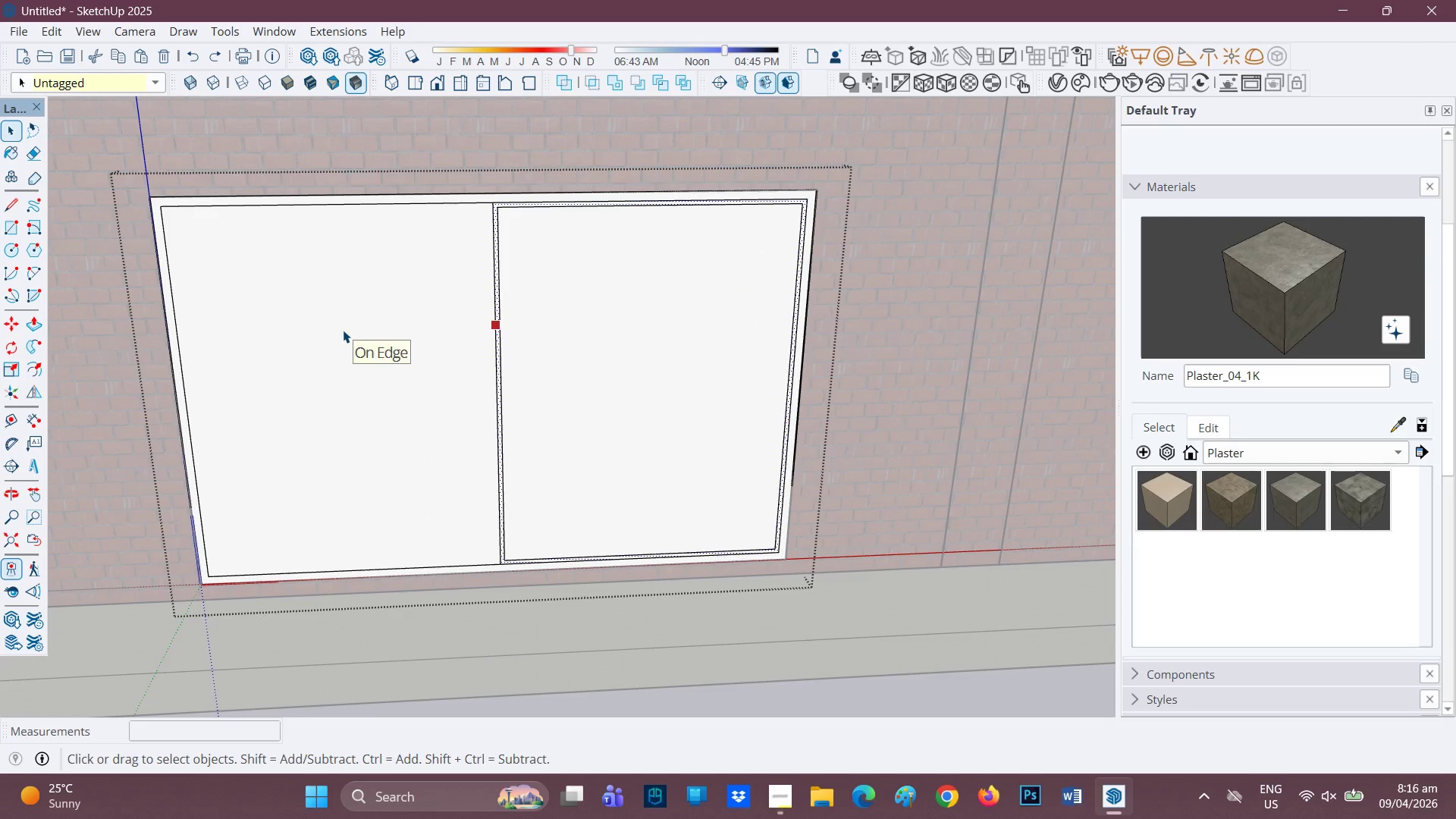 
left_click([343, 330])
 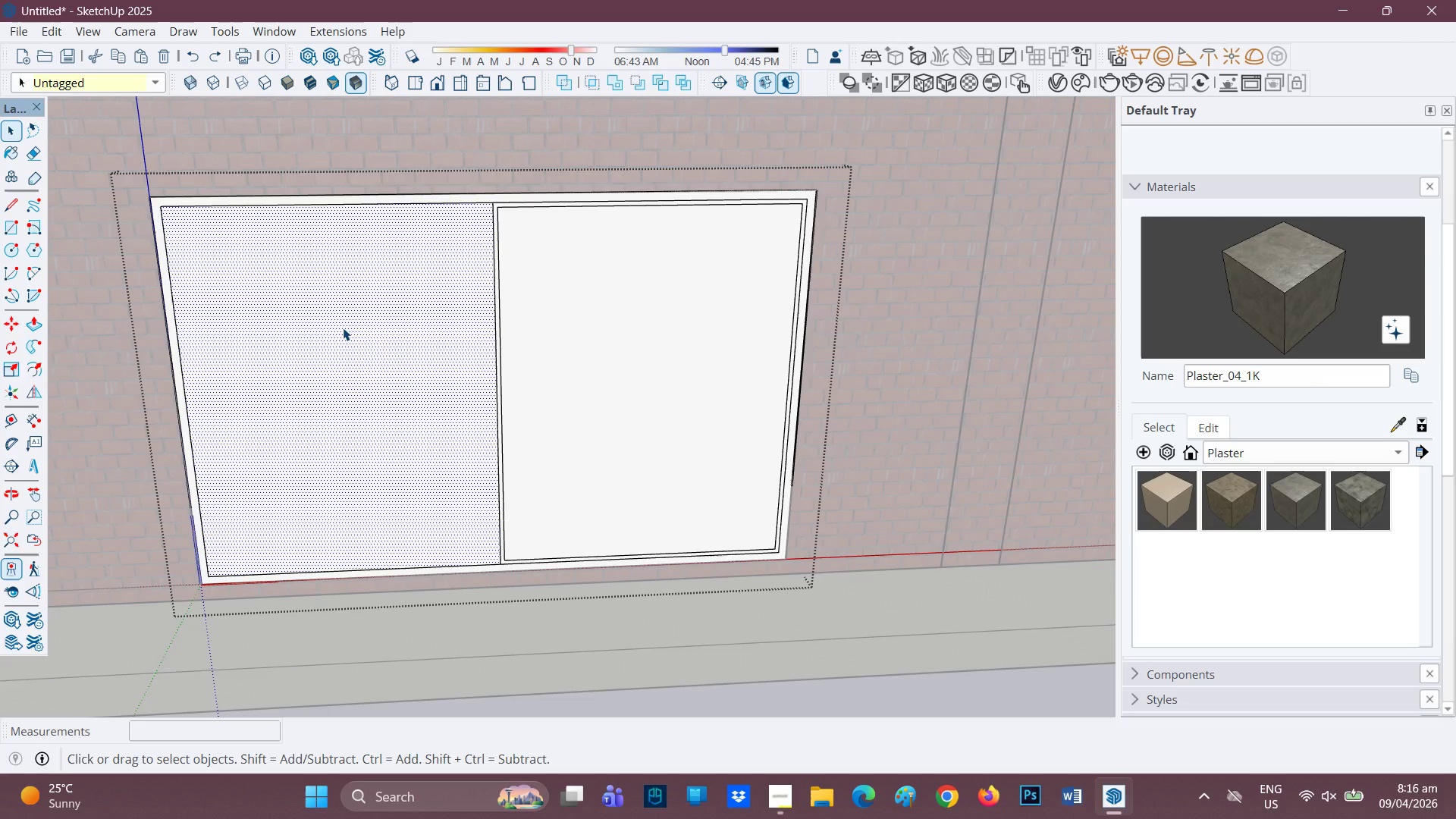 
key(F)
 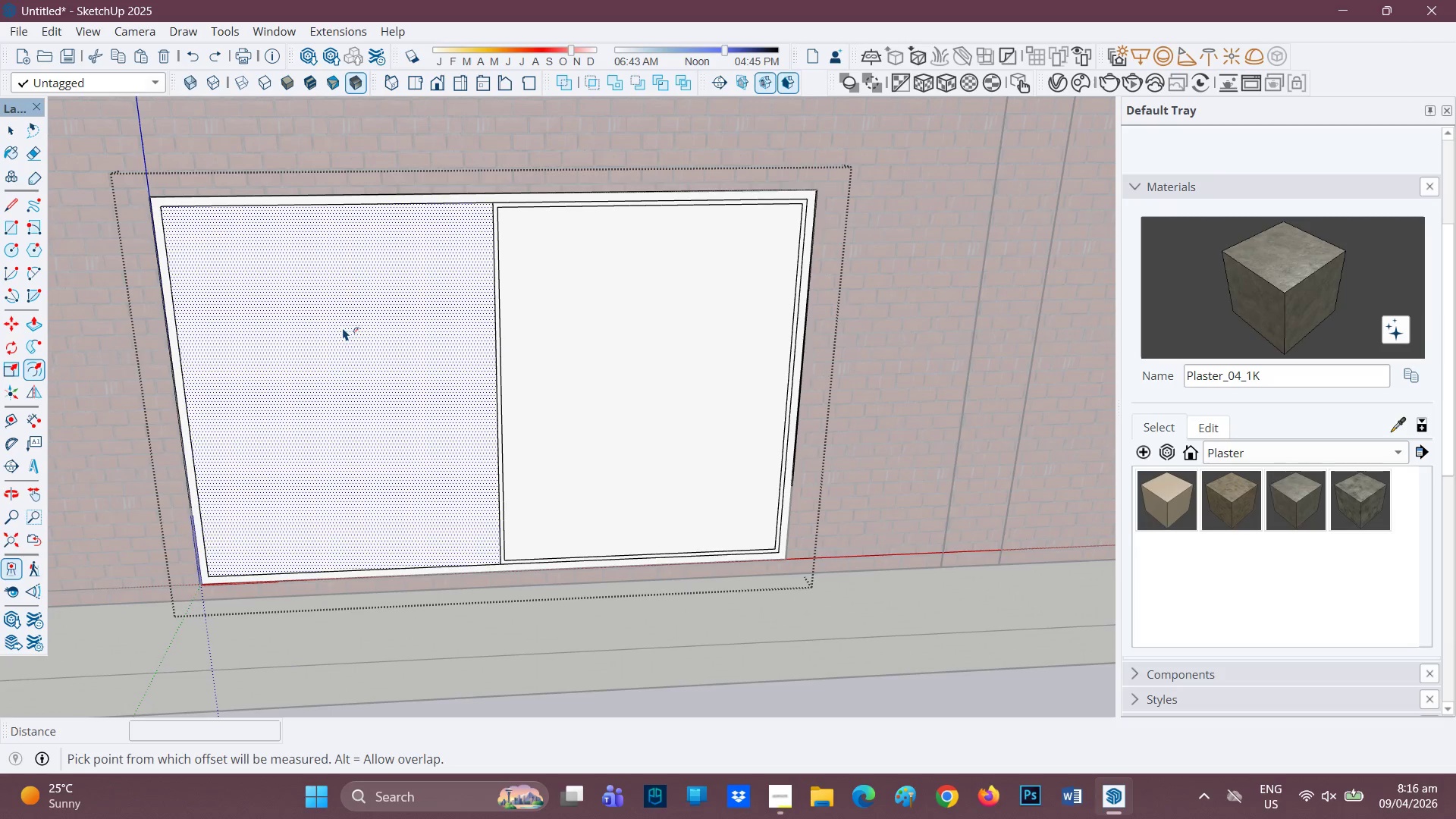 
left_click([343, 328])
 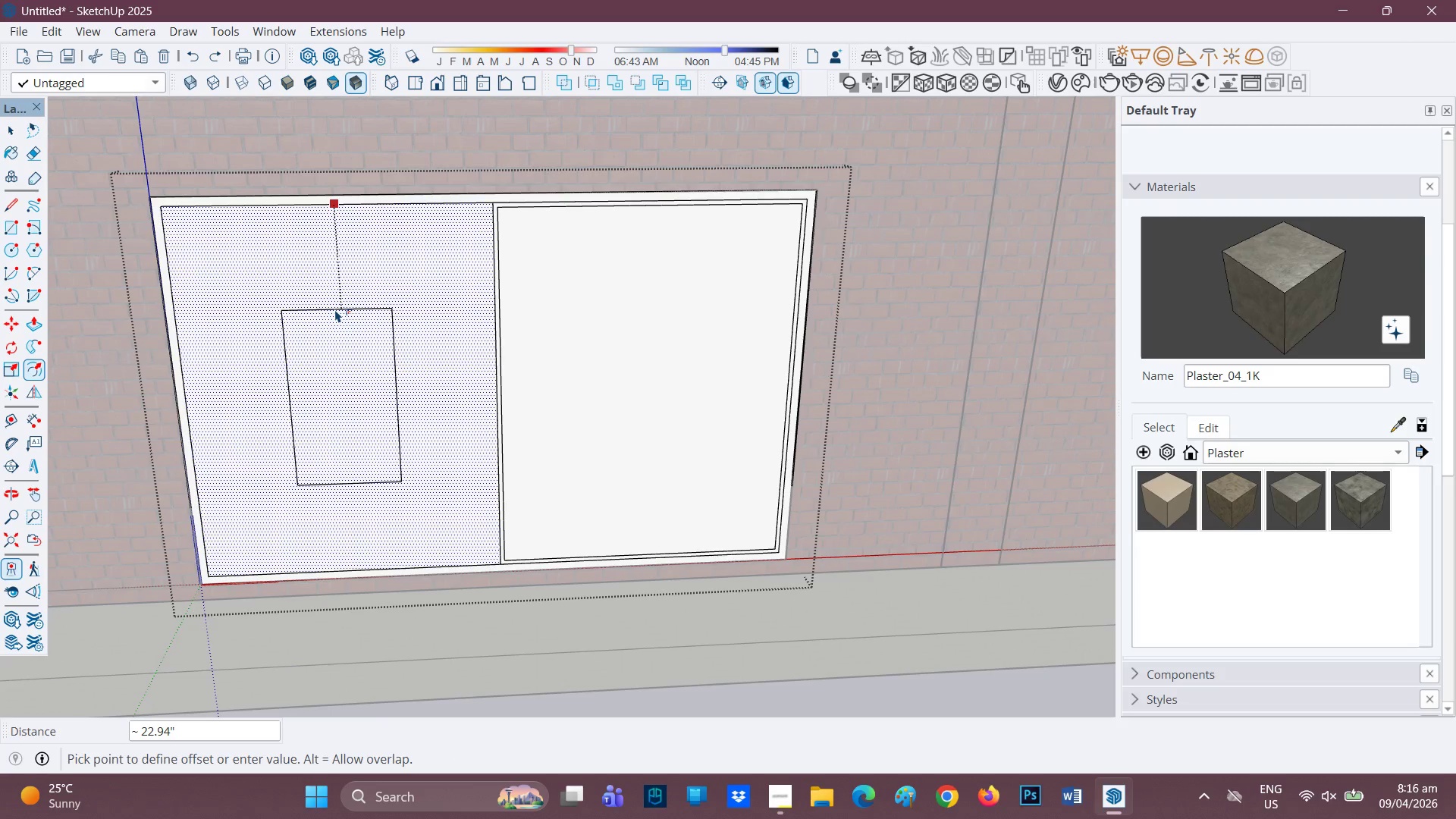 
key(1)
 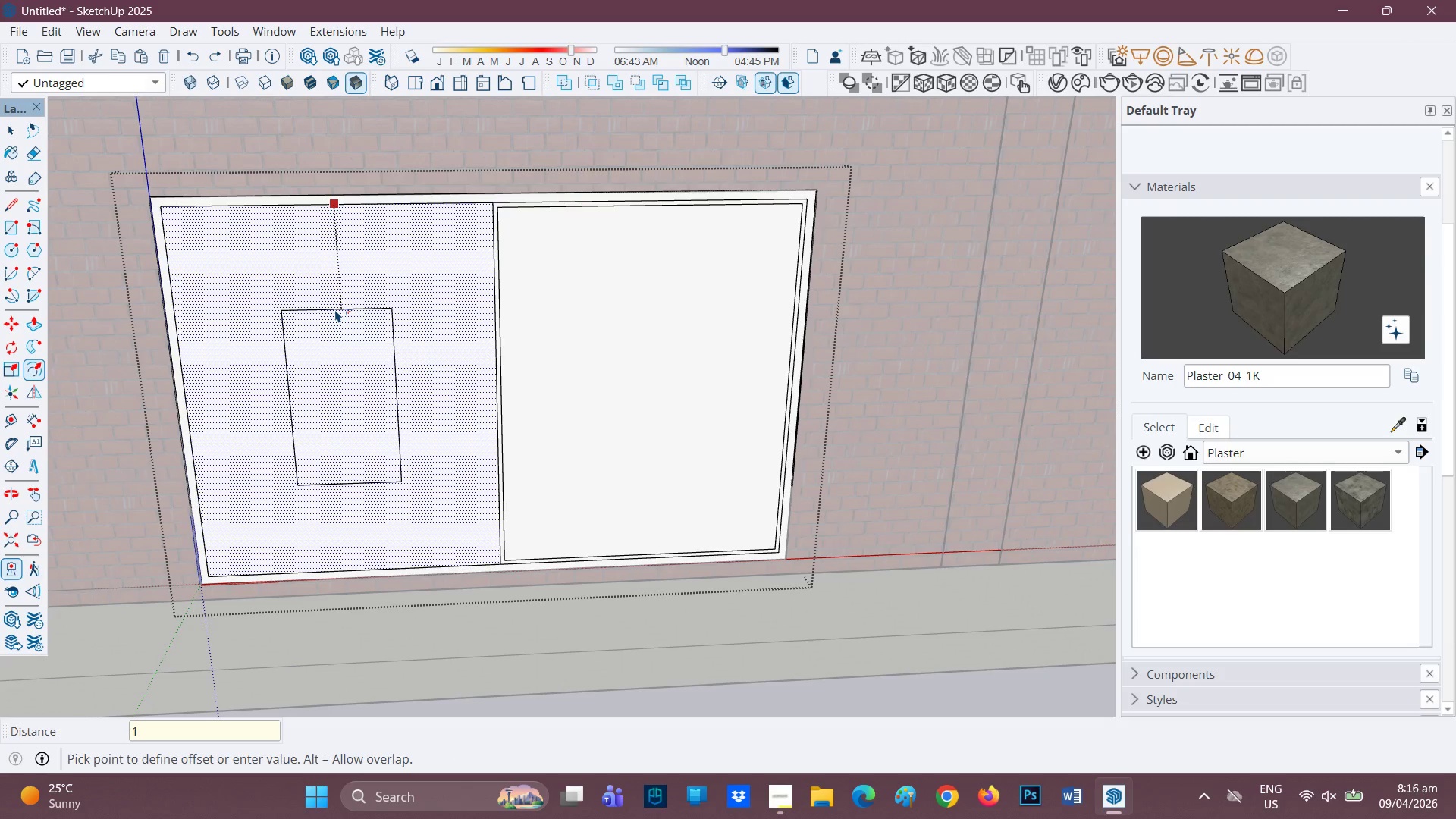 
key(Enter)
 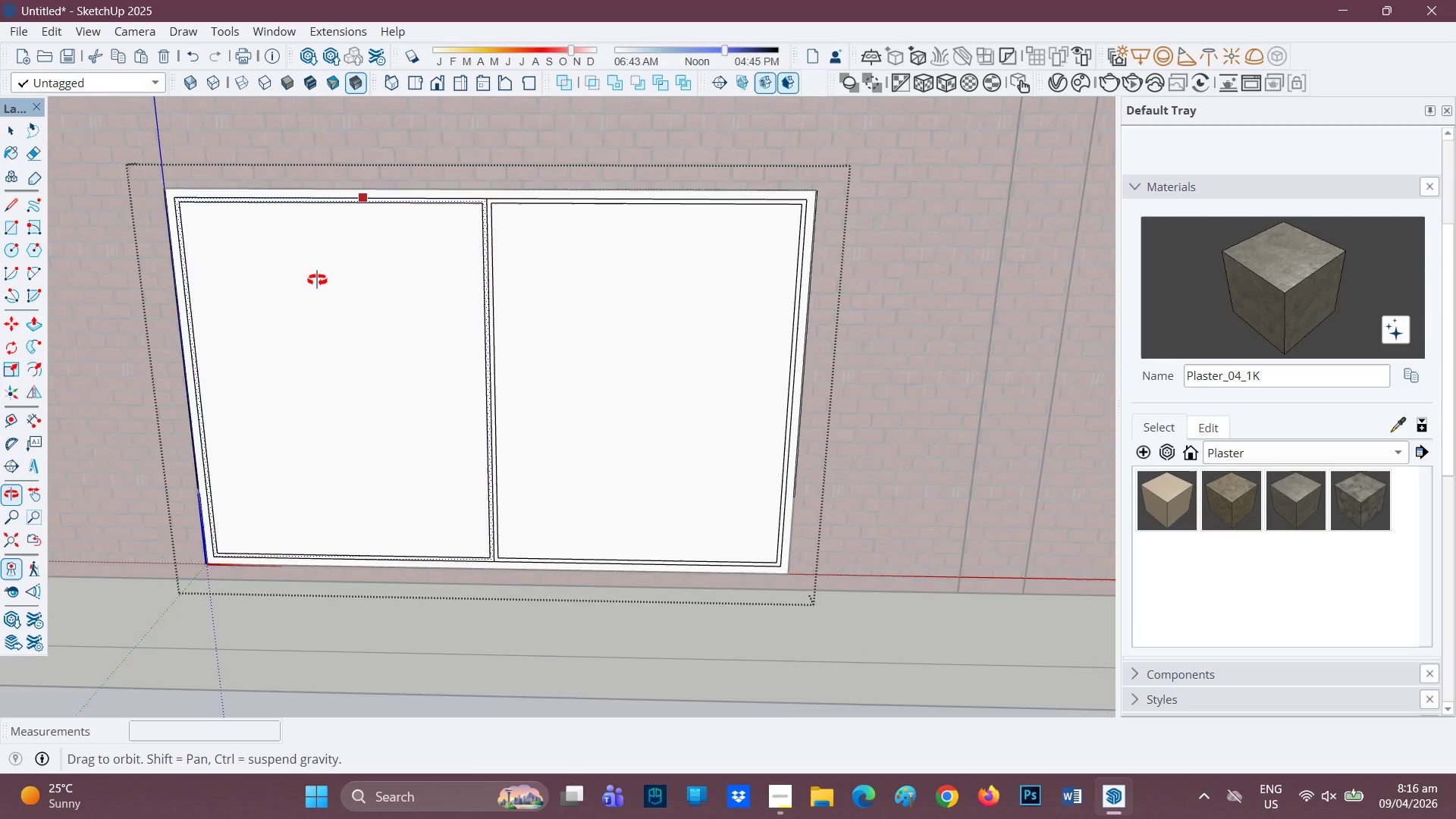 
scroll: coordinate [477, 331], scroll_direction: up, amount: 2.0
 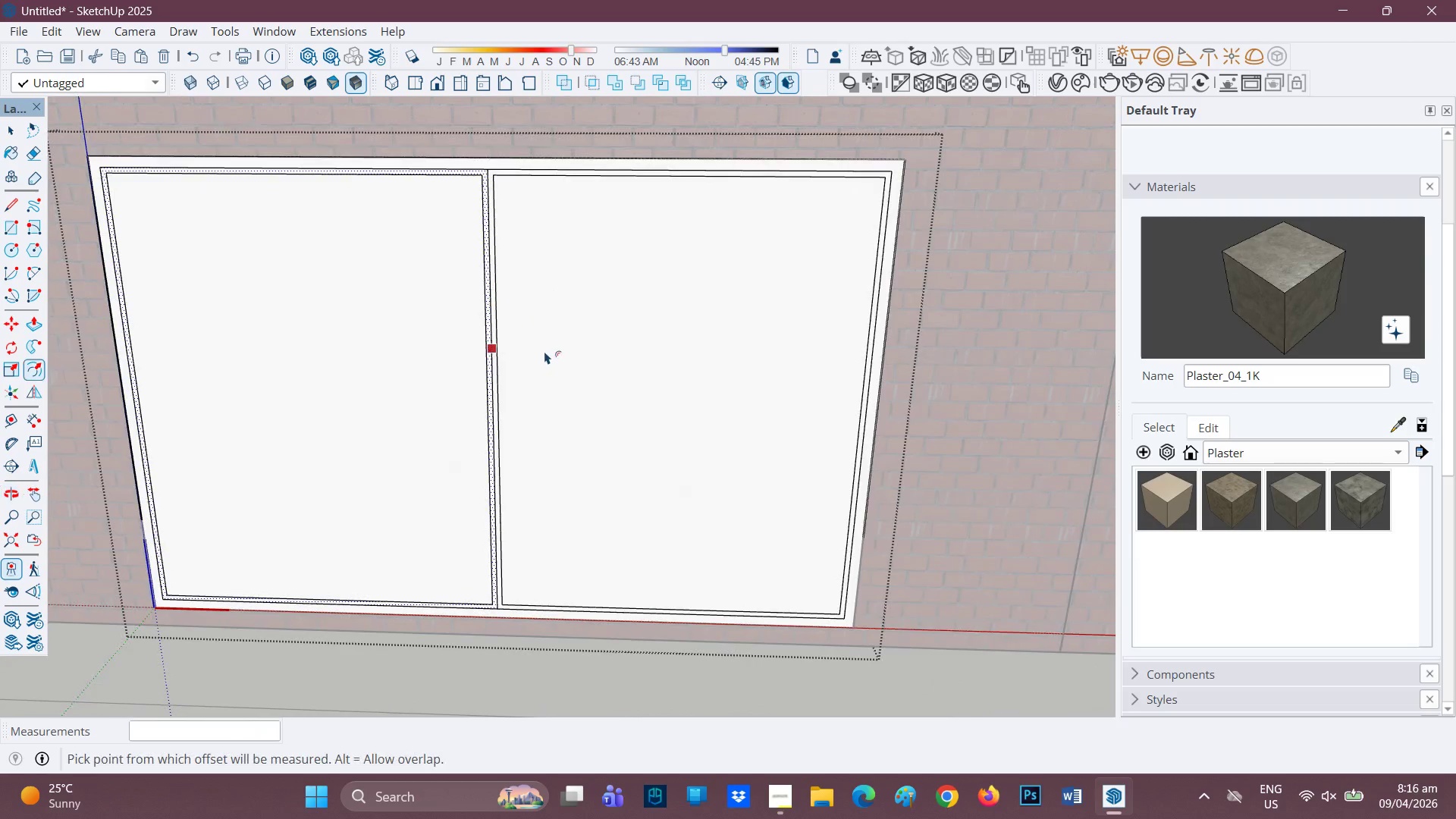 
key(P)
 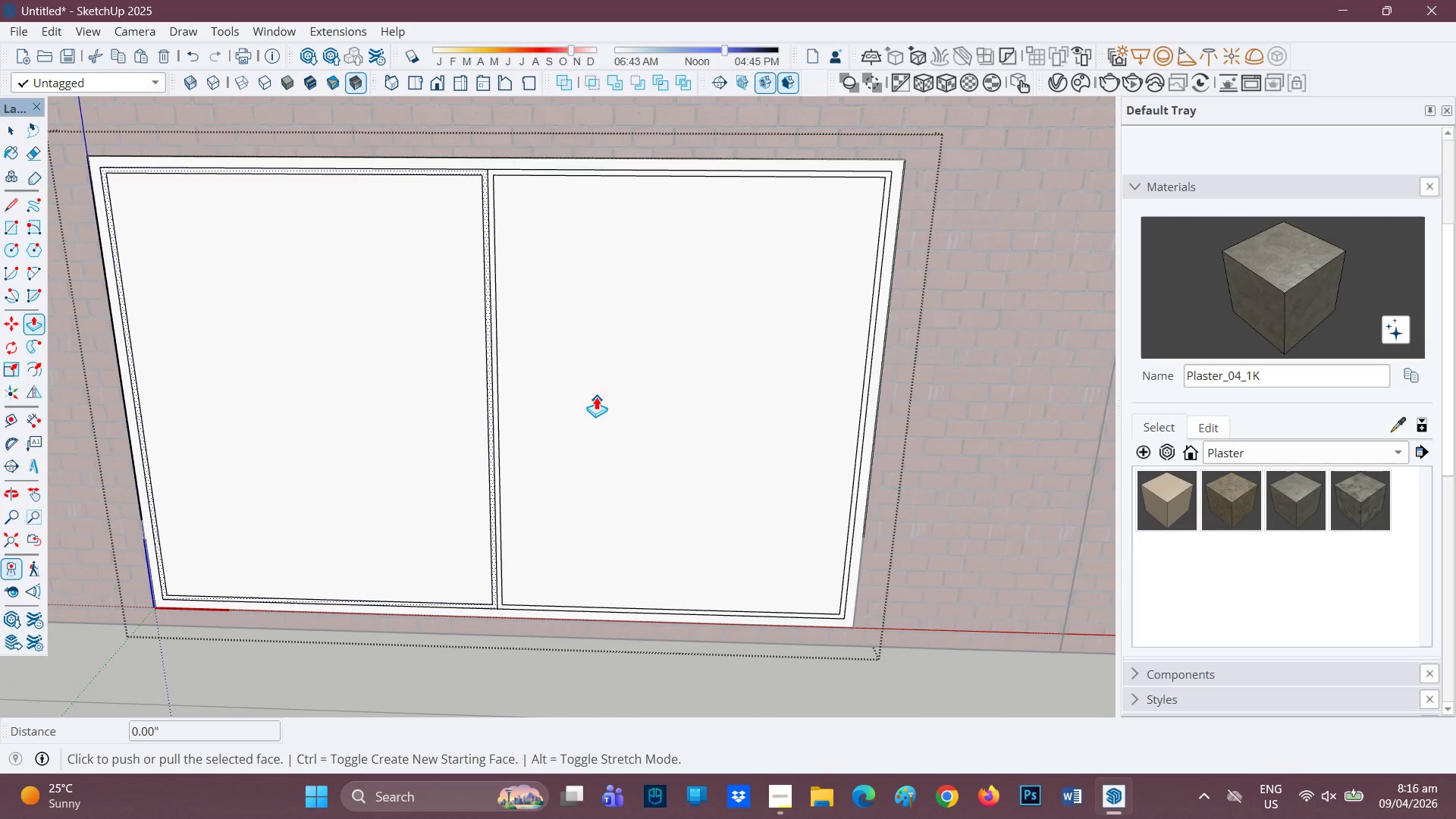 
key(Space)
 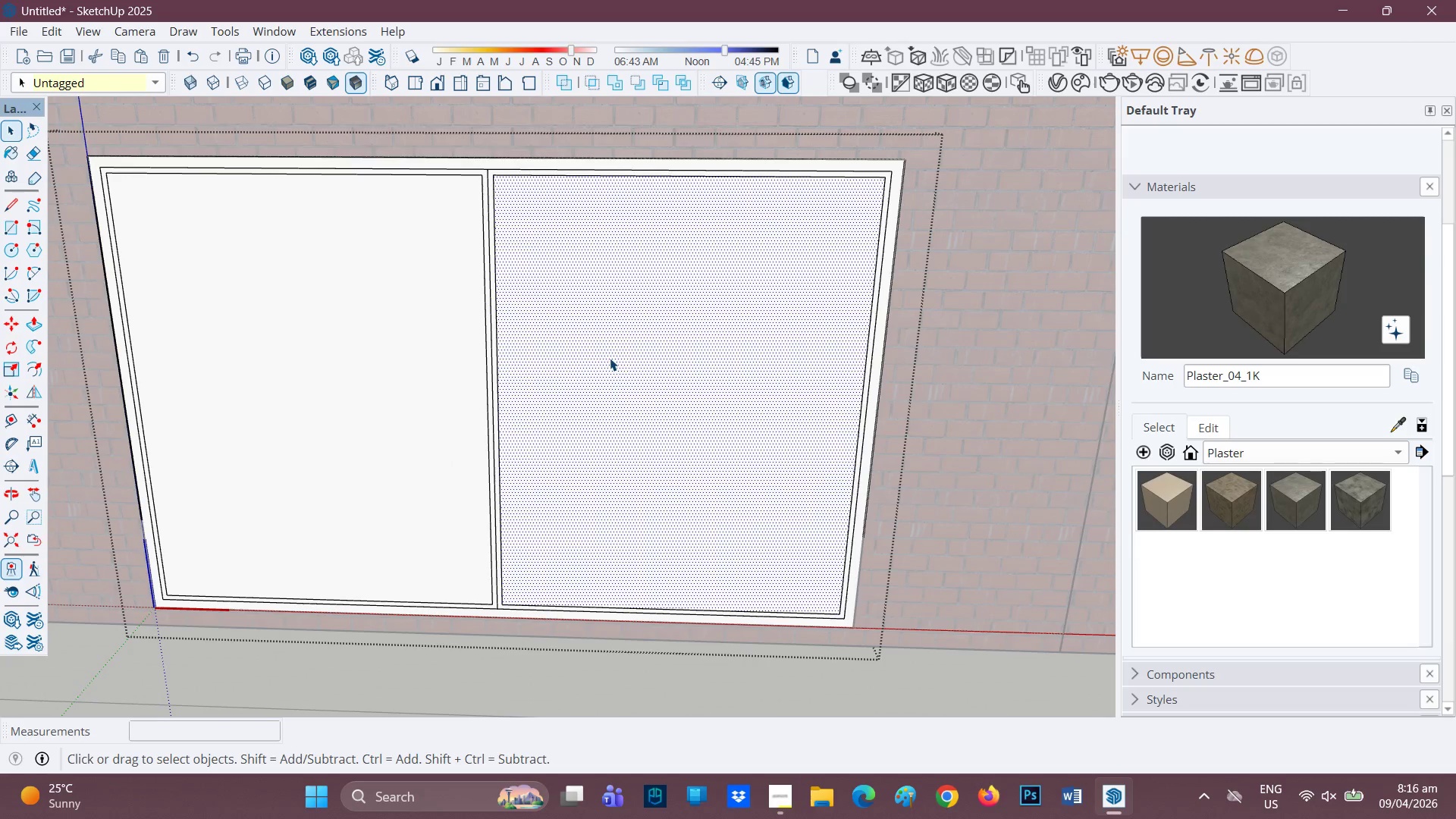 
key(P)
 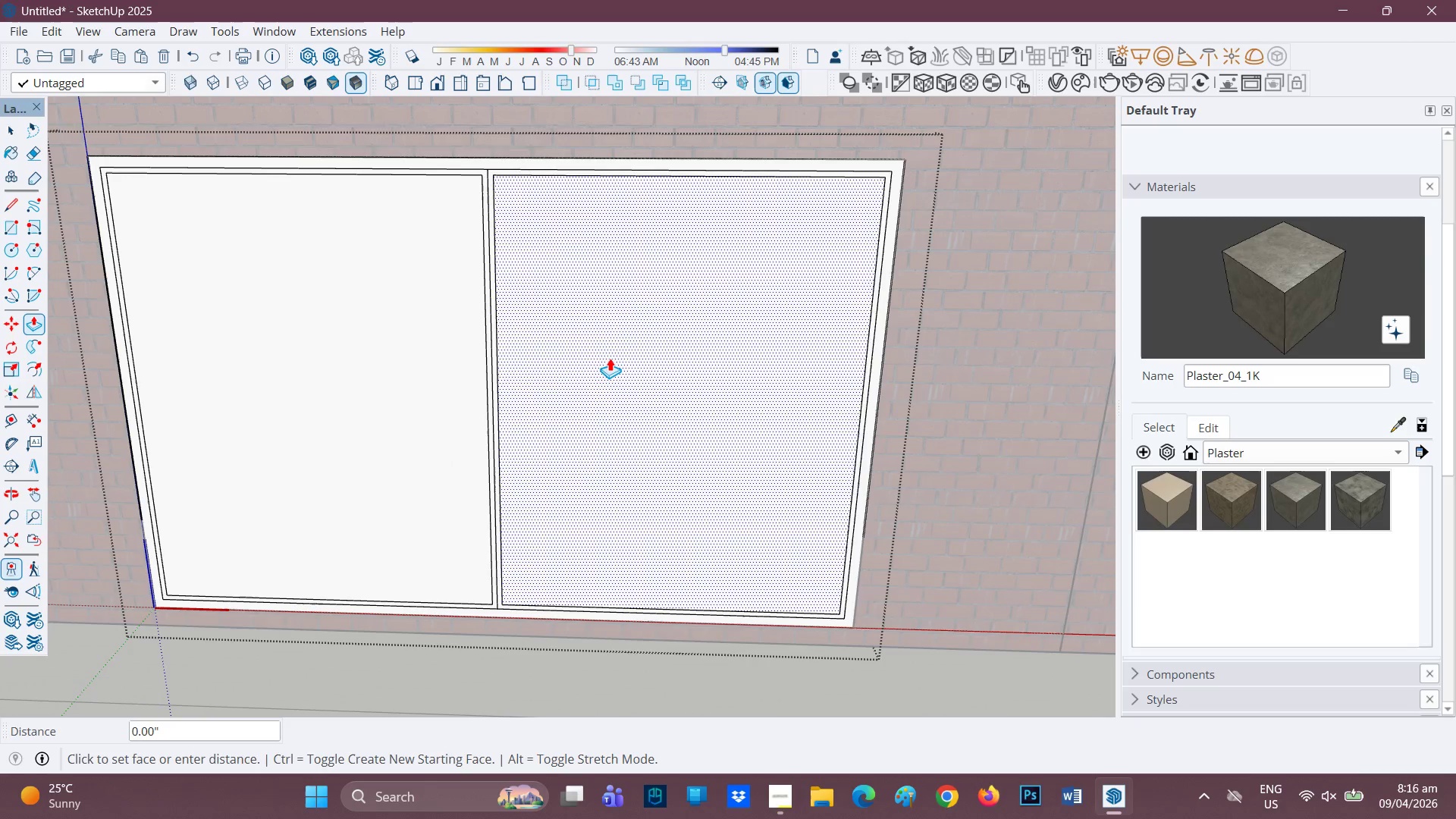 
left_click([610, 358])
 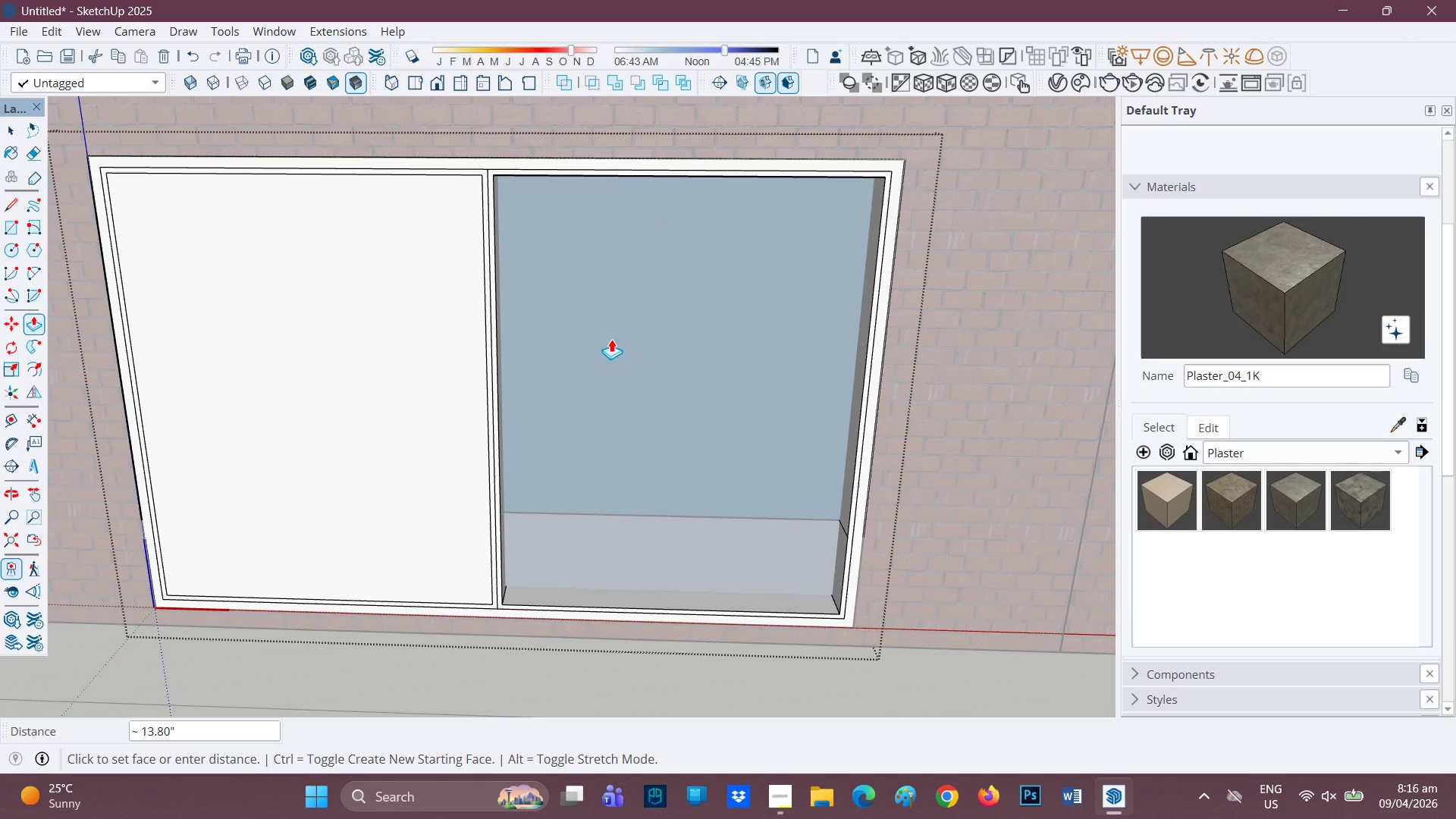 
left_click([611, 339])
 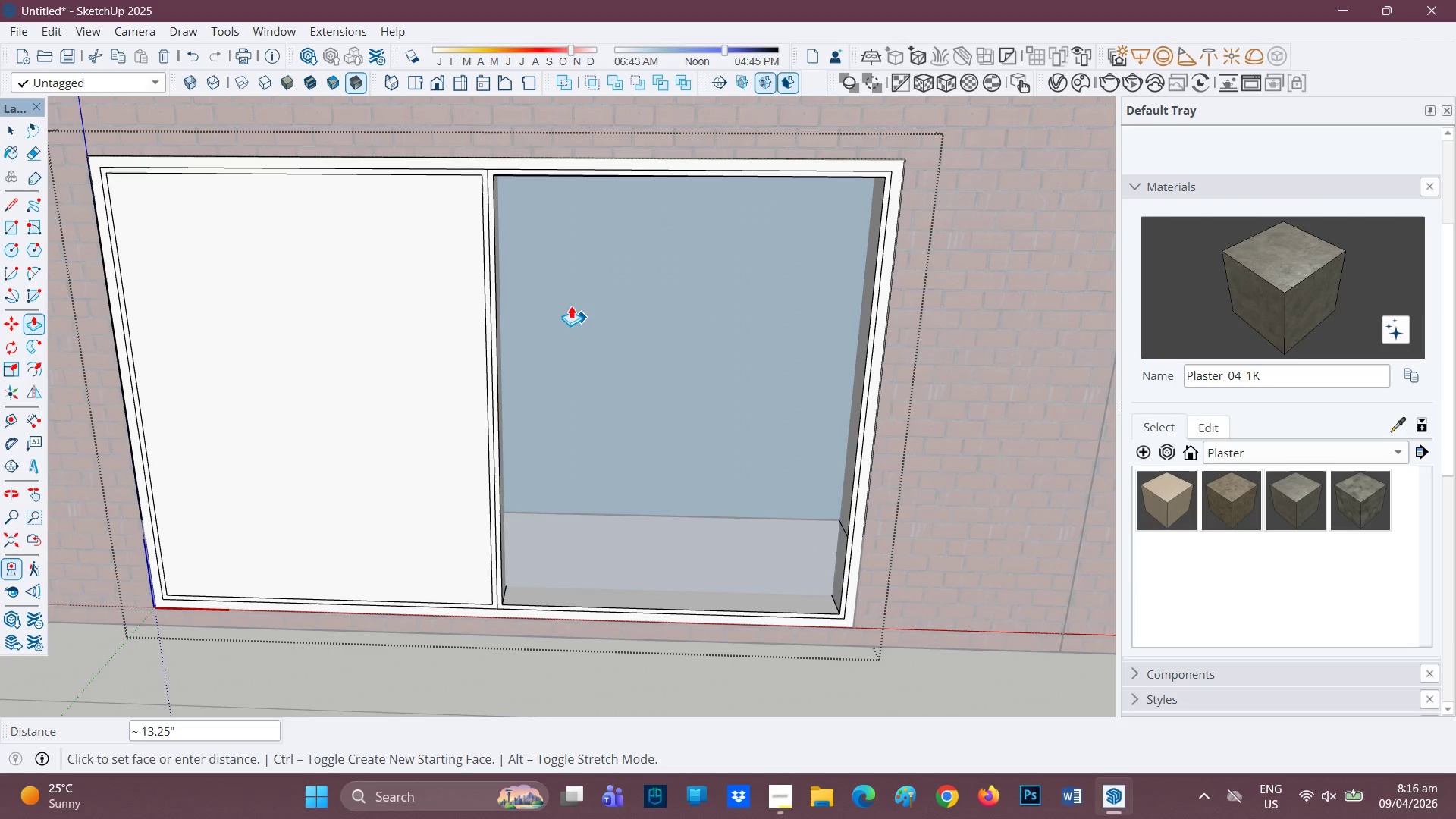 
scroll: coordinate [630, 250], scroll_direction: down, amount: 3.0
 